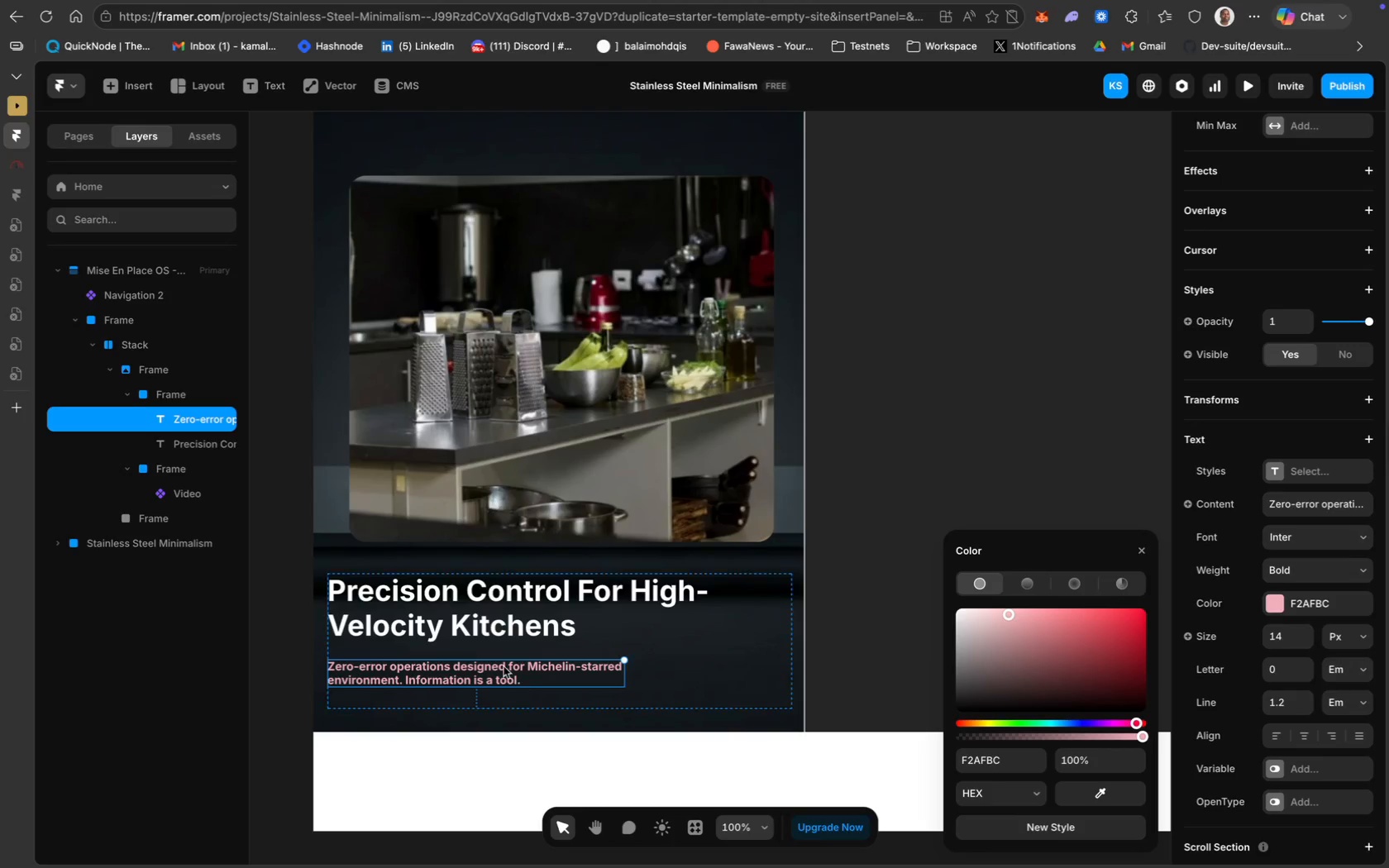 
left_click([299, 712])
 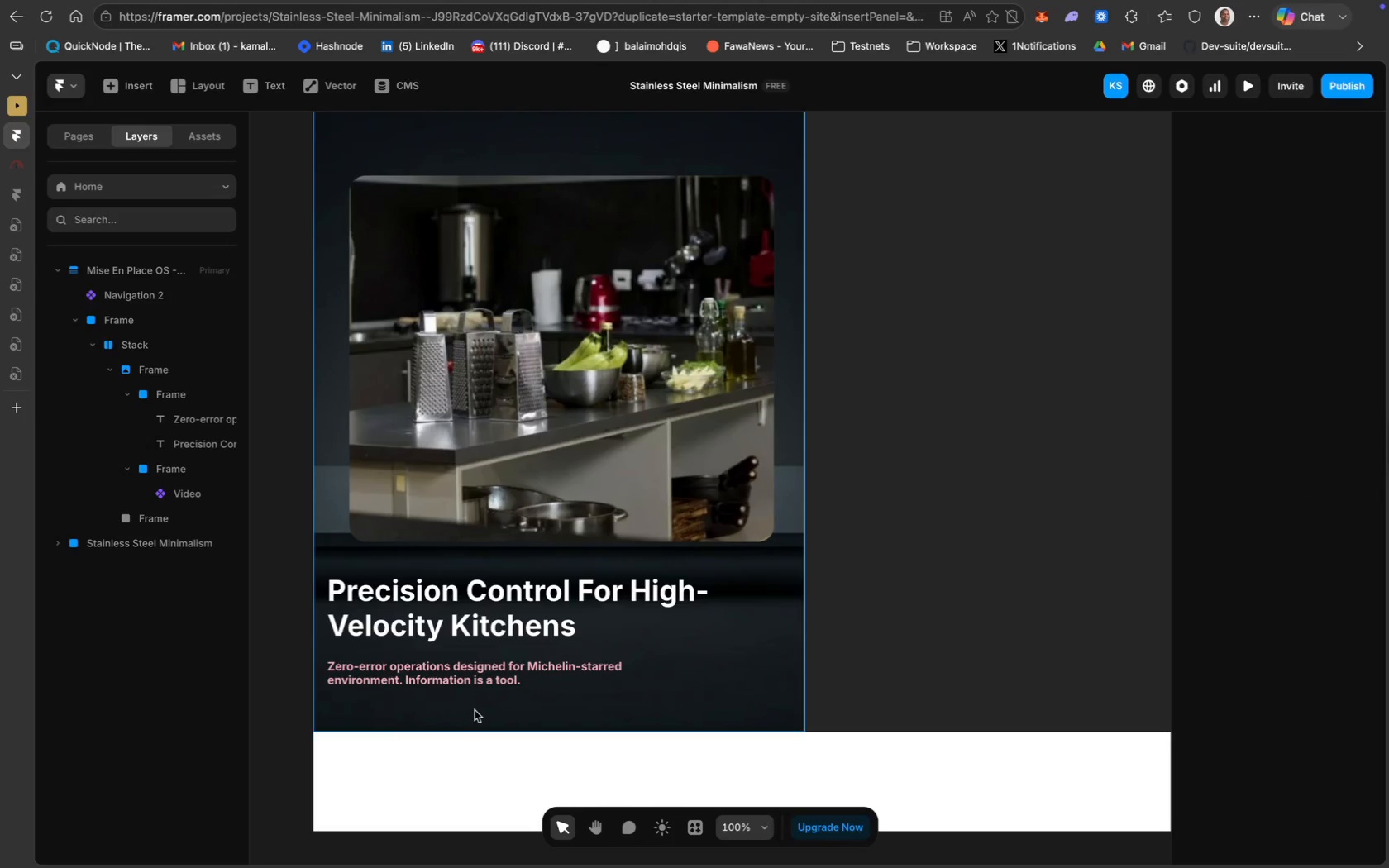 
scroll: coordinate [475, 710], scroll_direction: down, amount: 22.0
 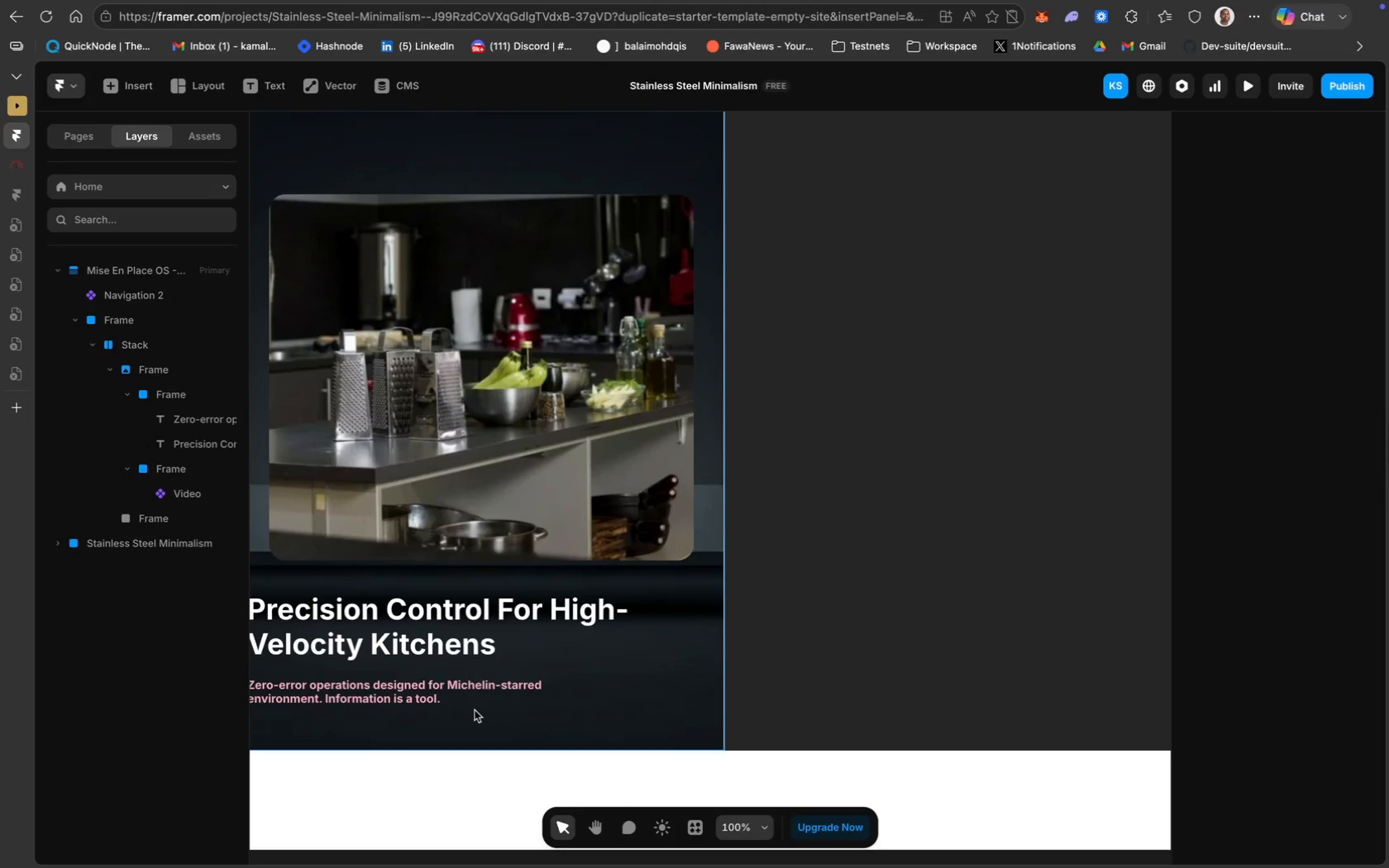 
scroll: coordinate [475, 710], scroll_direction: up, amount: 16.0
 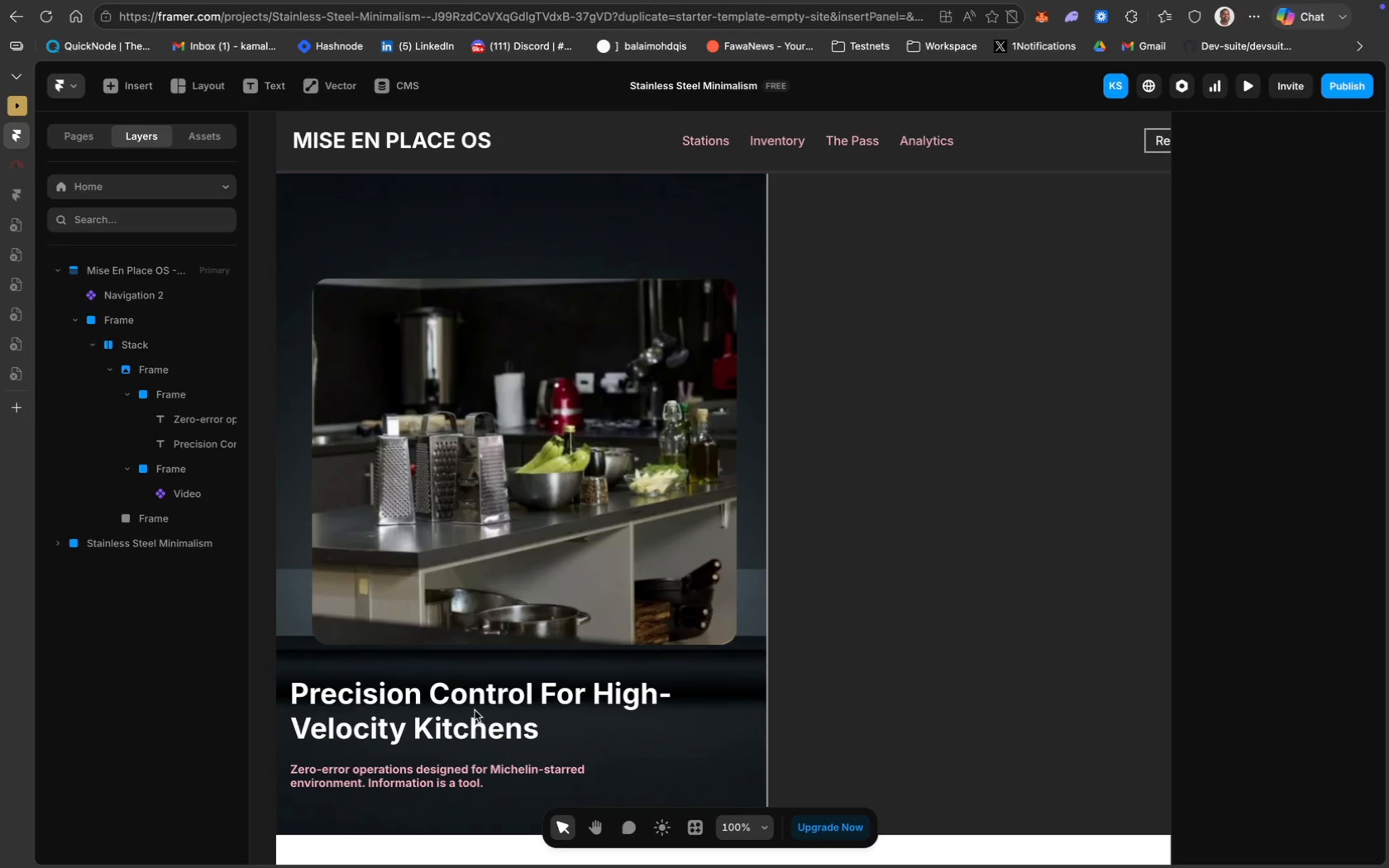 
scroll: coordinate [475, 710], scroll_direction: down, amount: 14.0
 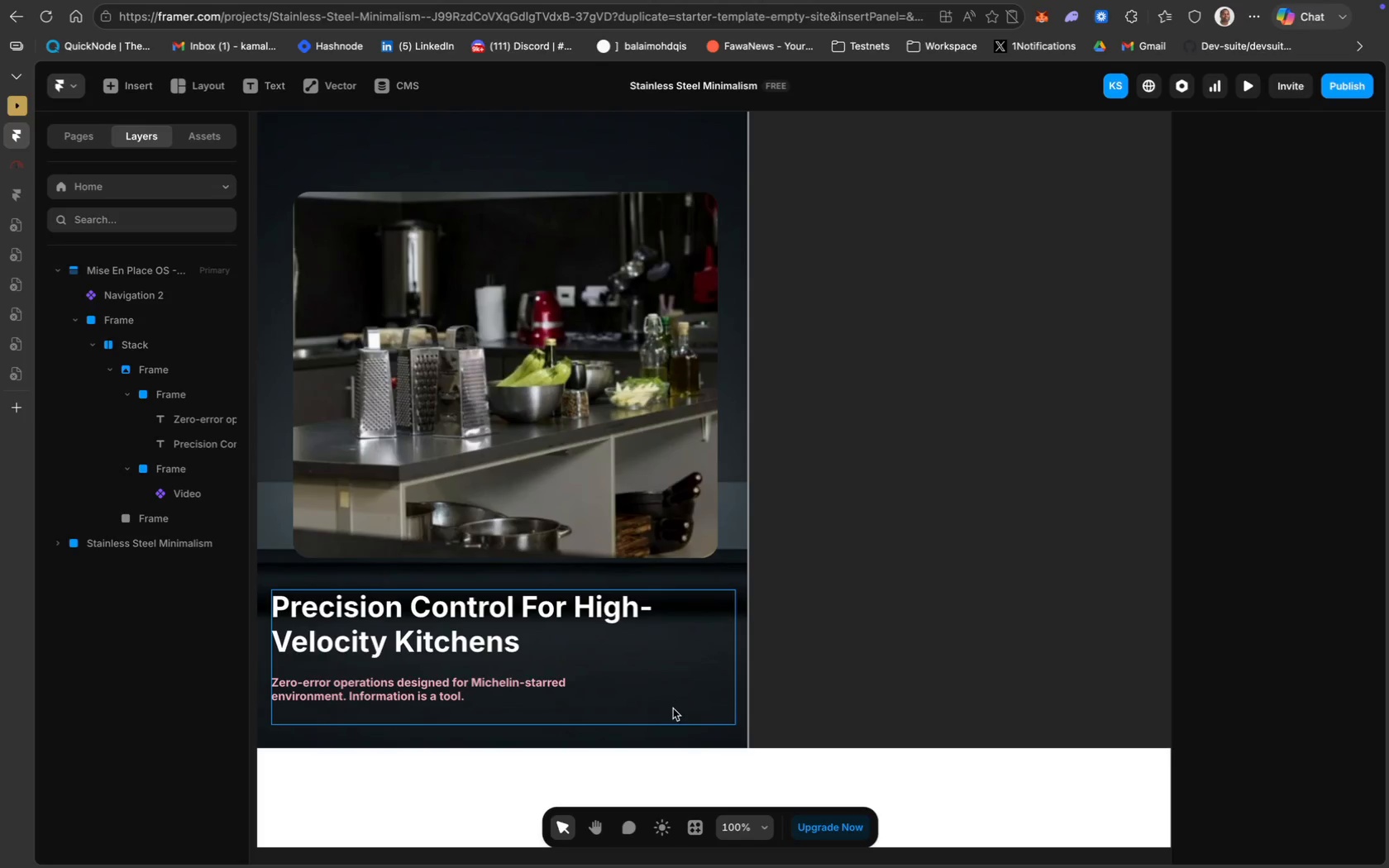 
scroll: coordinate [672, 713], scroll_direction: up, amount: 21.0
 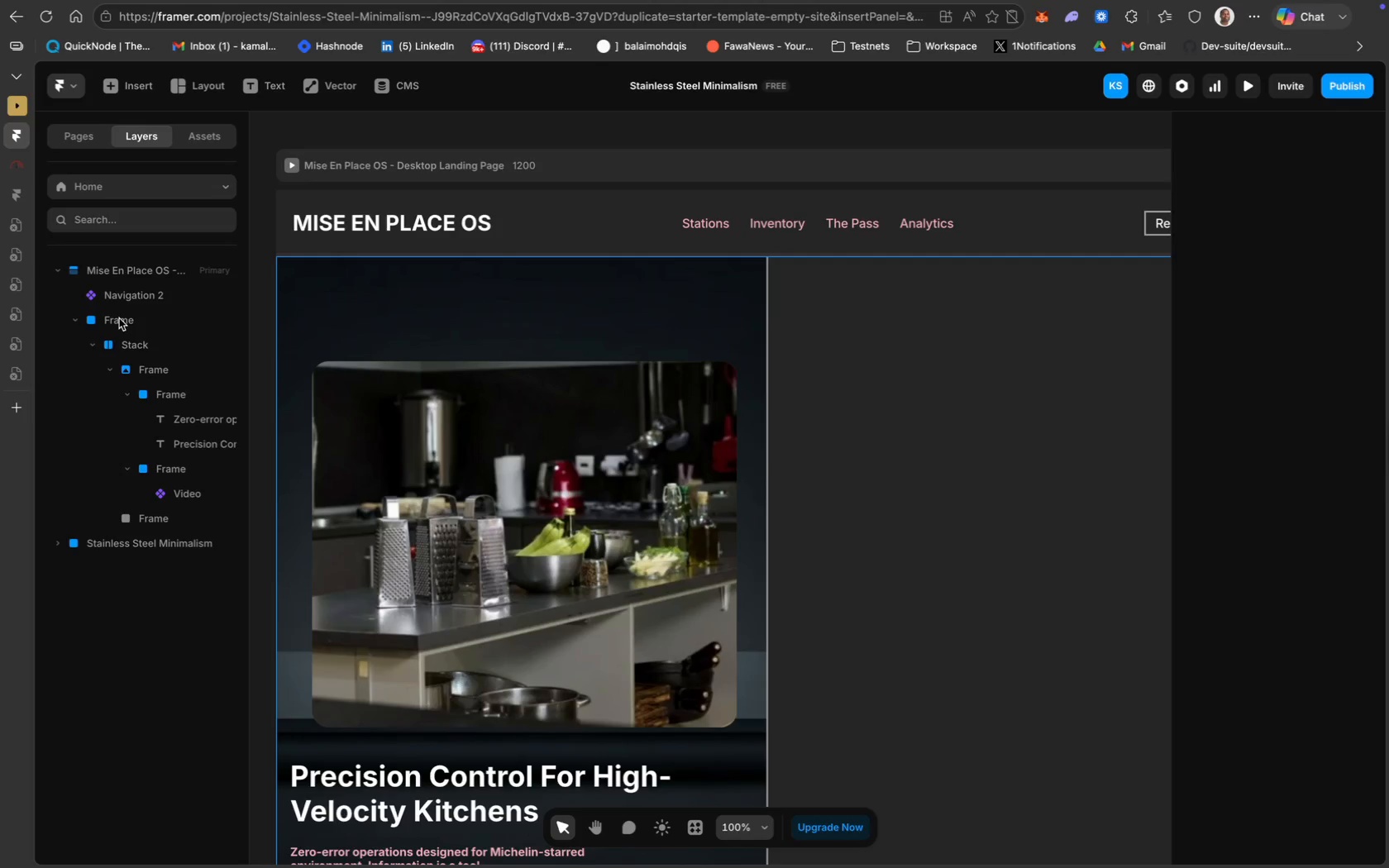 
scroll: coordinate [508, 427], scroll_direction: down, amount: 23.0
 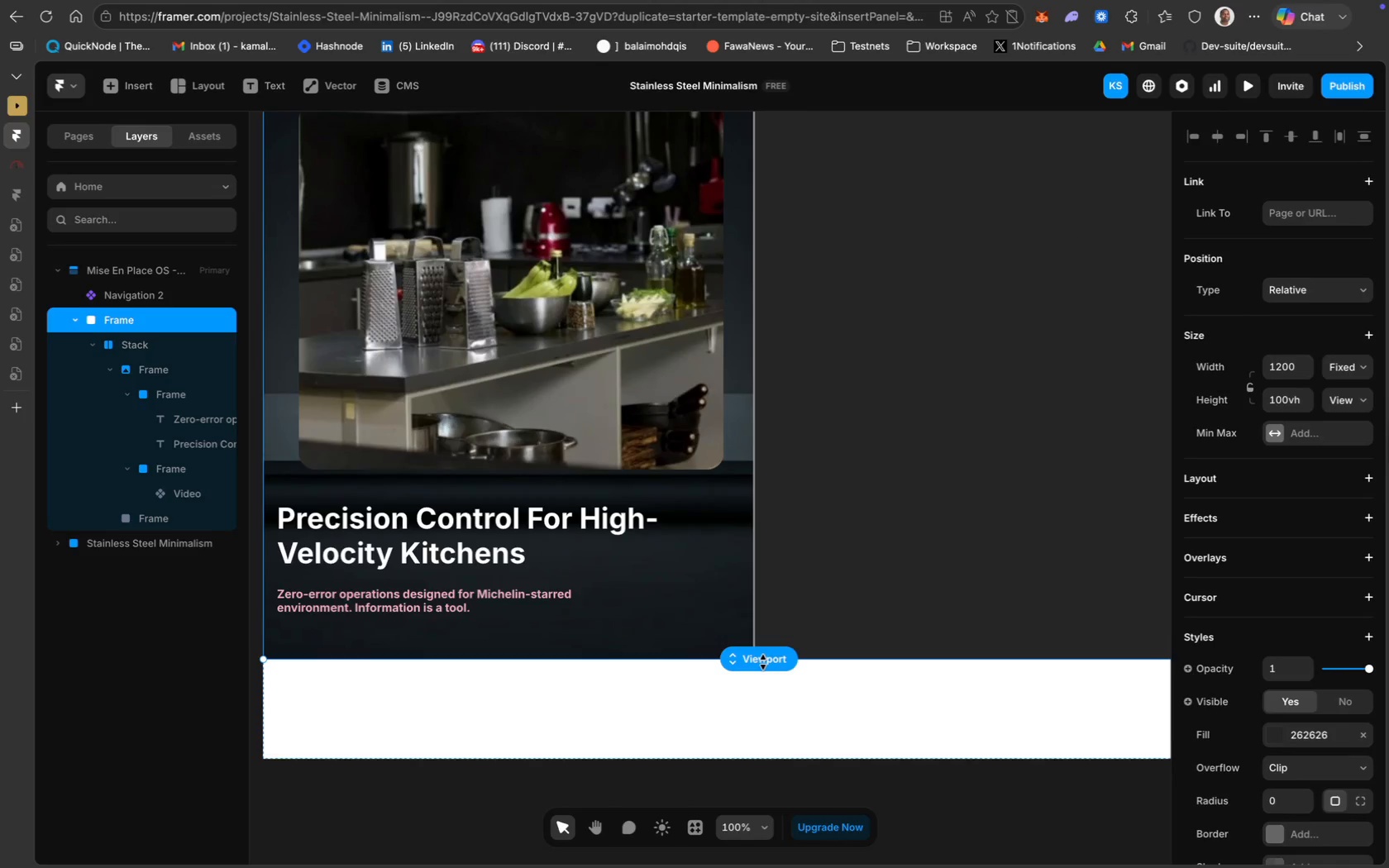 
left_click([763, 662])
 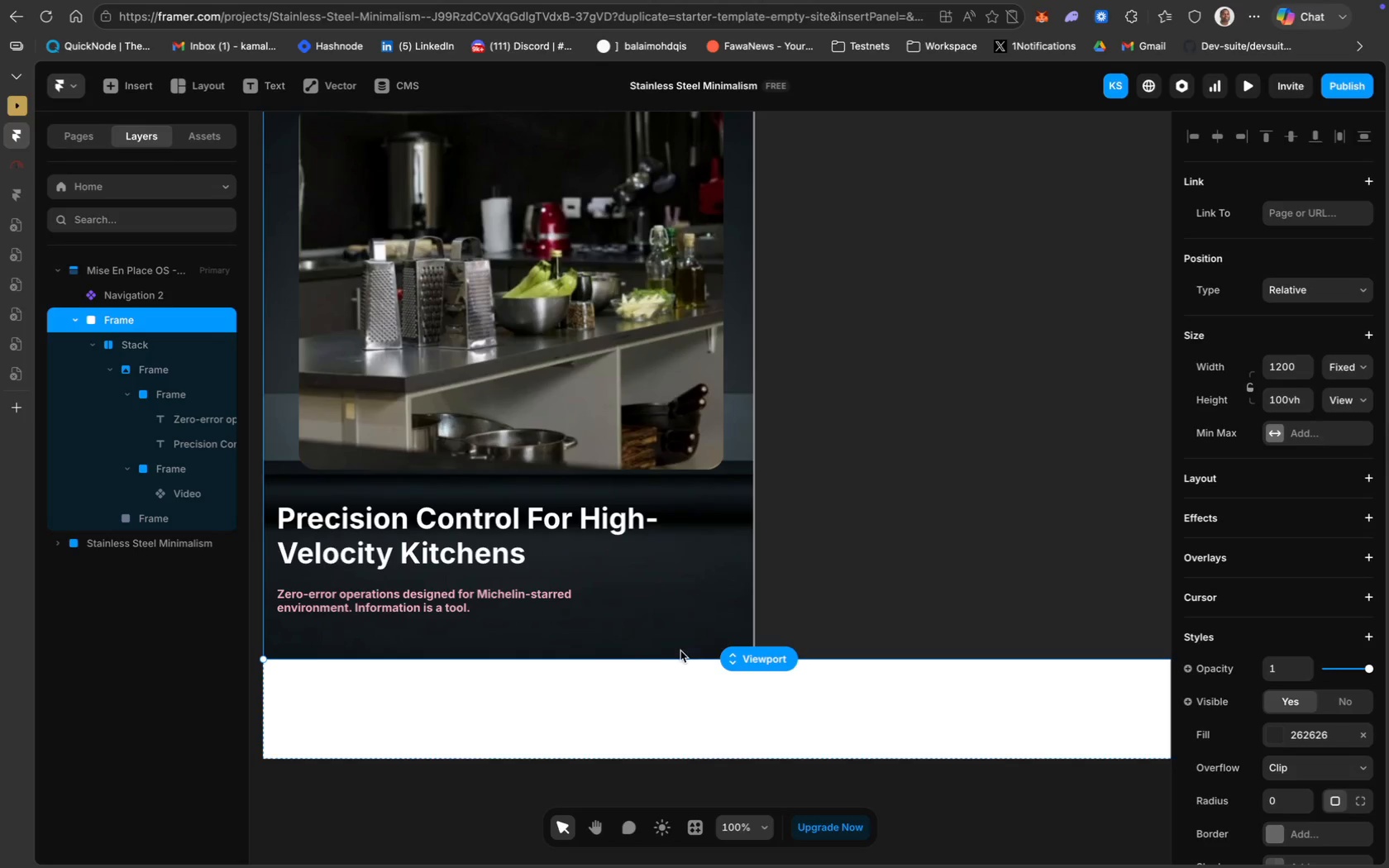 
wait(5.05)
 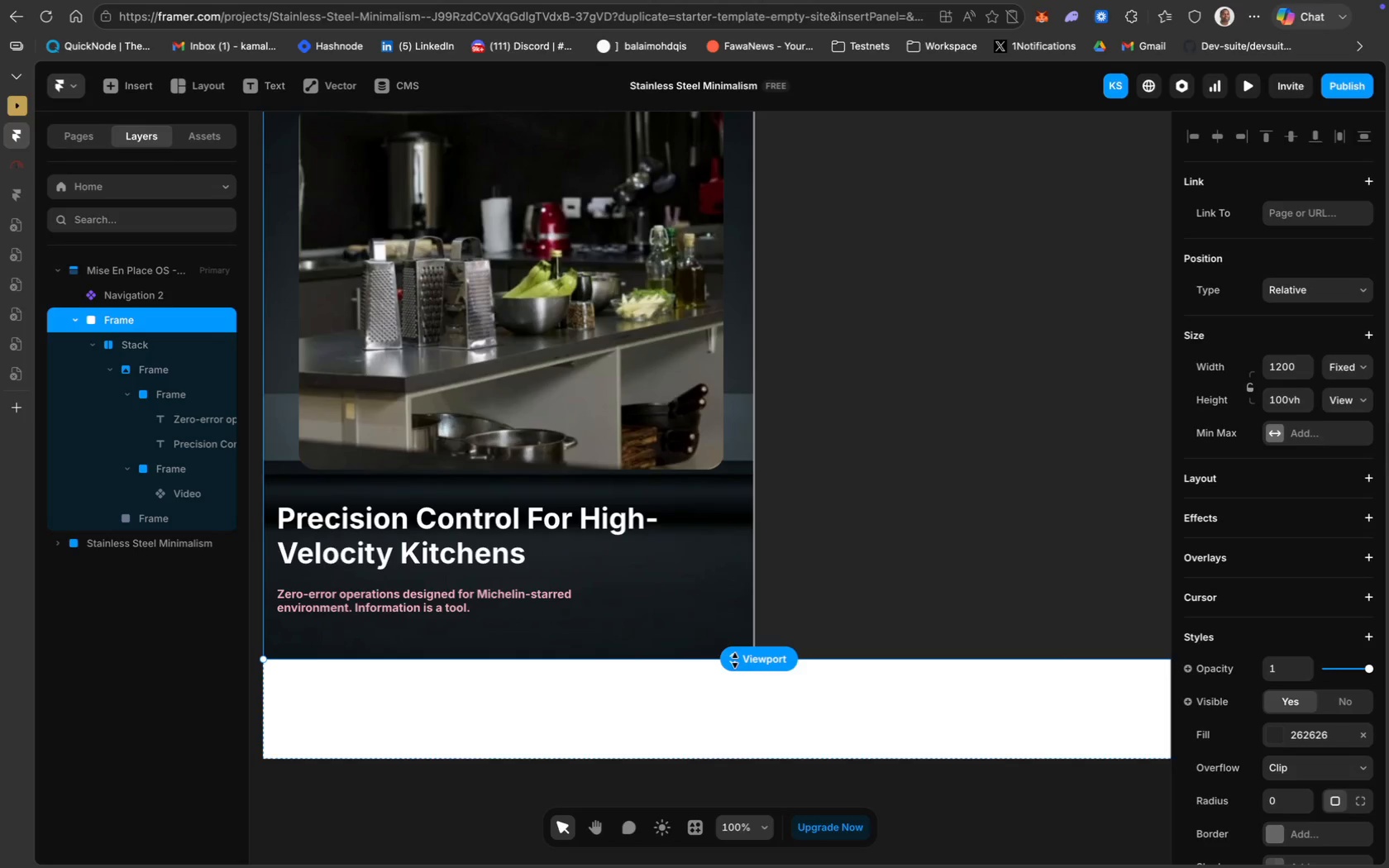 
left_click_drag(start_coordinate=[733, 665], to_coordinate=[752, 765])
 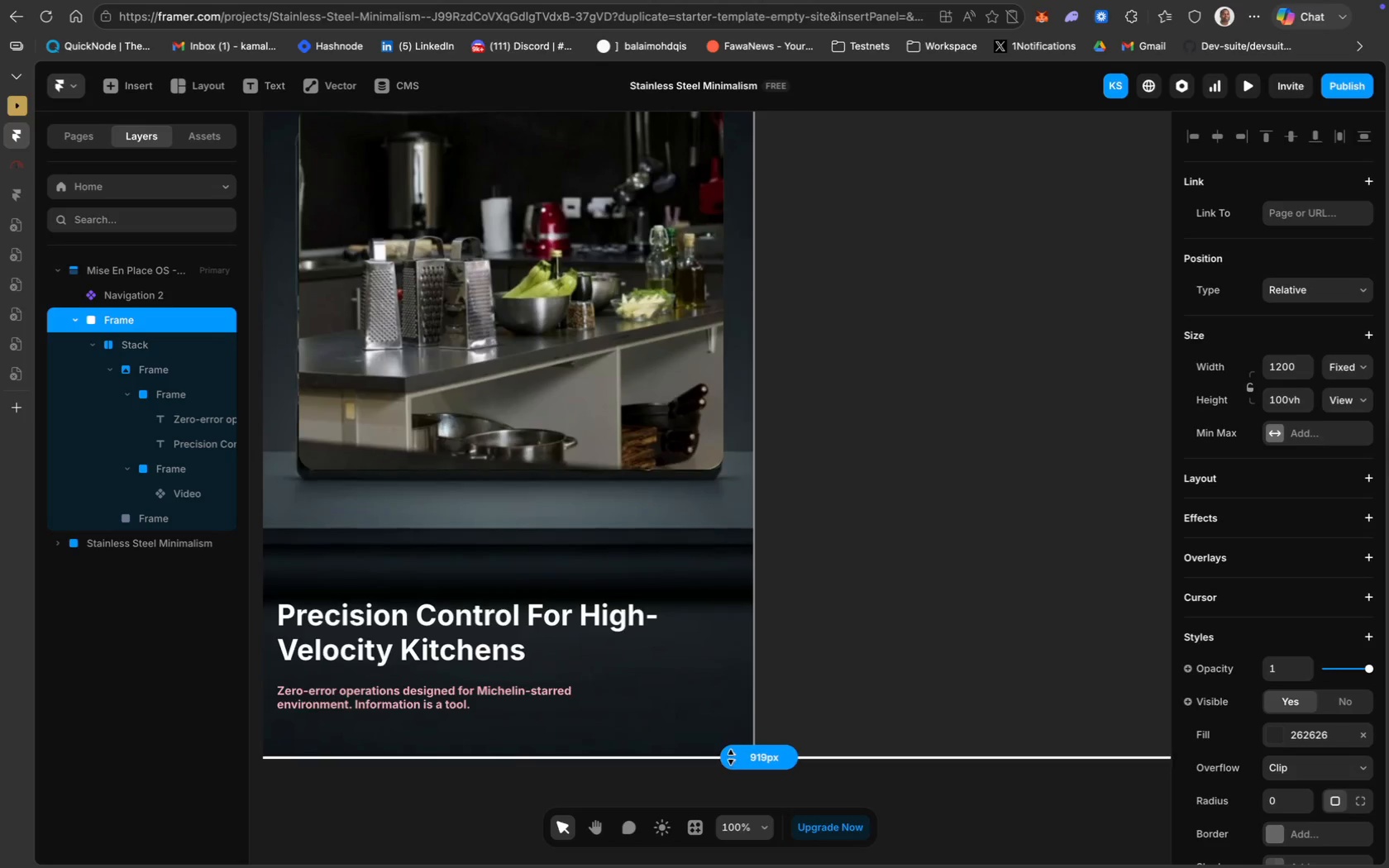 
wait(8.8)
 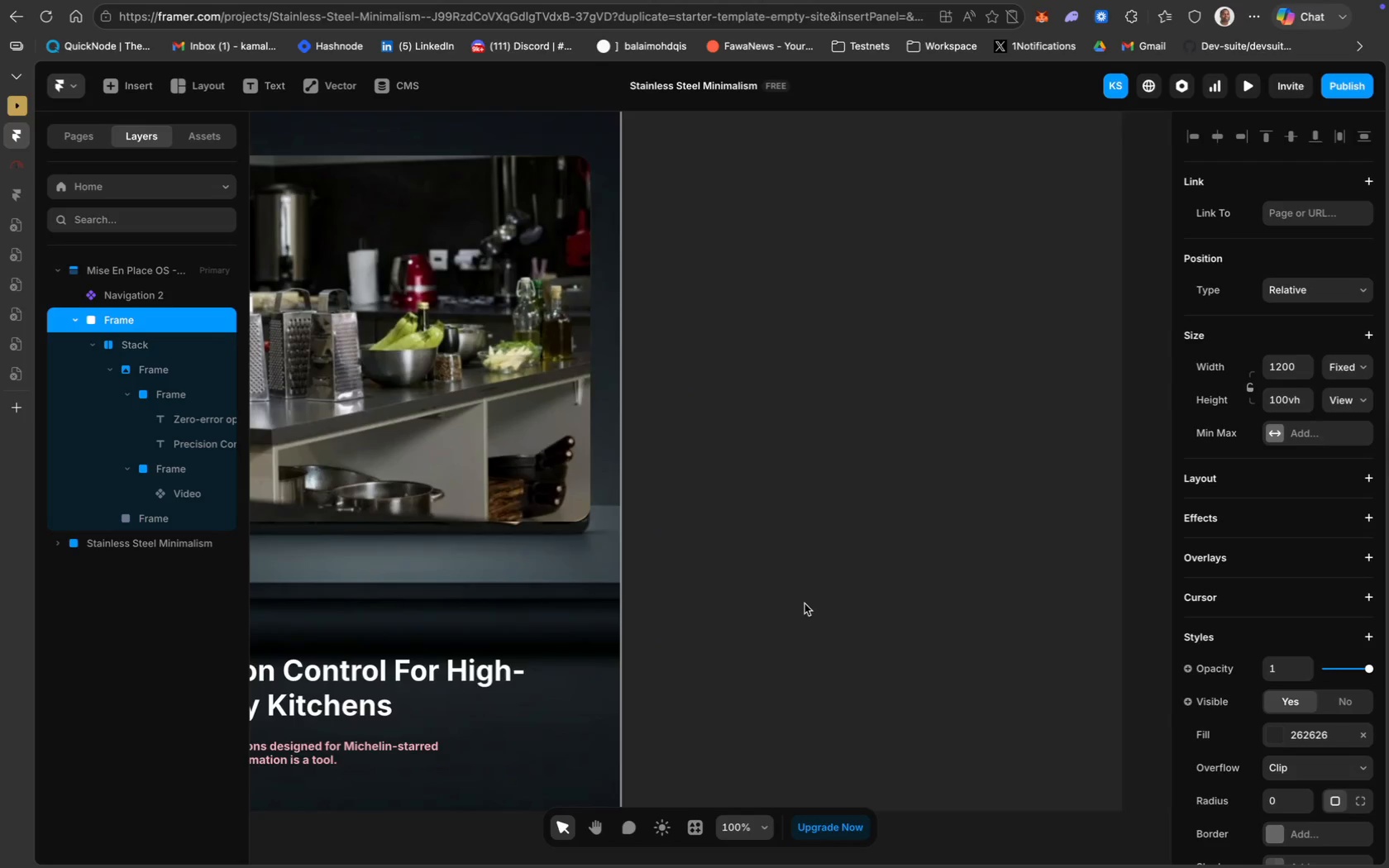 
left_click([804, 603])
 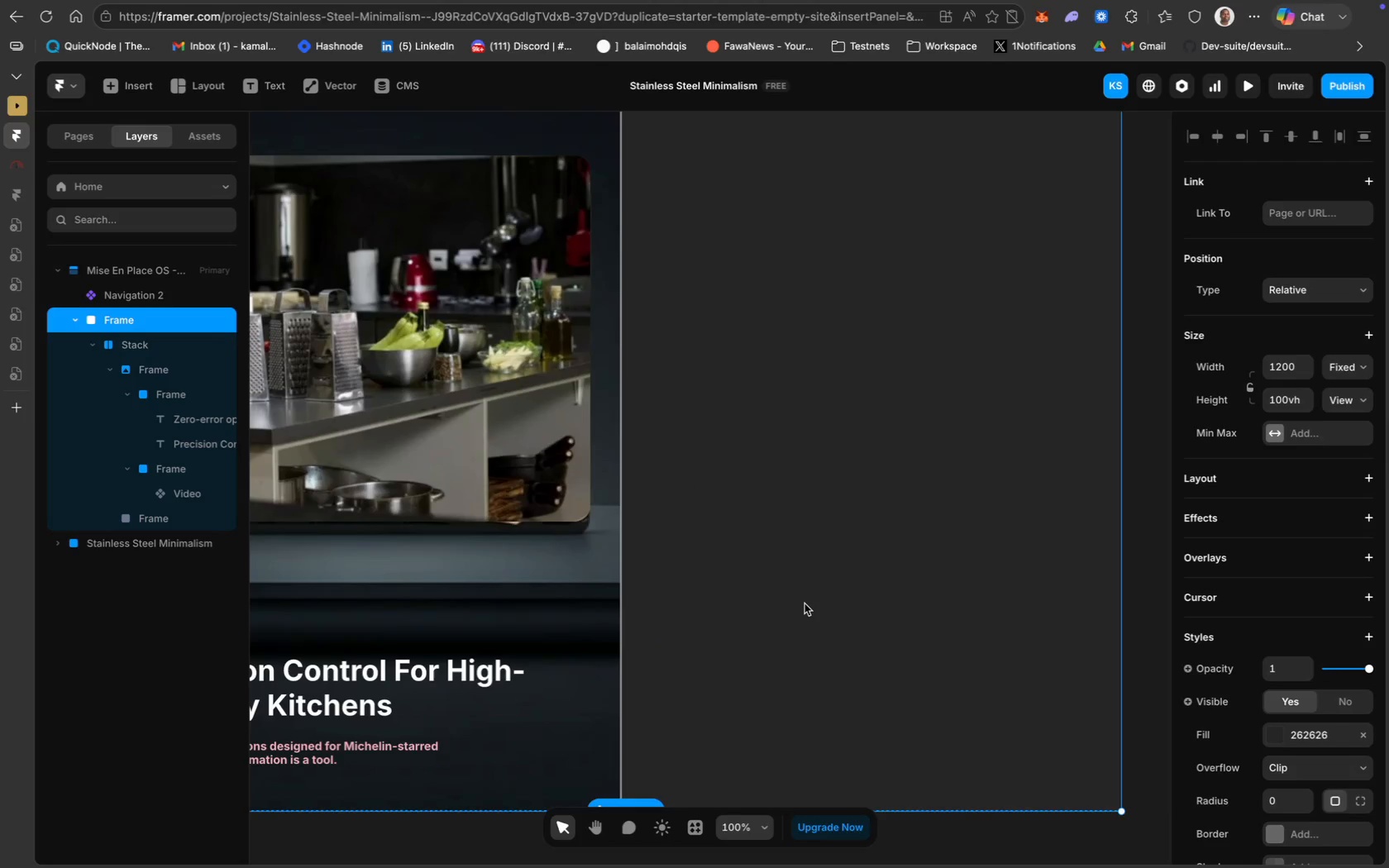 
scroll: coordinate [804, 603], scroll_direction: down, amount: 29.0
 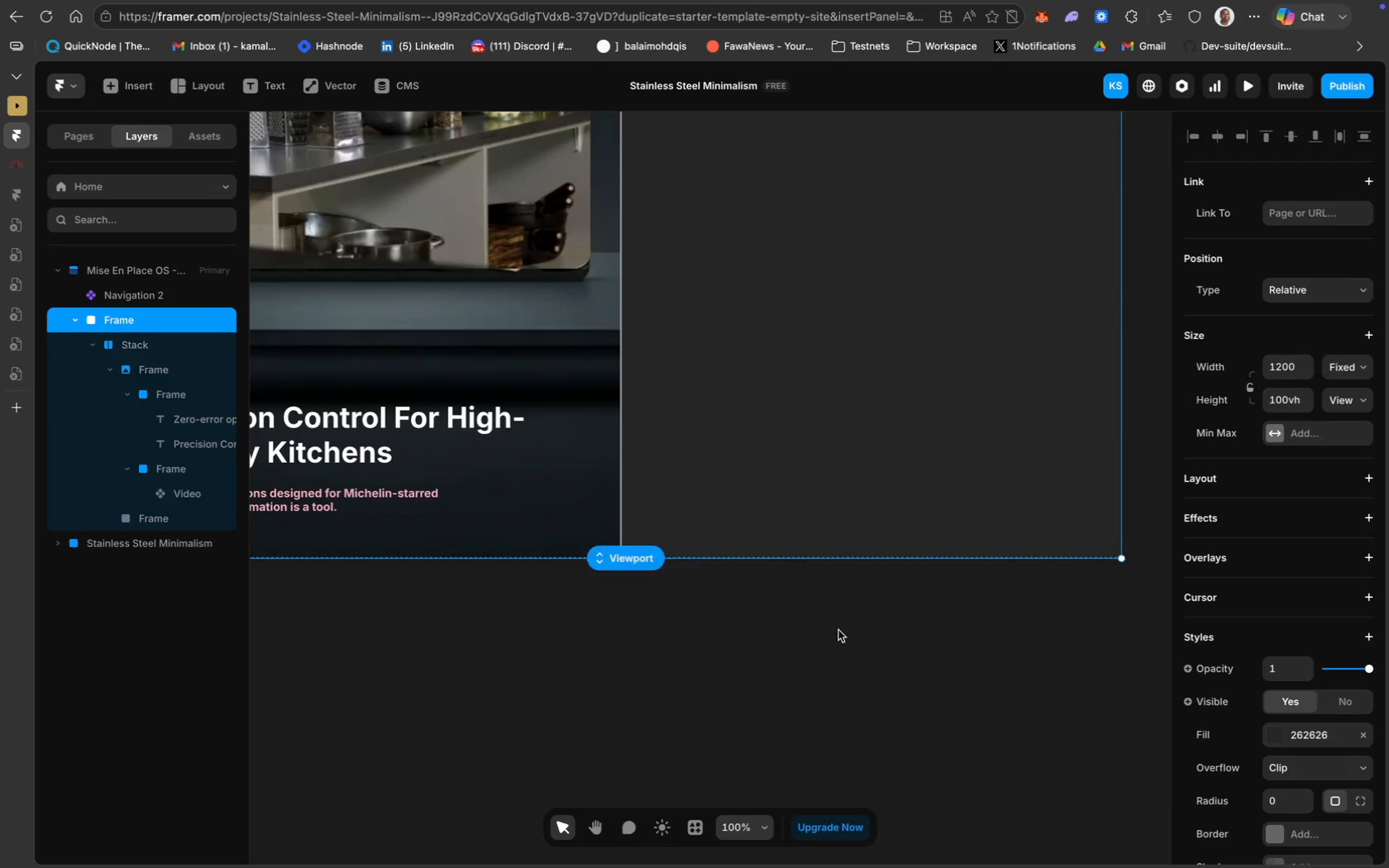 
key(Meta+MetaRight)
 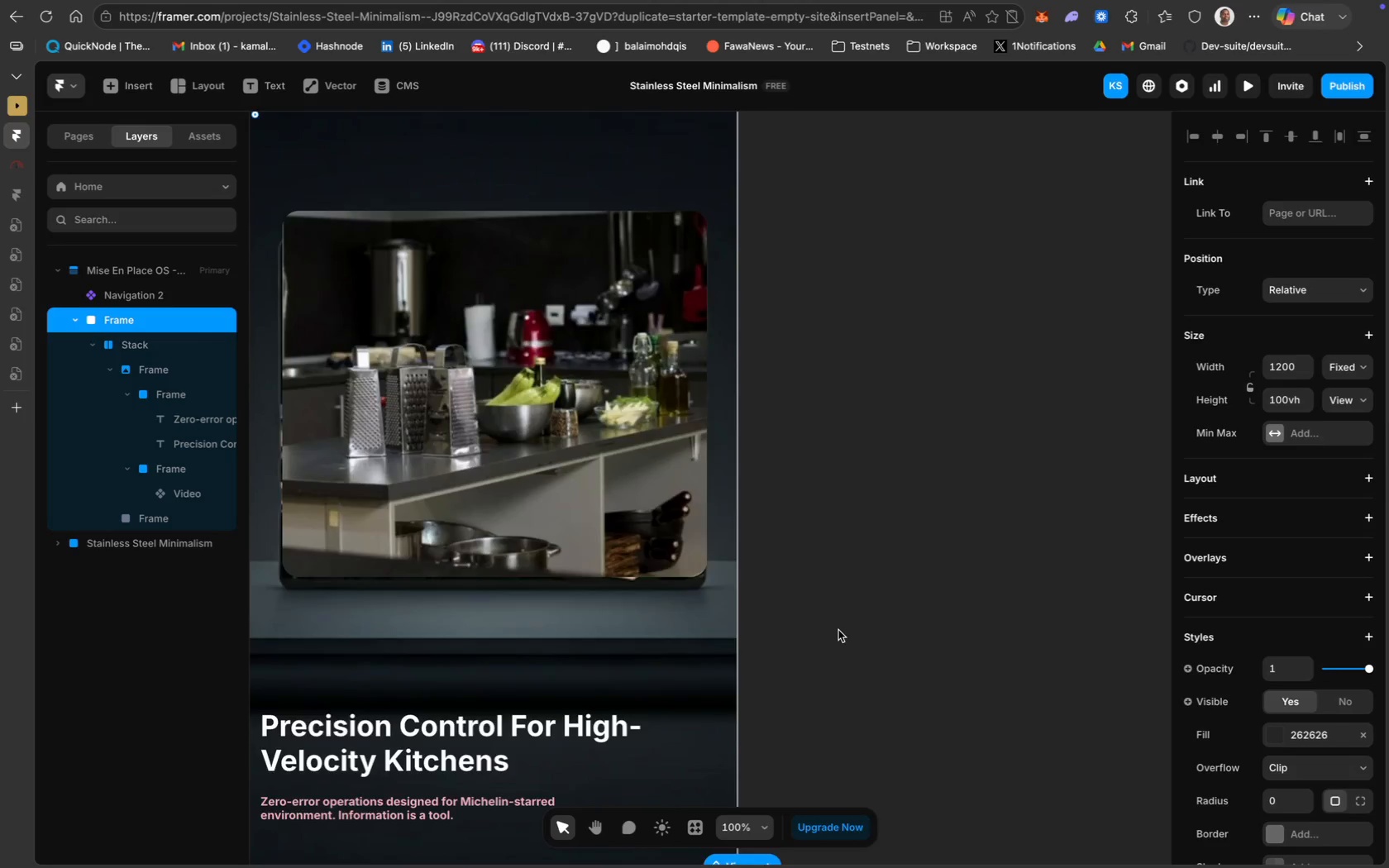 
scroll: coordinate [838, 630], scroll_direction: up, amount: 53.0
 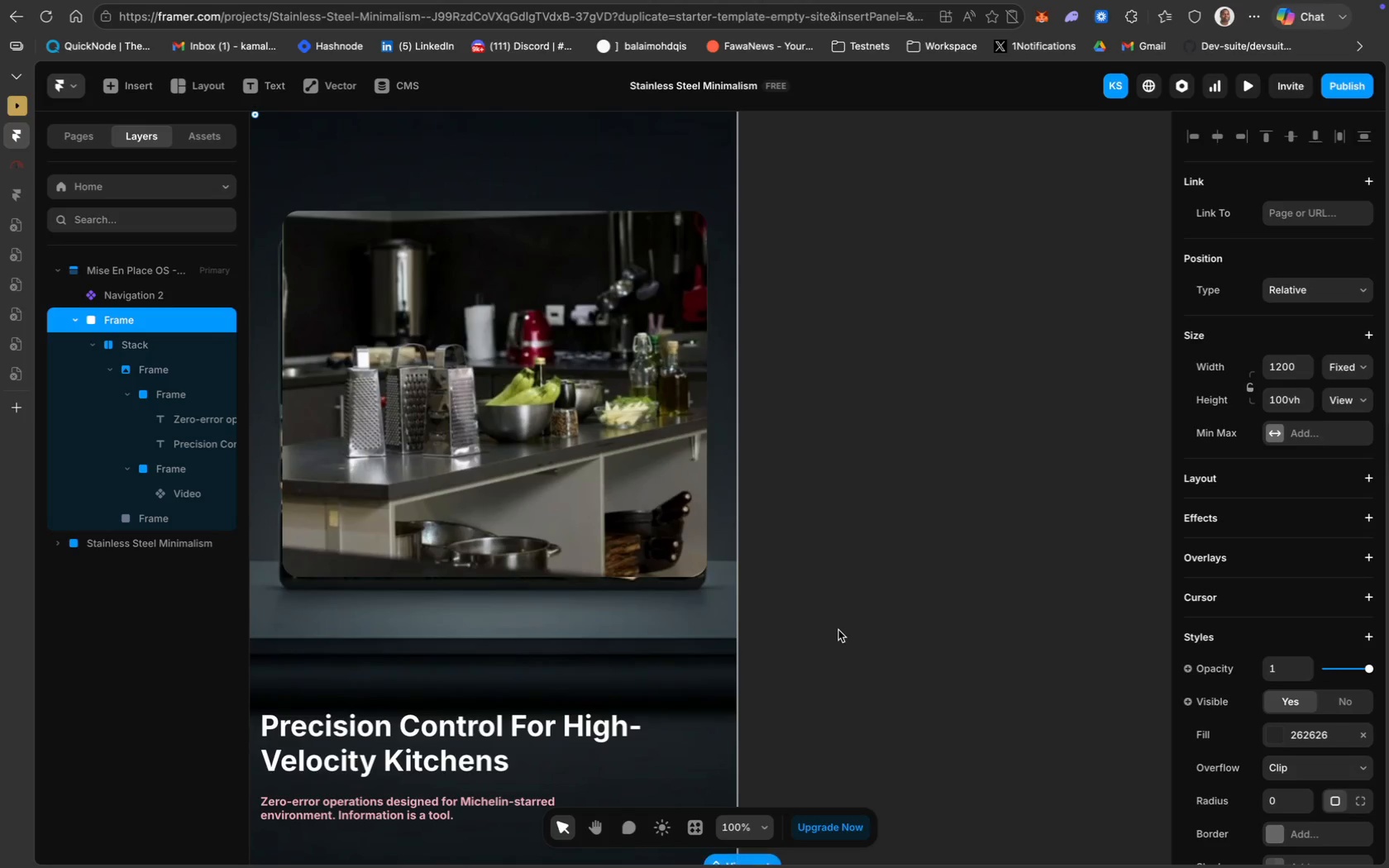 
key(Meta+Minus)
 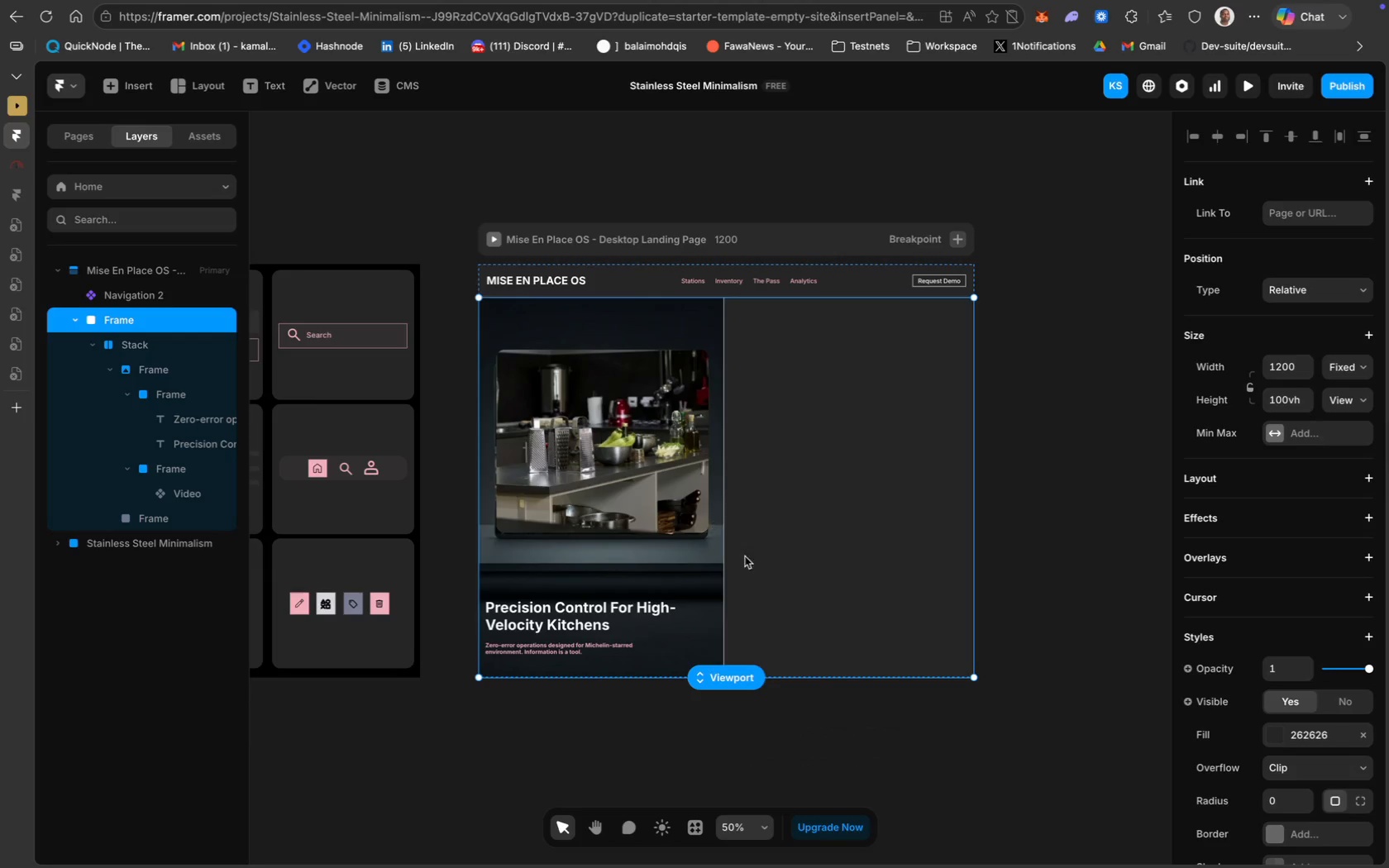 
left_click([831, 535])
 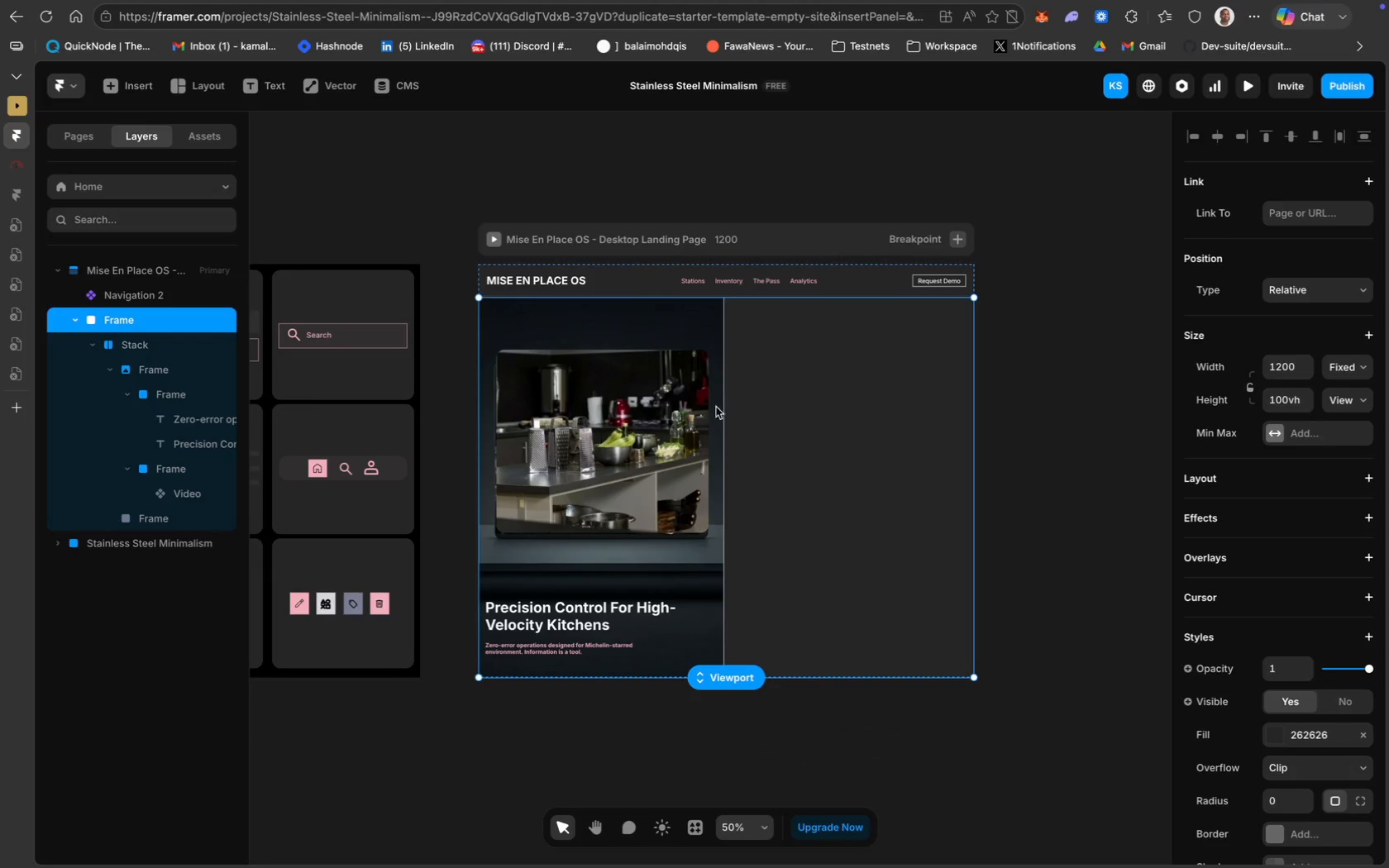 
wait(10.97)
 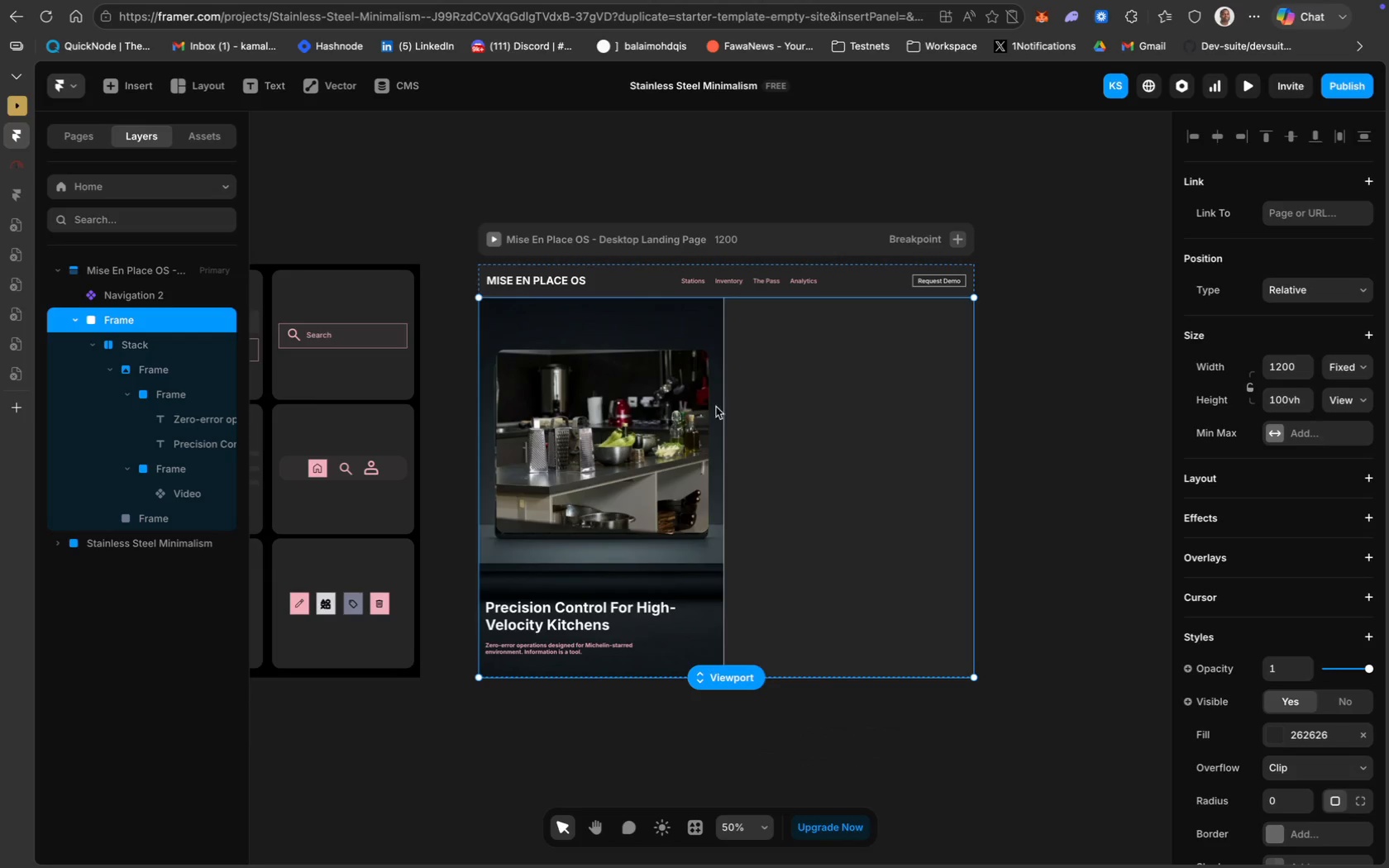 
left_click([542, 422])
 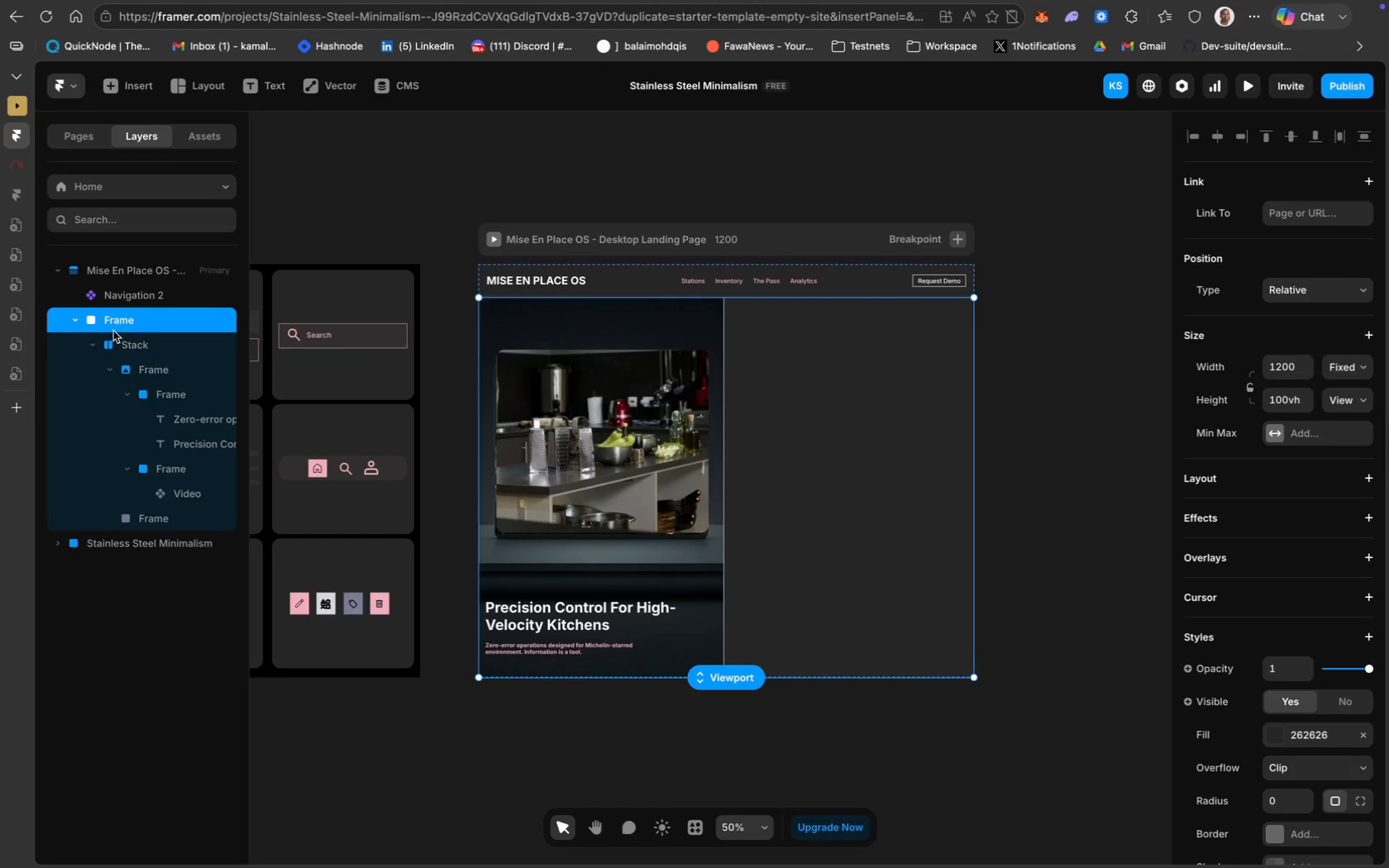 
left_click([155, 365])
 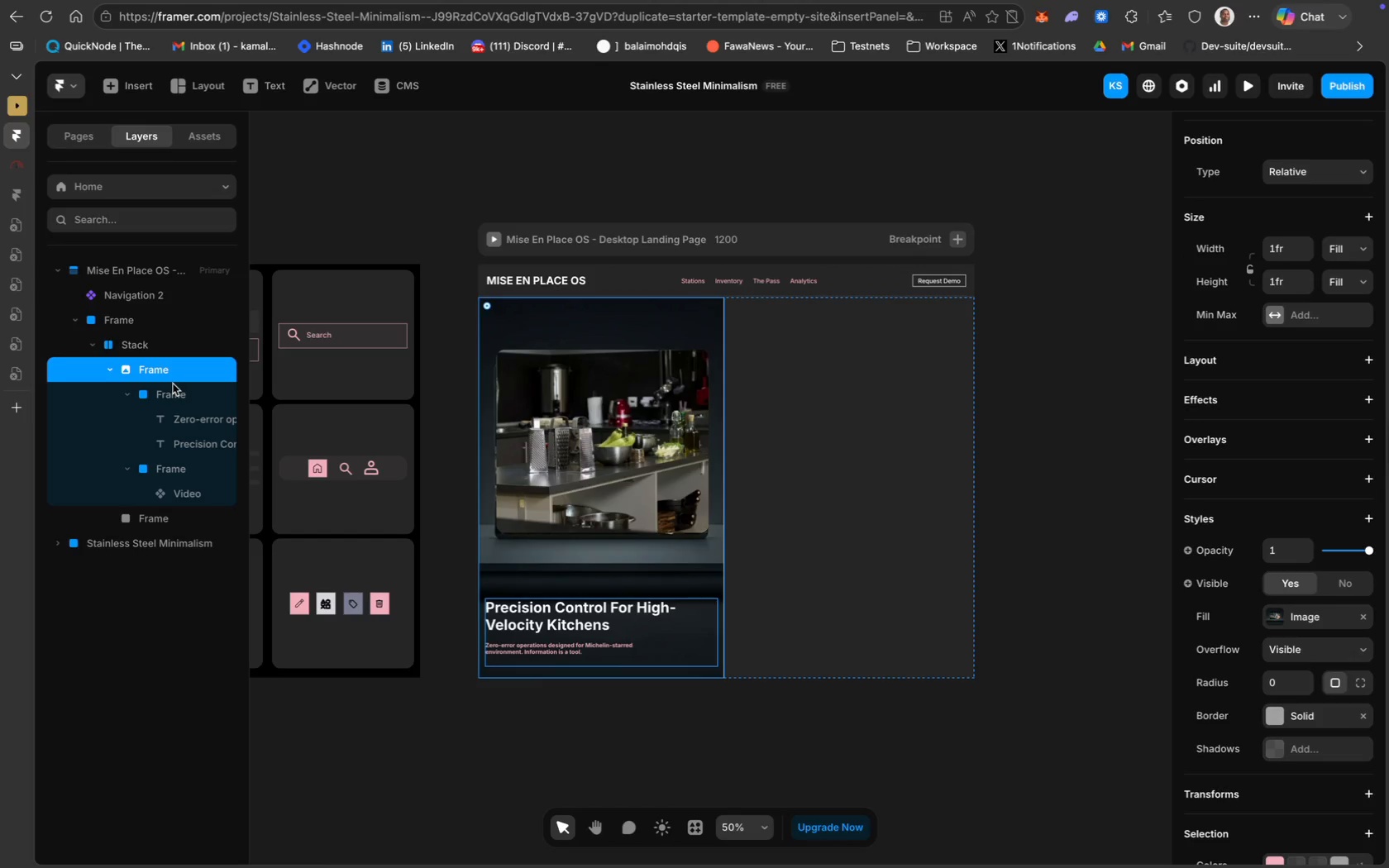 
left_click([173, 387])
 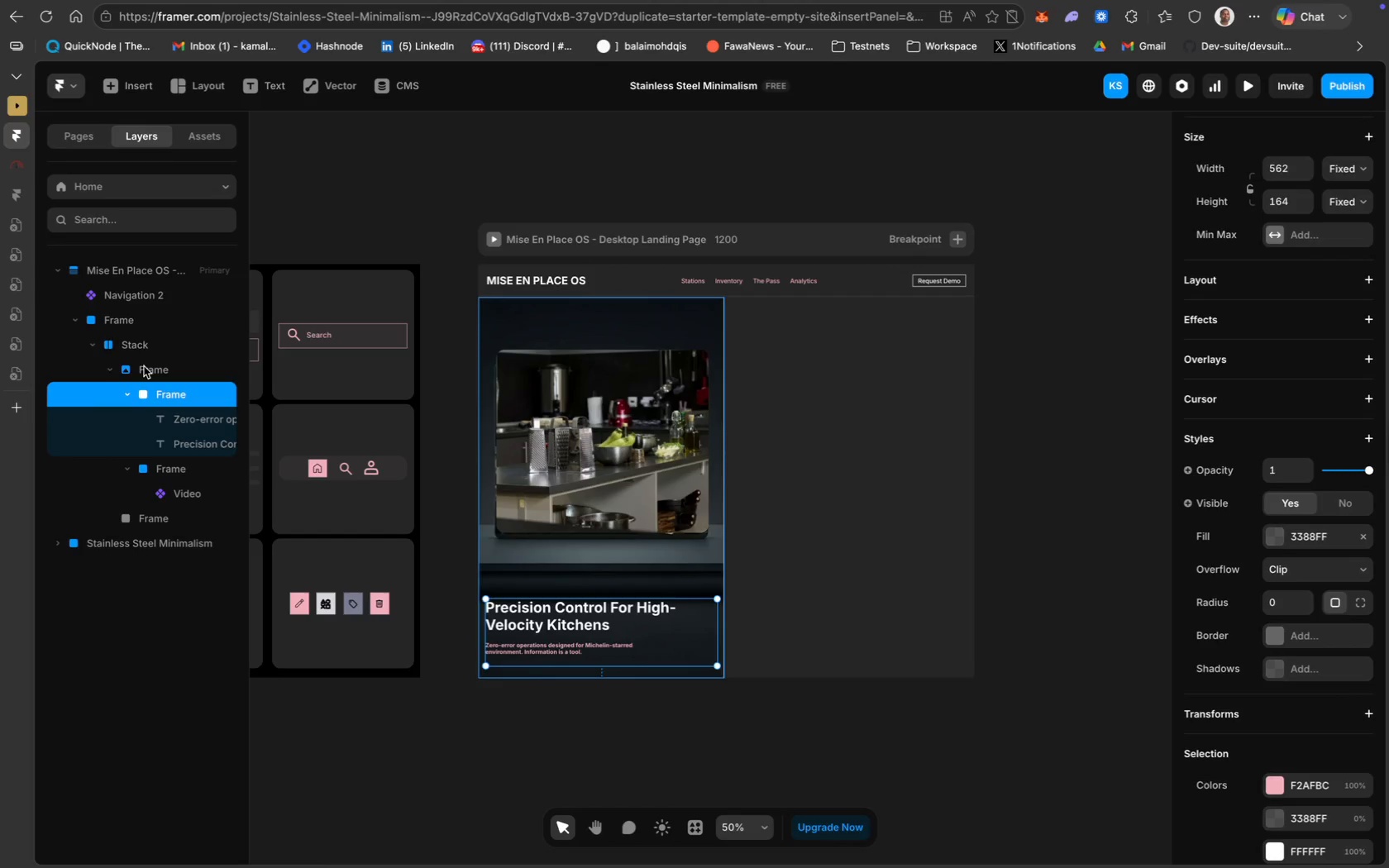 
mouse_move([120, 374])
 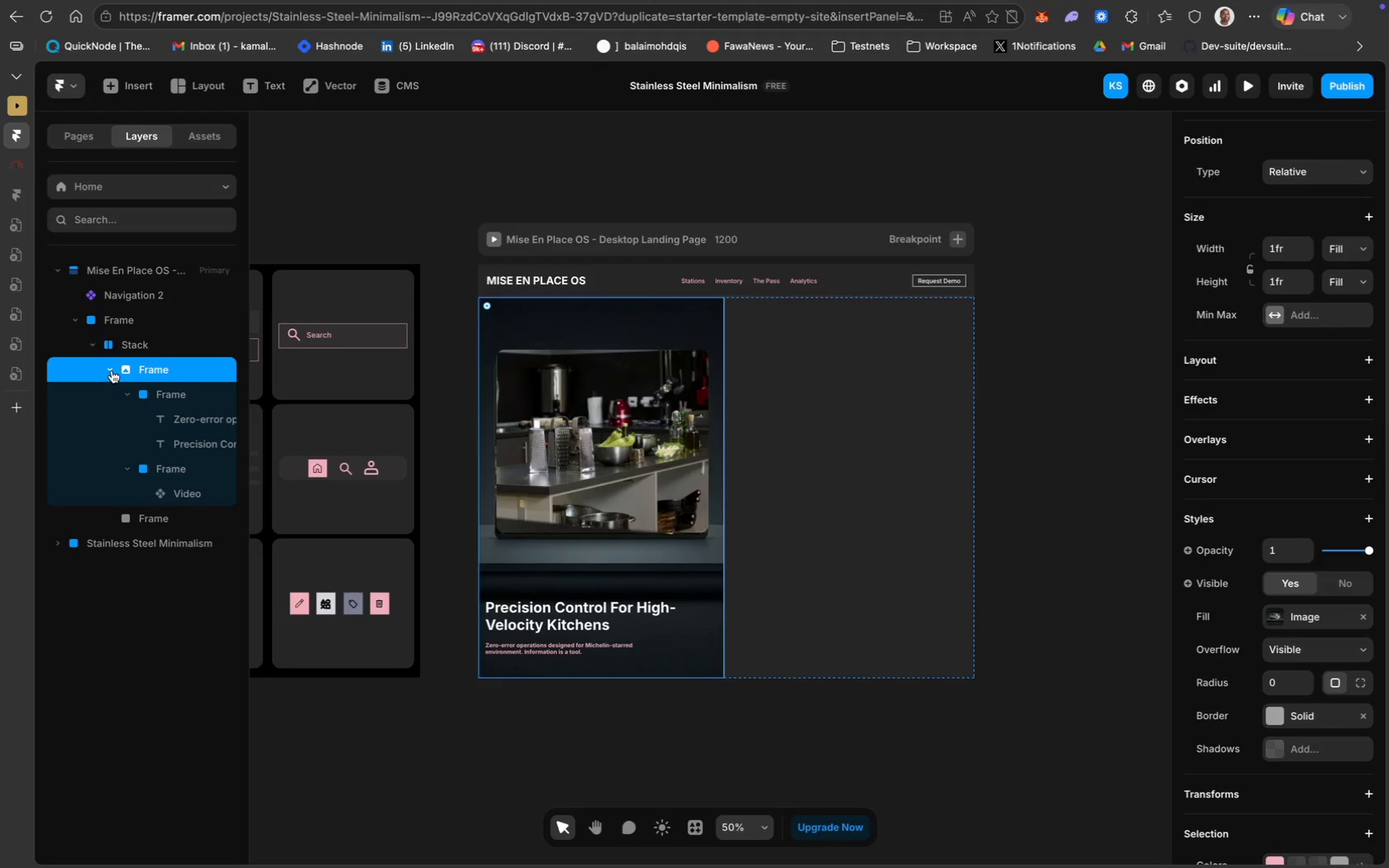 
left_click([112, 370])
 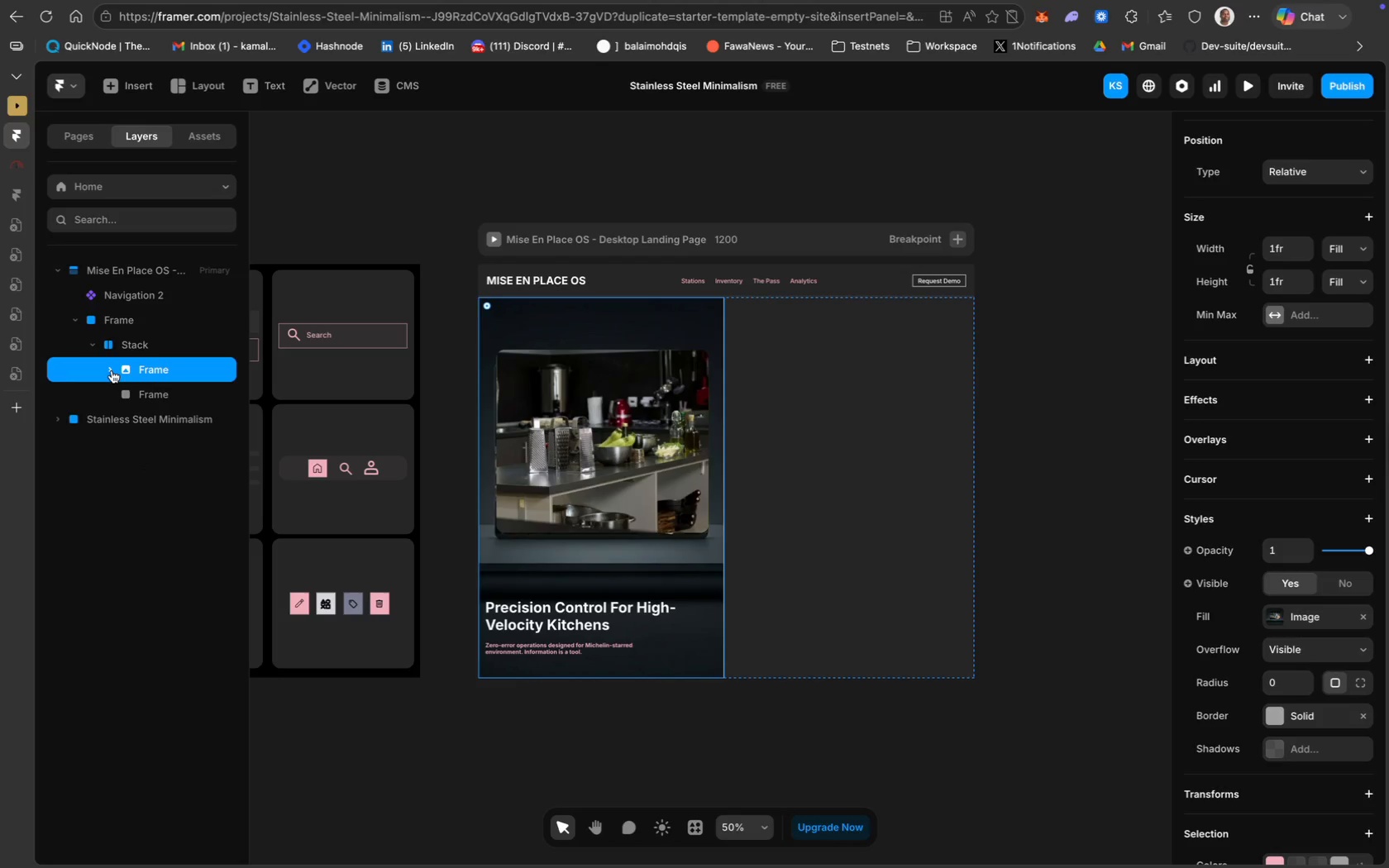 
left_click([112, 370])
 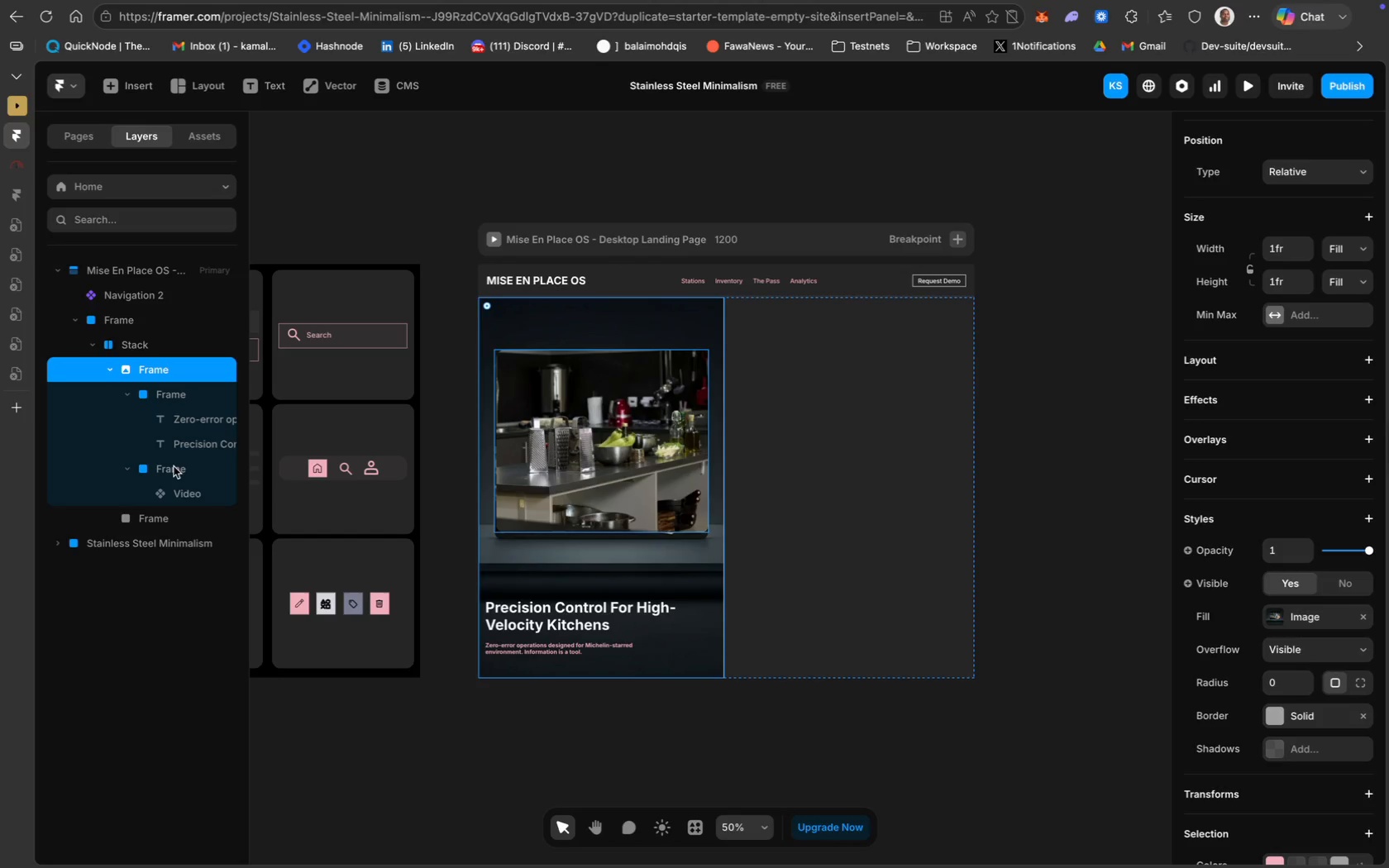 
left_click([171, 465])
 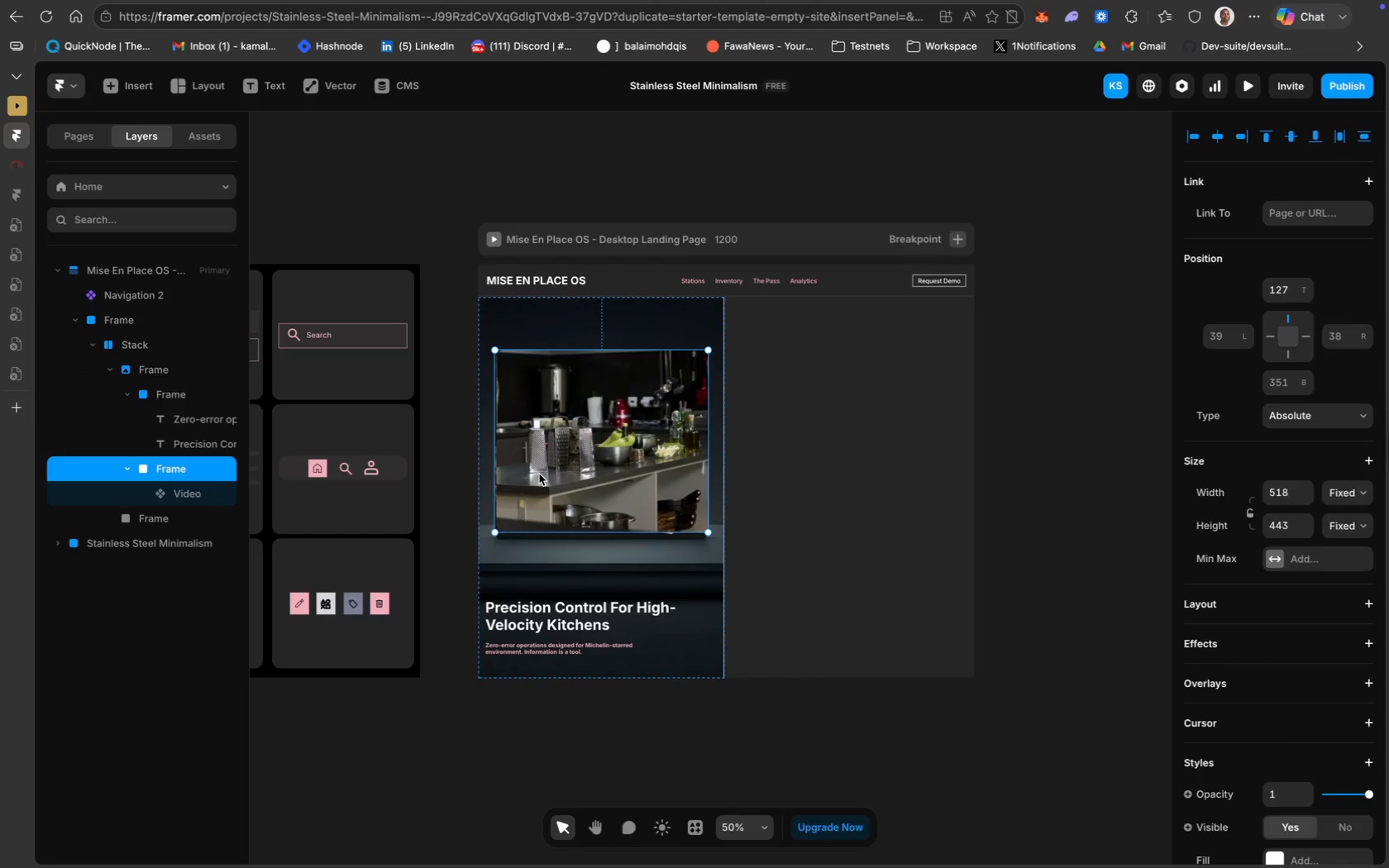 
left_click_drag(start_coordinate=[539, 474], to_coordinate=[533, 484])
 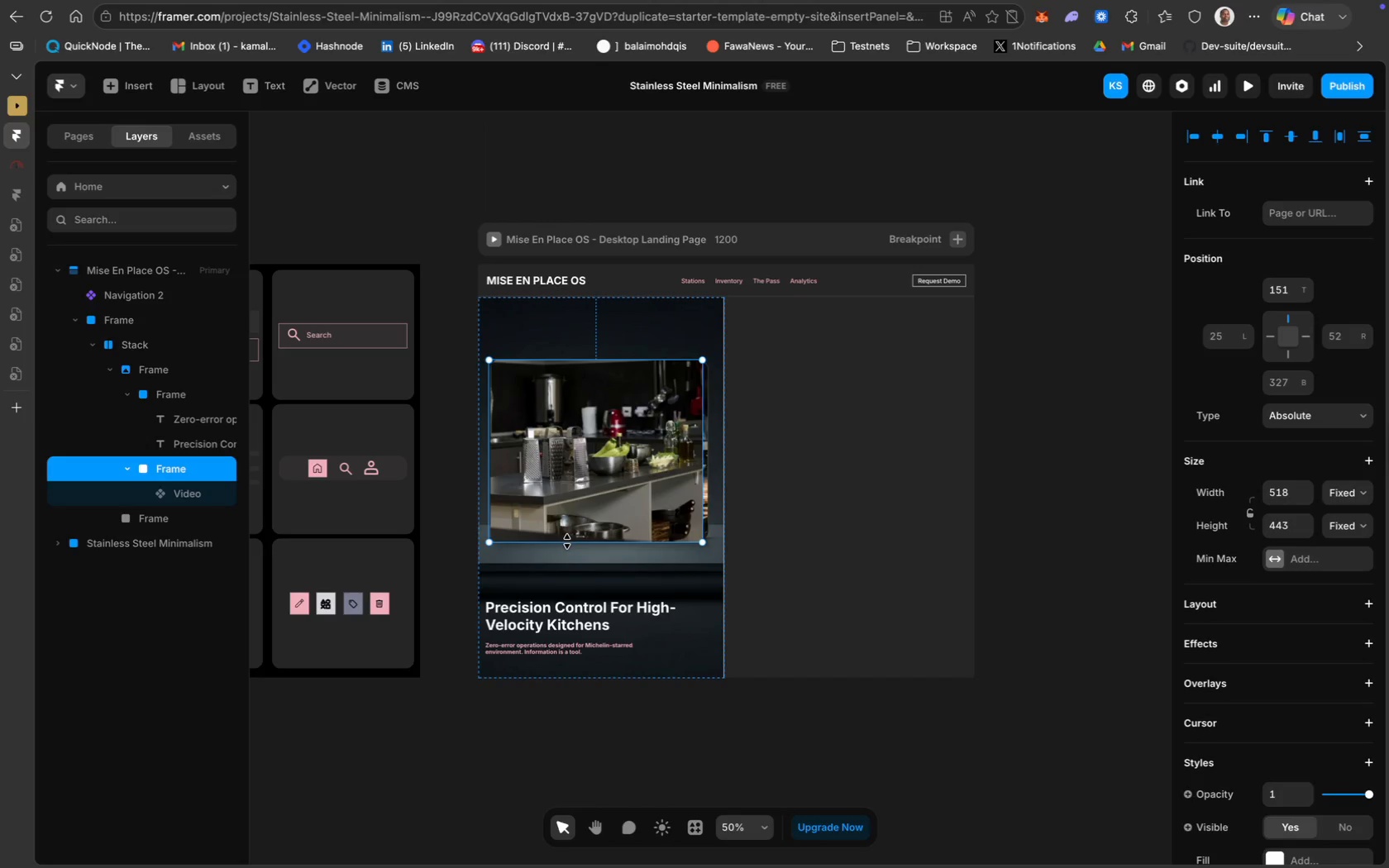 
left_click_drag(start_coordinate=[571, 545], to_coordinate=[569, 551])
 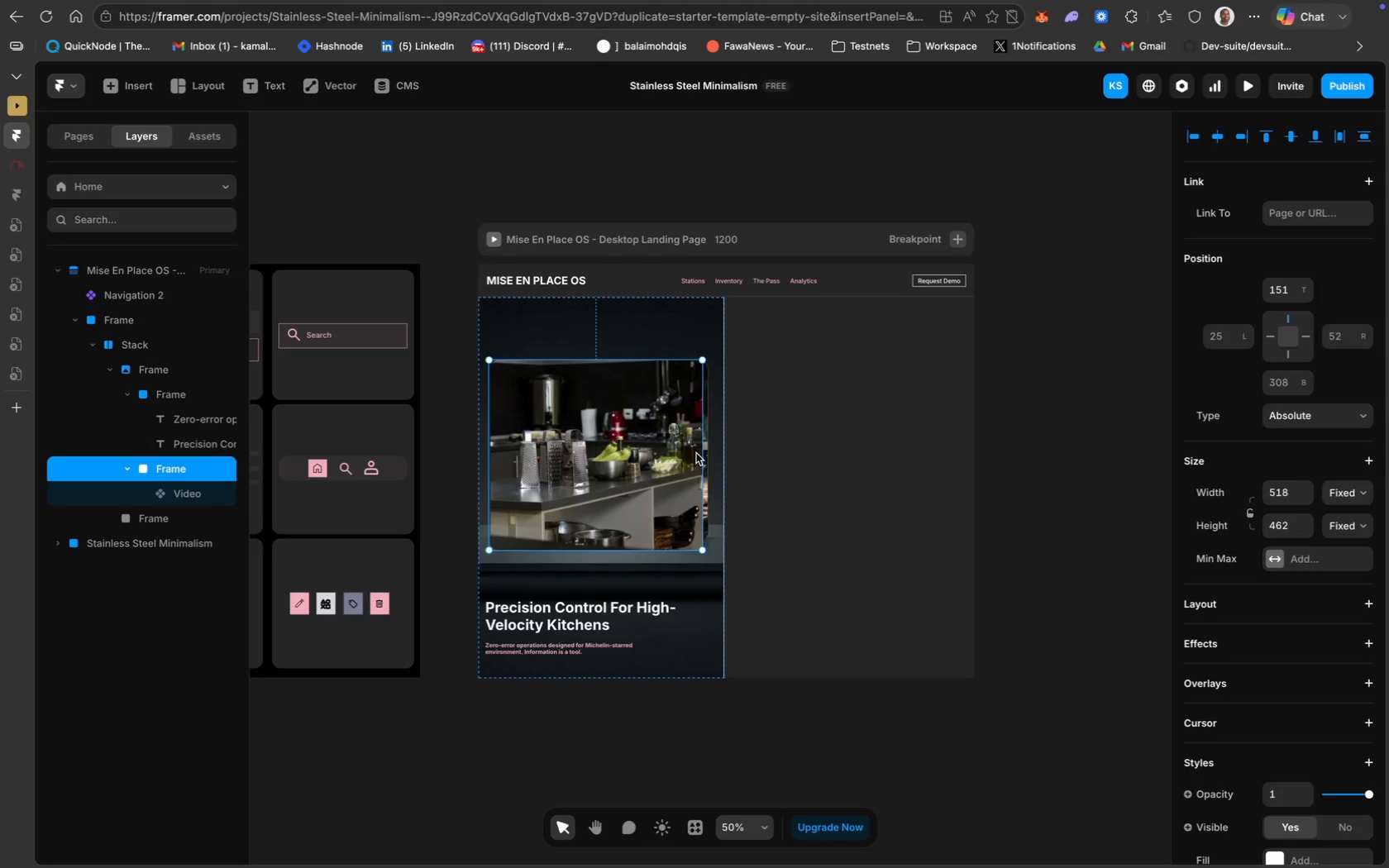 
left_click_drag(start_coordinate=[699, 451], to_coordinate=[716, 451])
 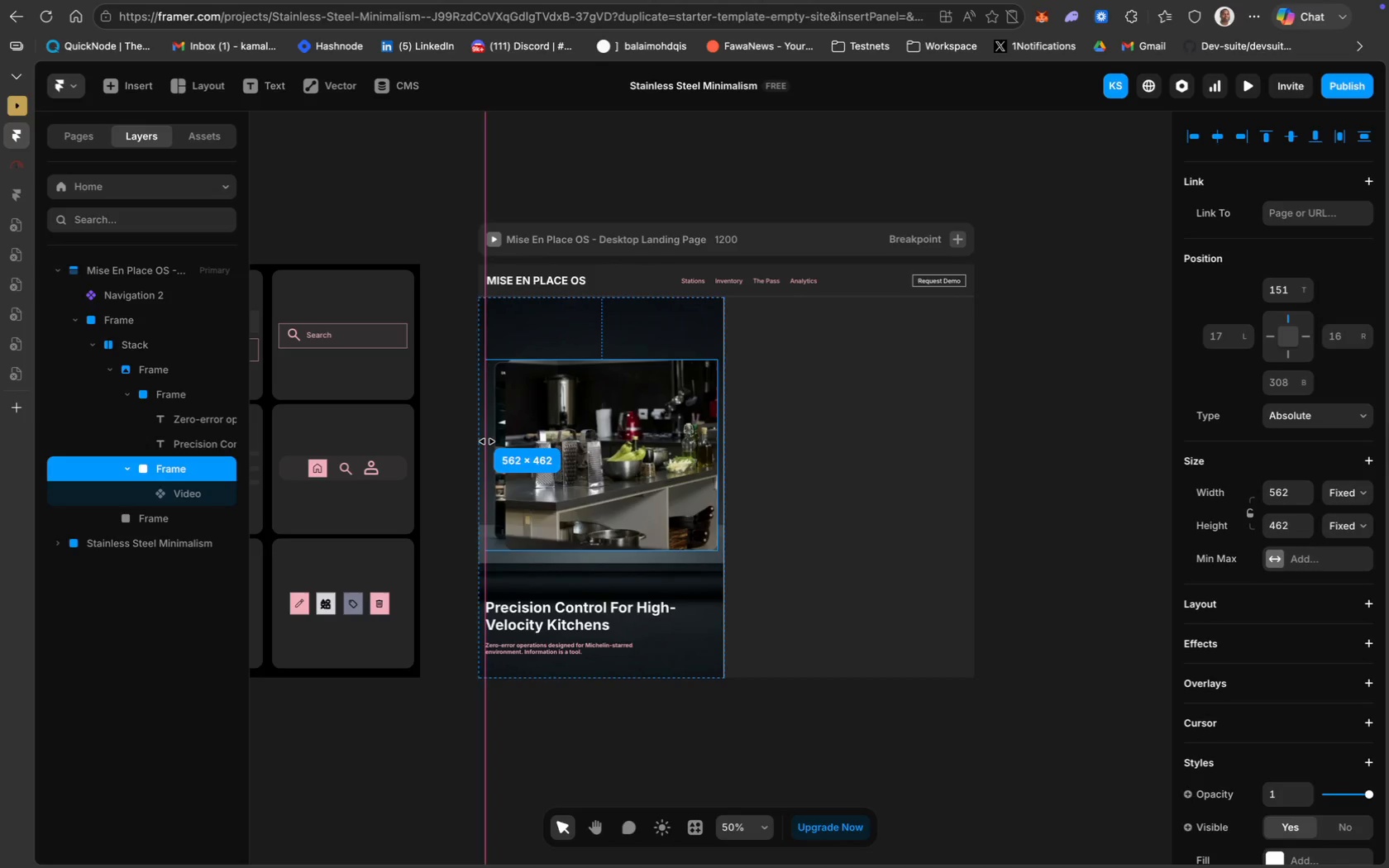 
left_click([530, 424])
 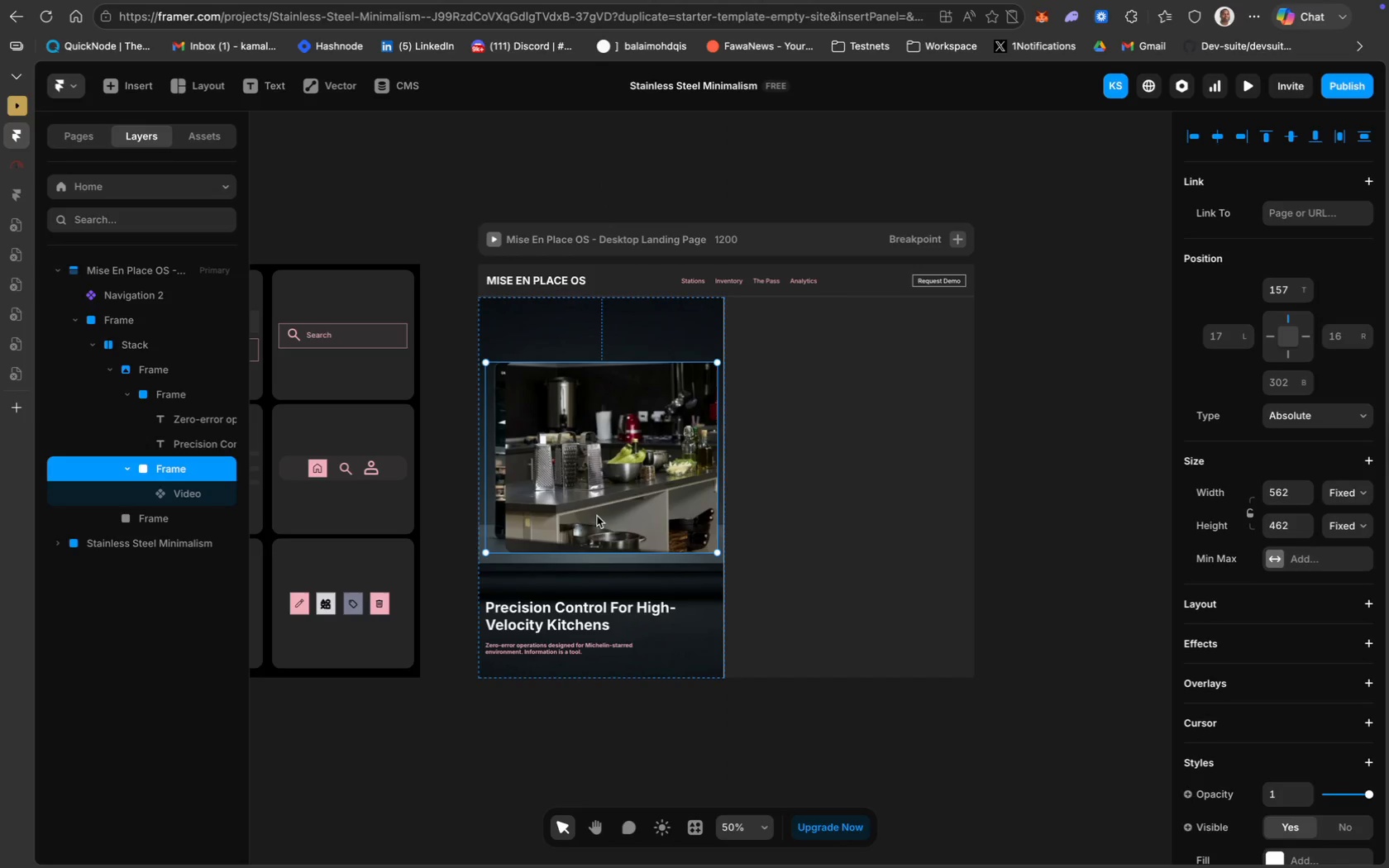 
wait(8.47)
 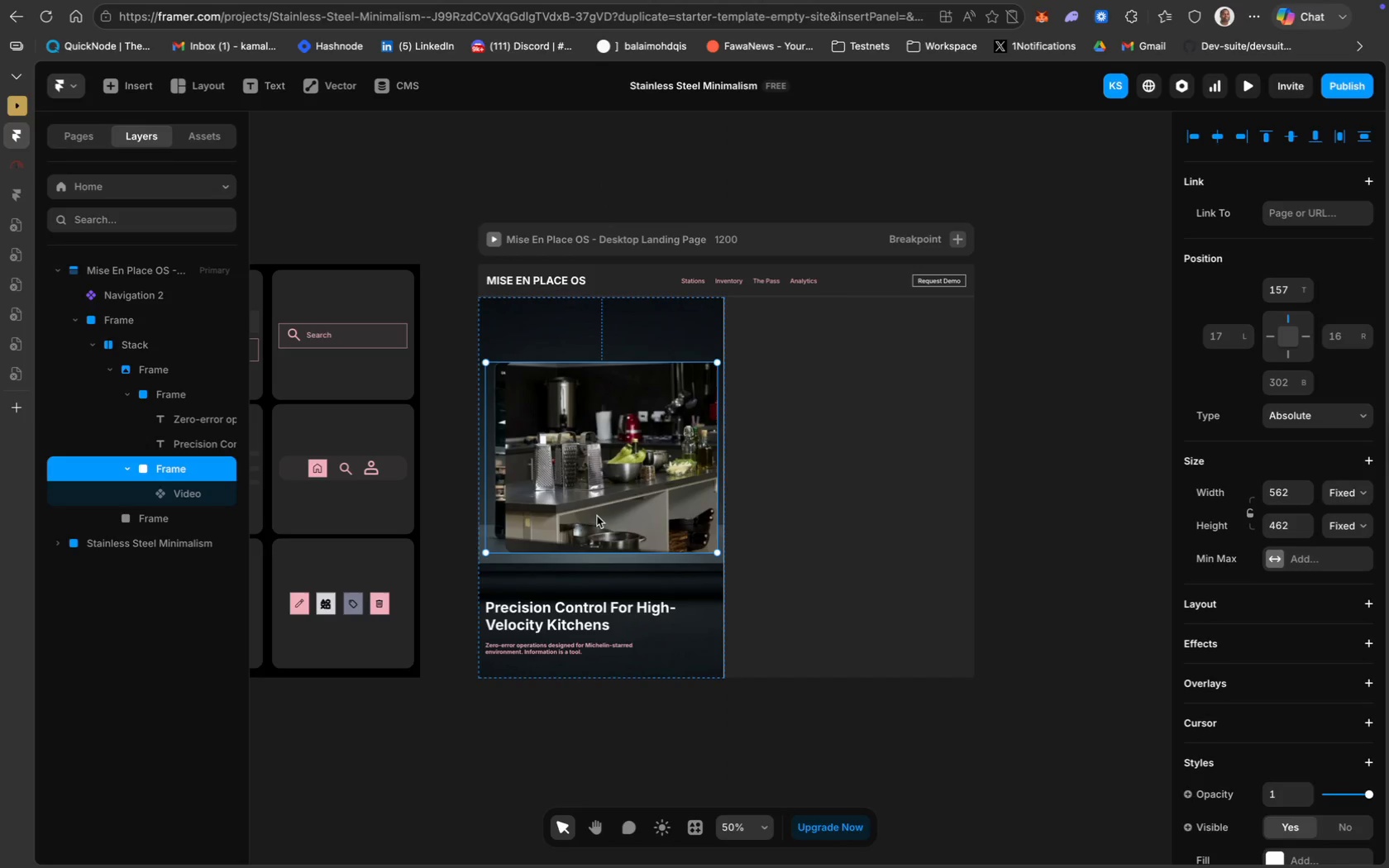 
left_click([602, 441])
 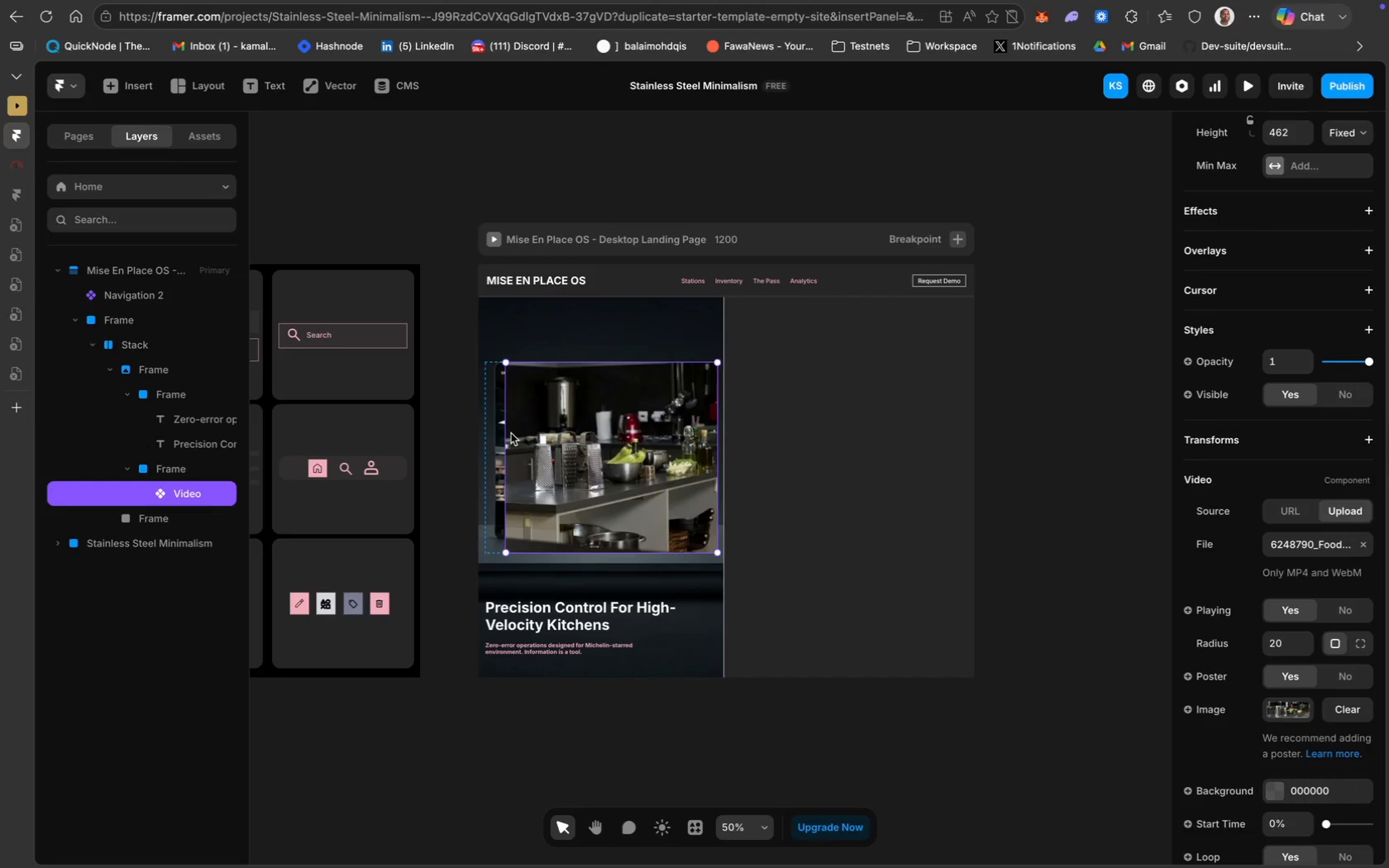 
left_click_drag(start_coordinate=[507, 432], to_coordinate=[484, 430])
 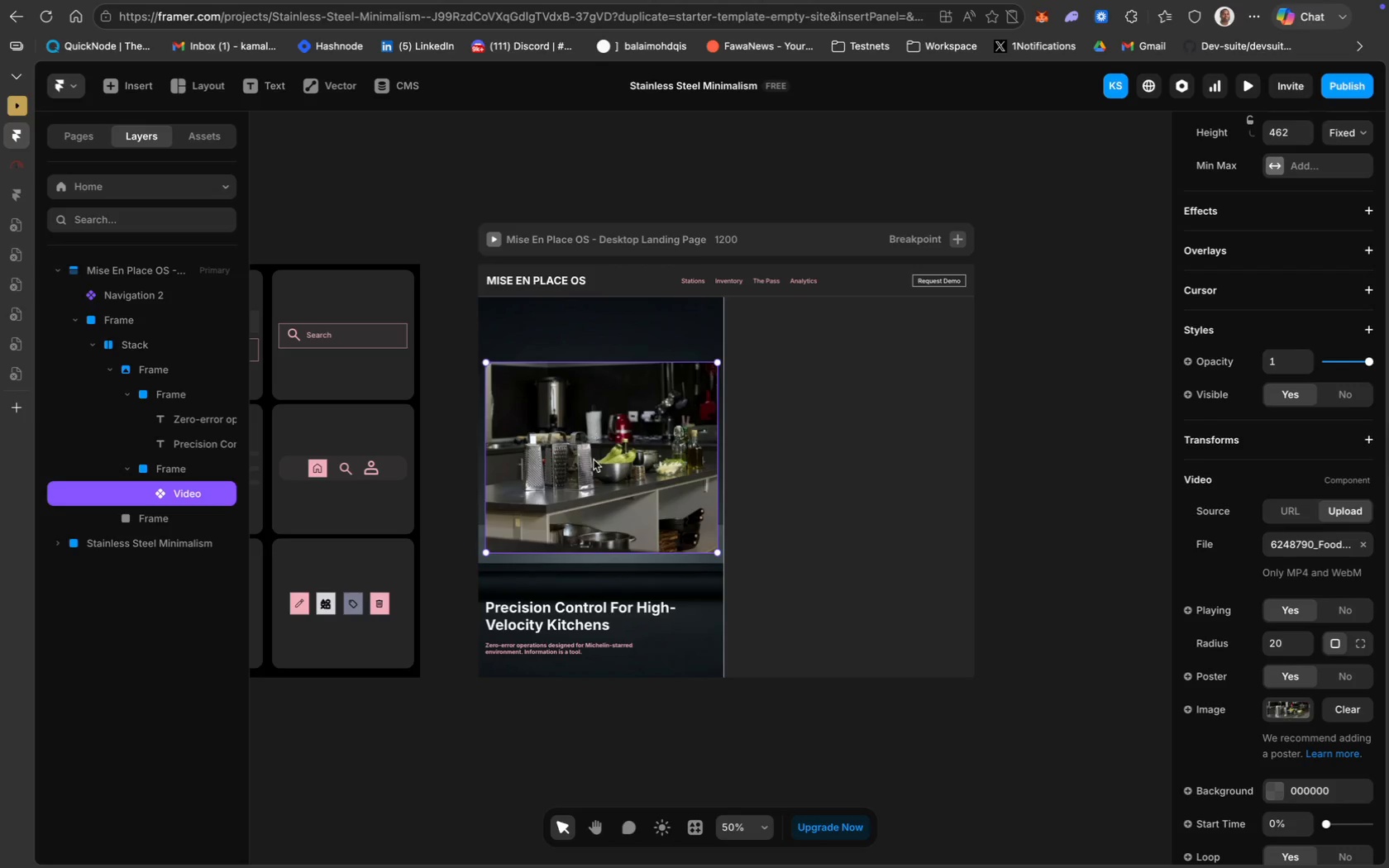 
left_click([171, 467])
 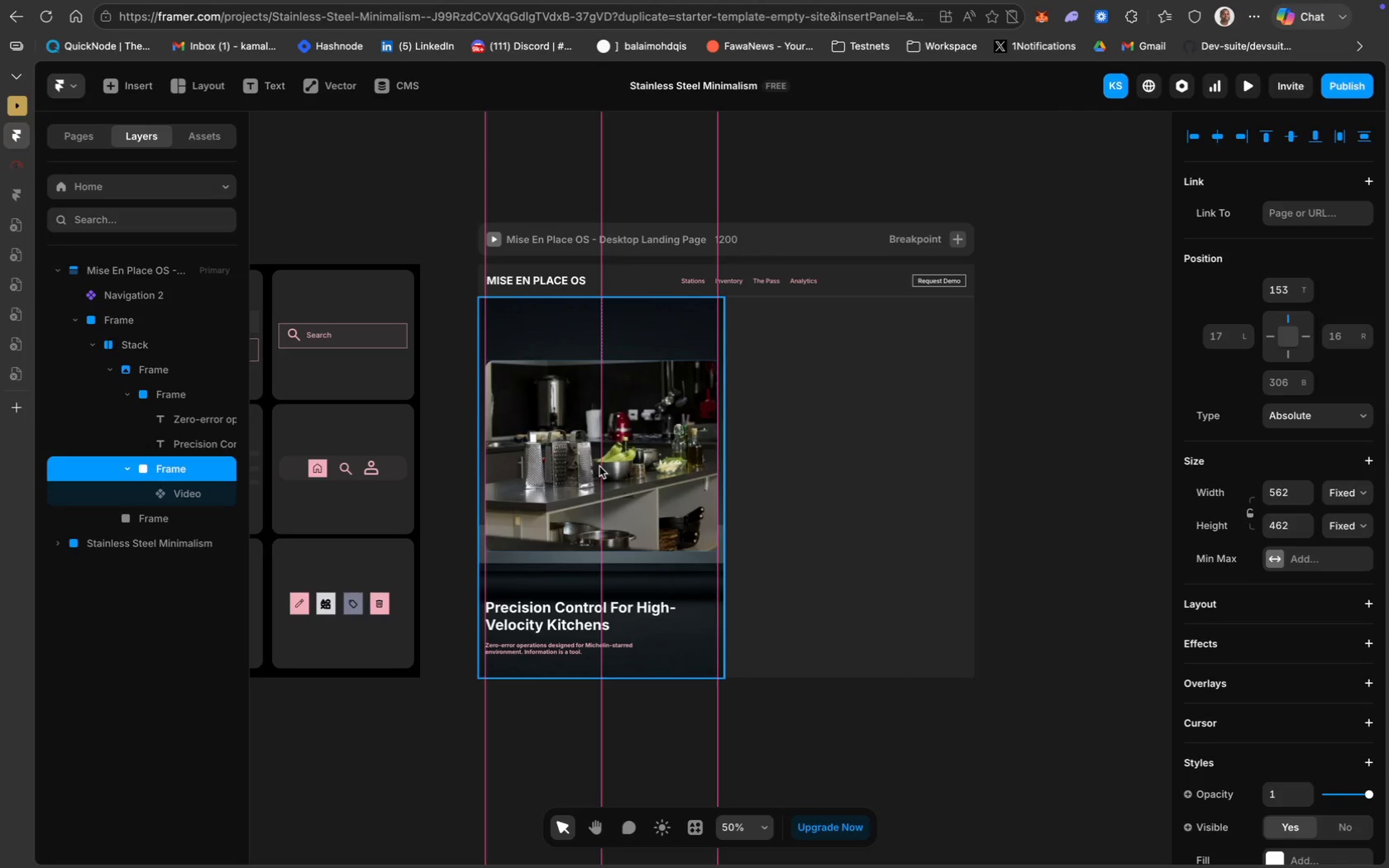 
wait(6.55)
 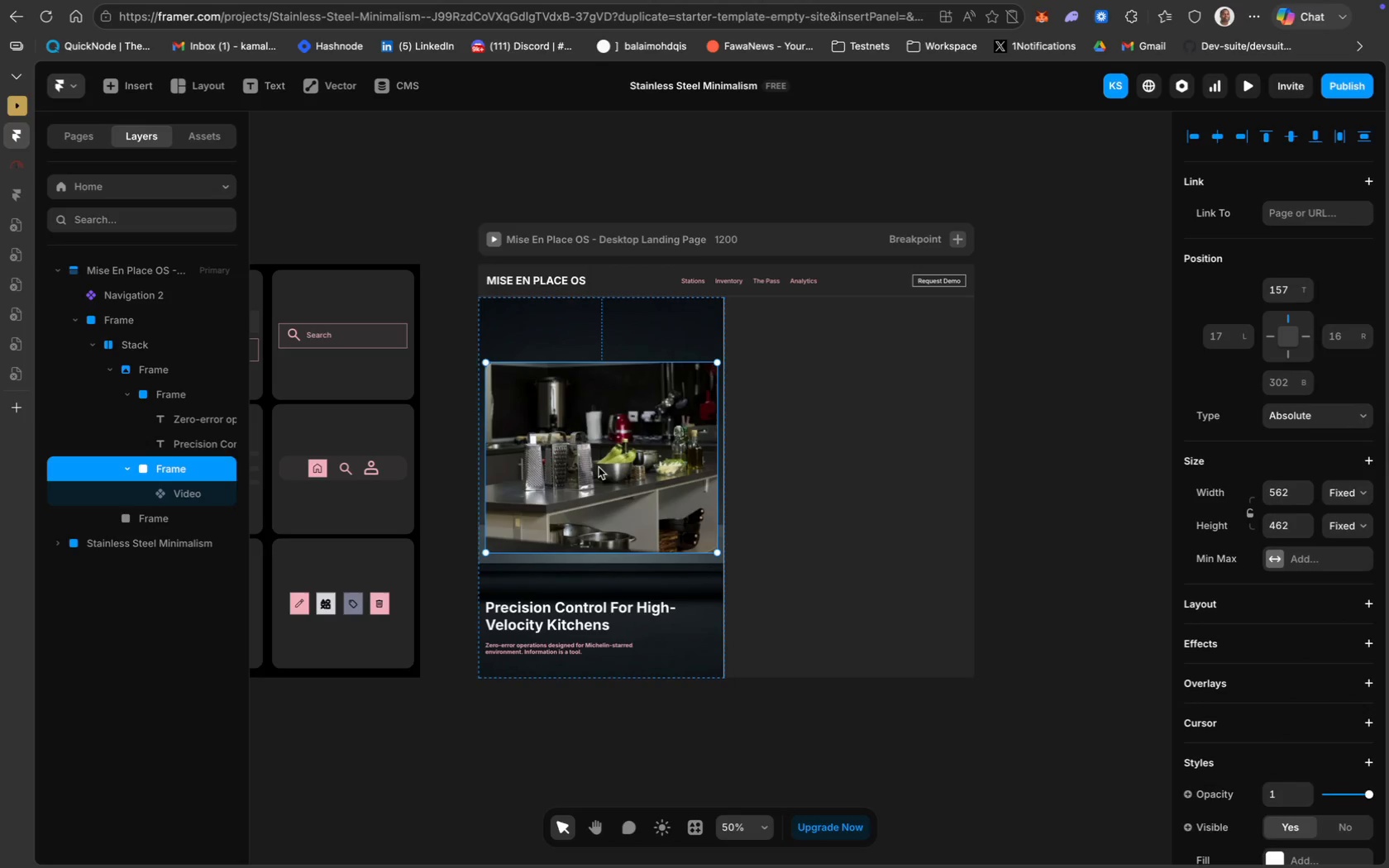 
left_click([726, 717])
 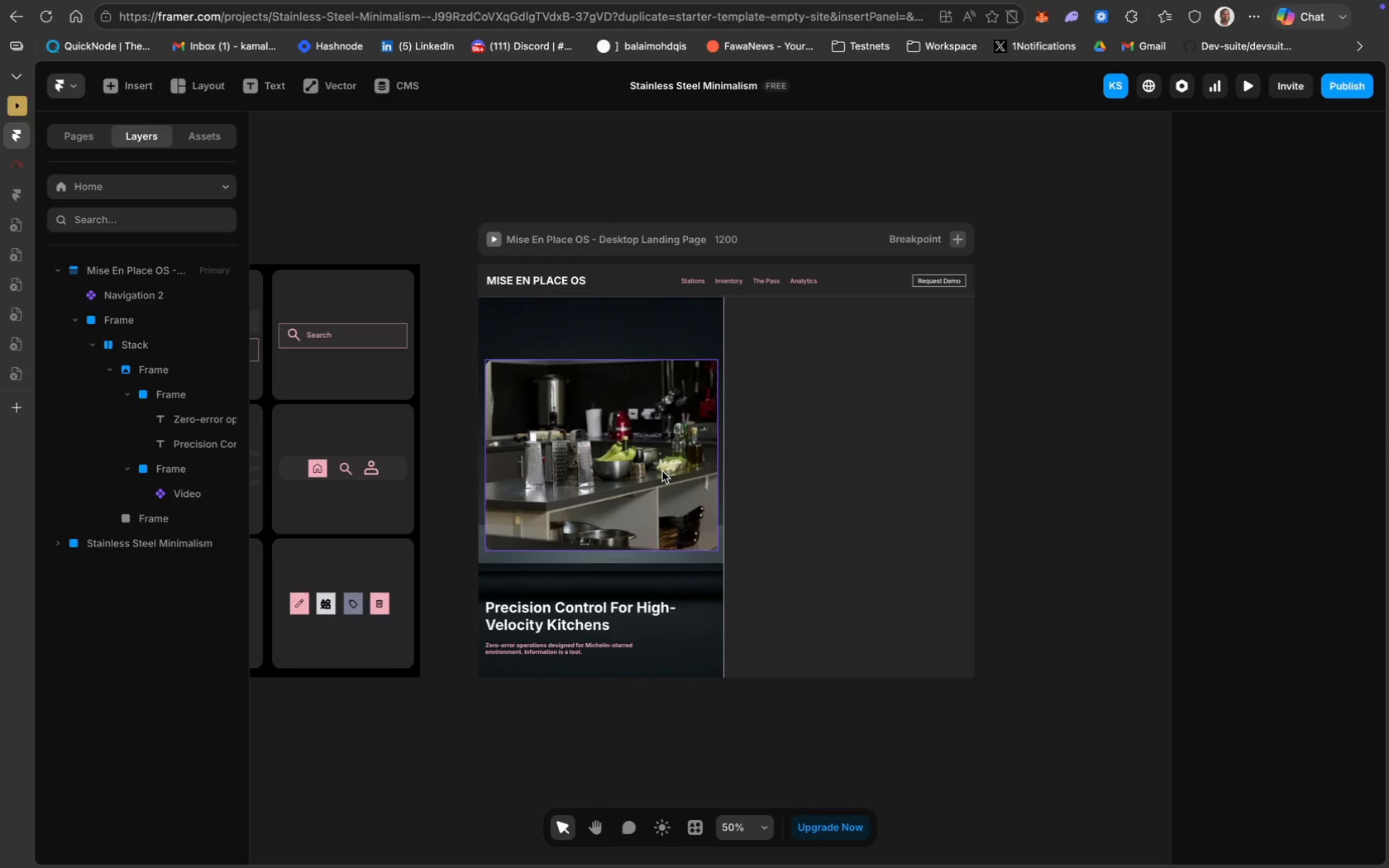 
wait(9.43)
 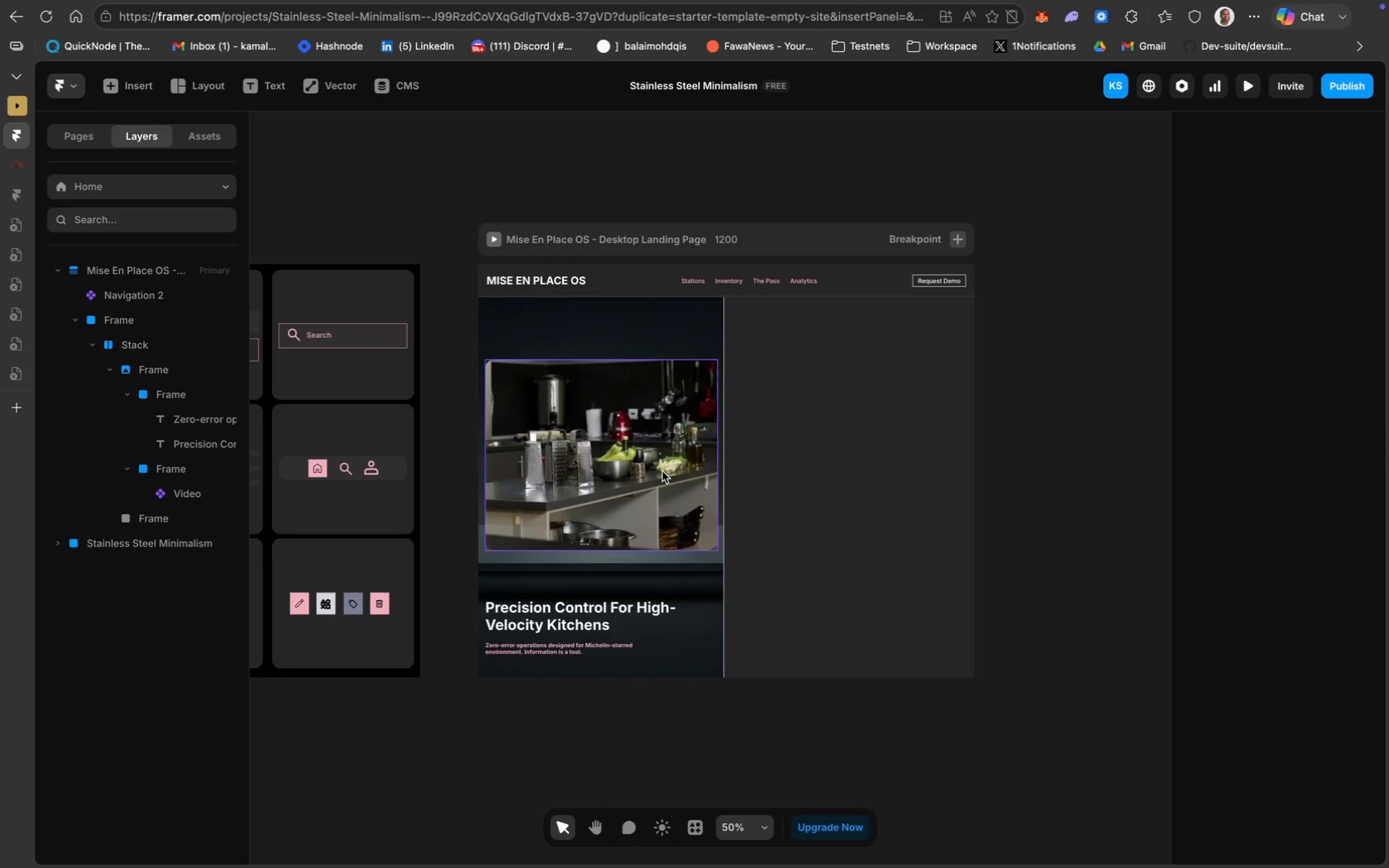 
left_click([180, 471])
 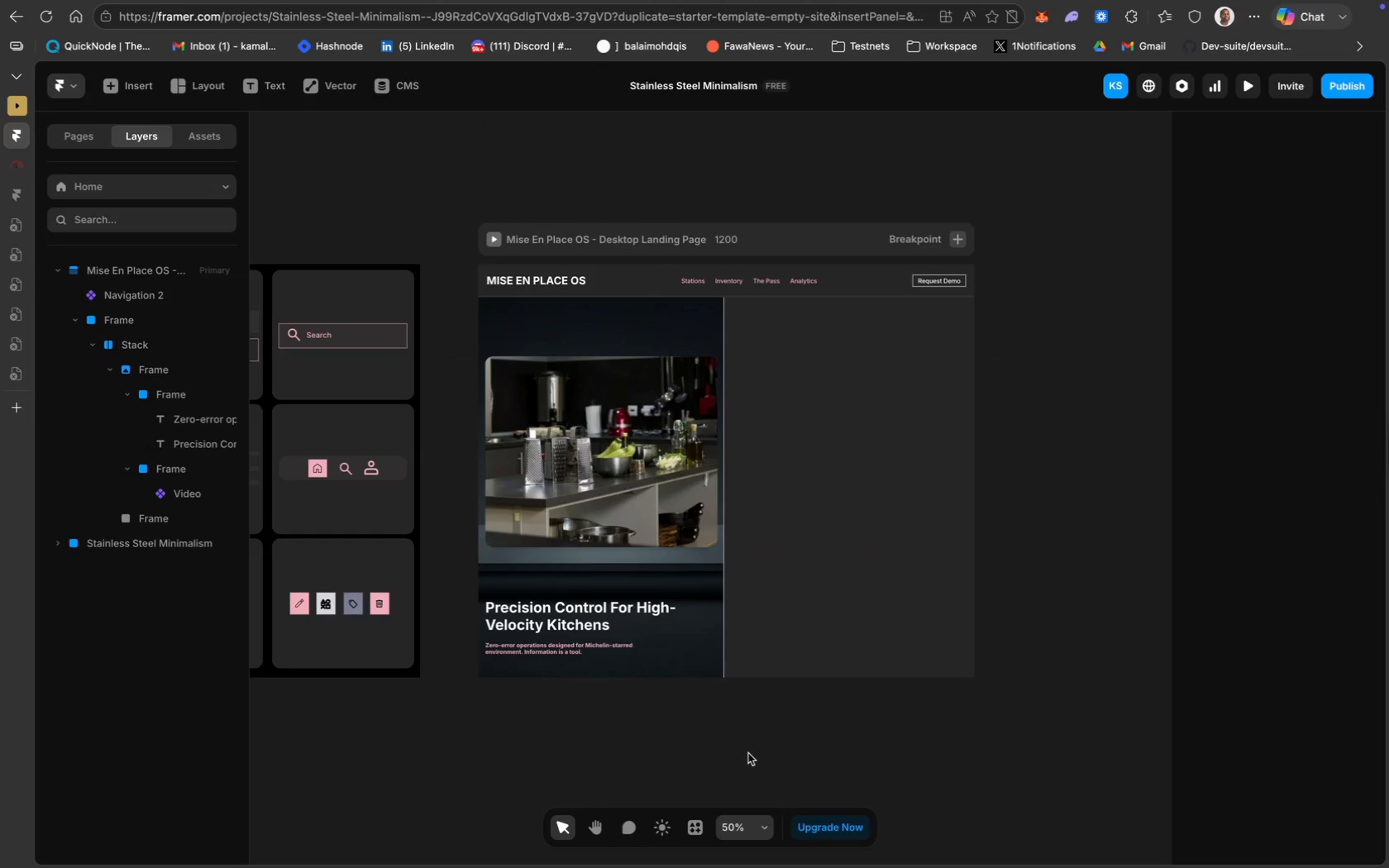 
wait(7.92)
 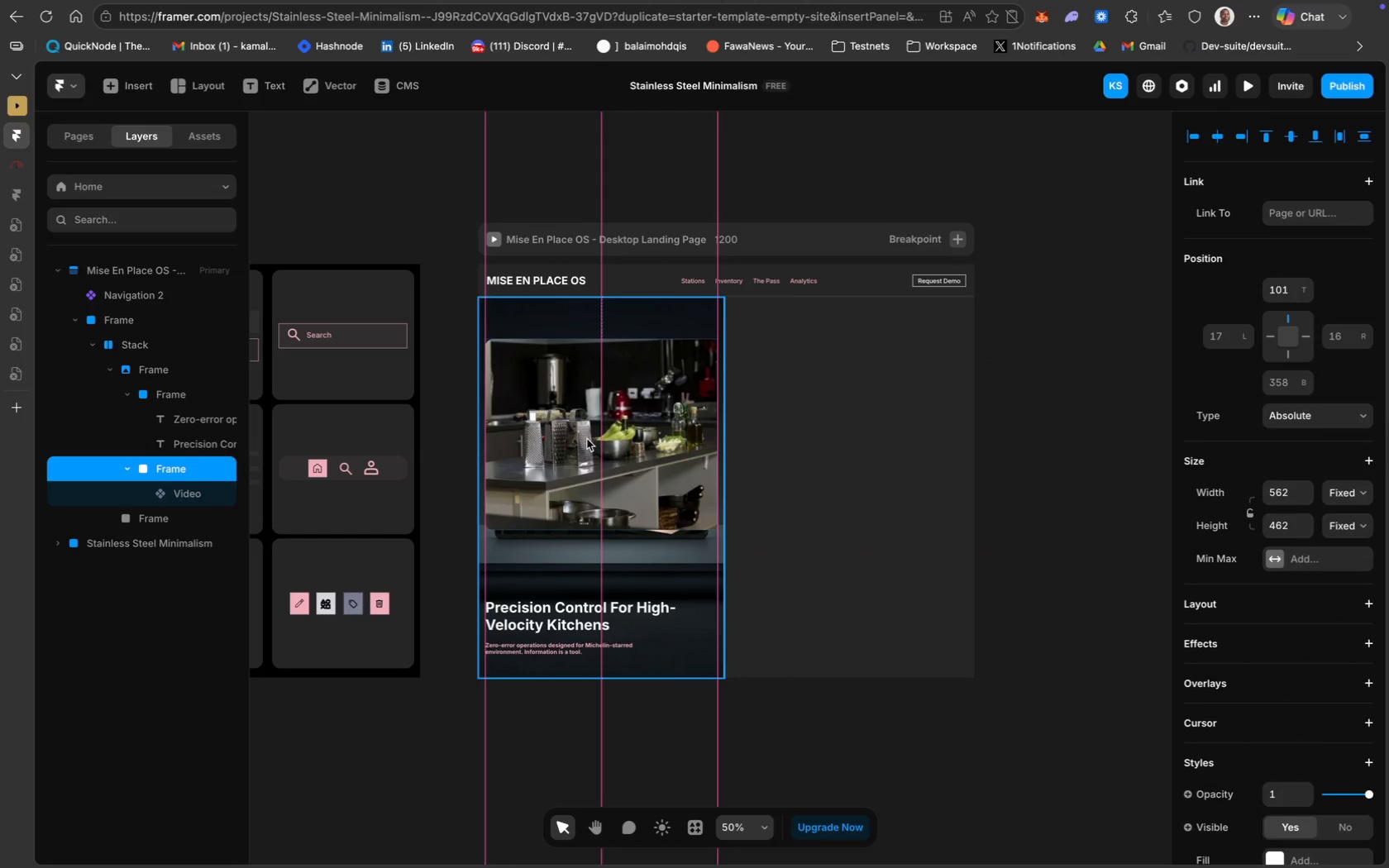 
left_click([827, 528])
 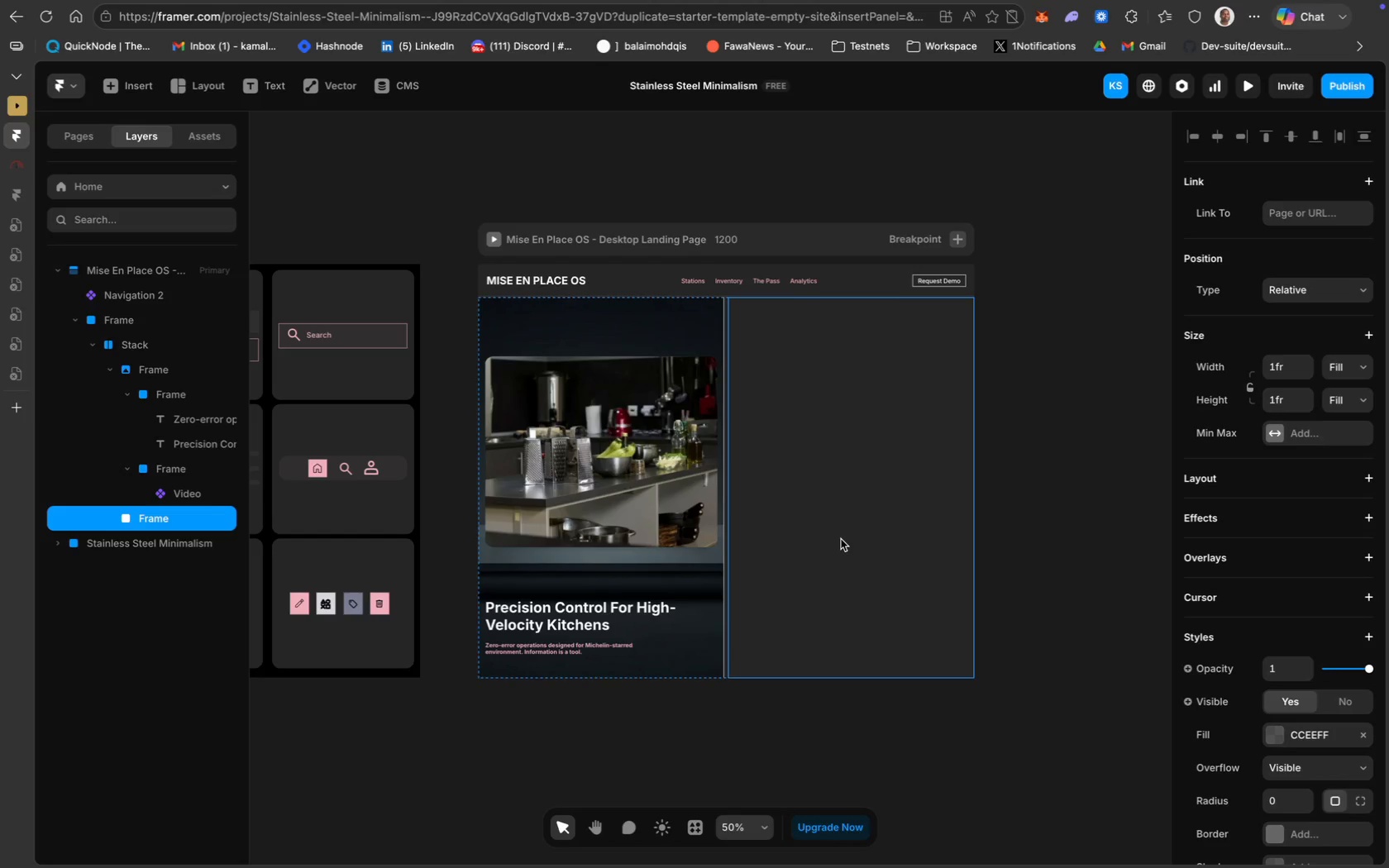 
wait(32.98)
 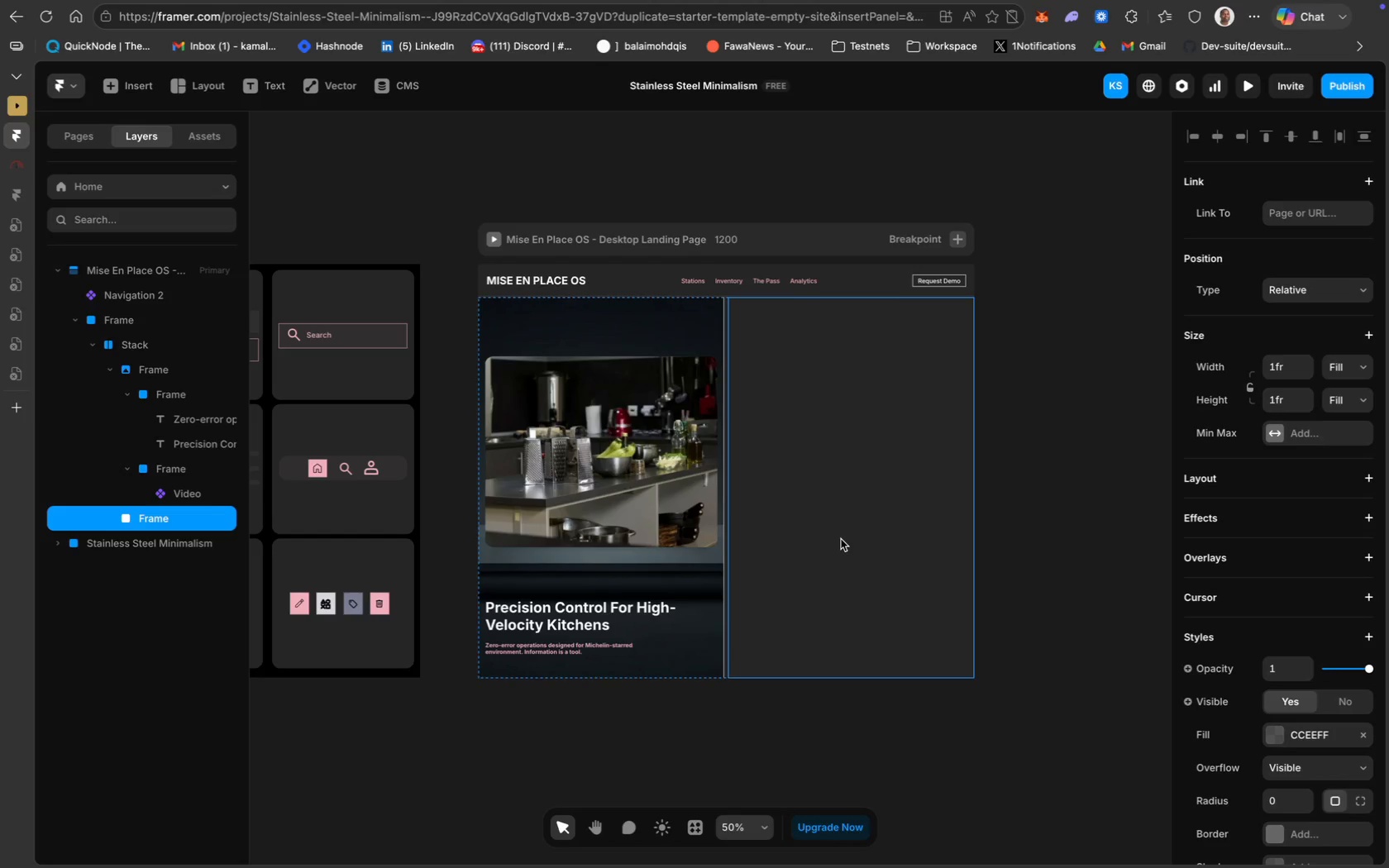 
scroll: coordinate [776, 366], scroll_direction: down, amount: 13.0
 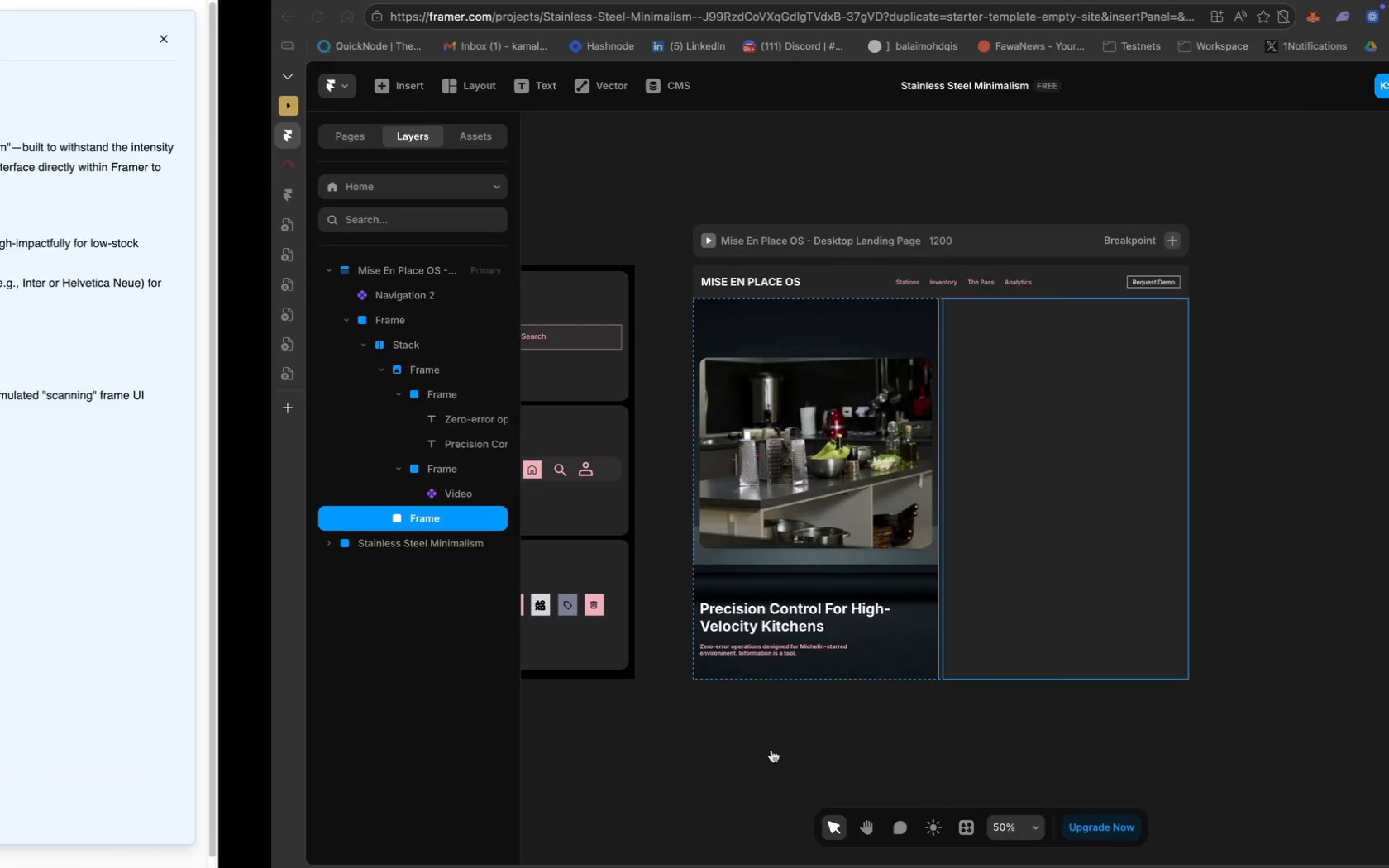 
wait(6.11)
 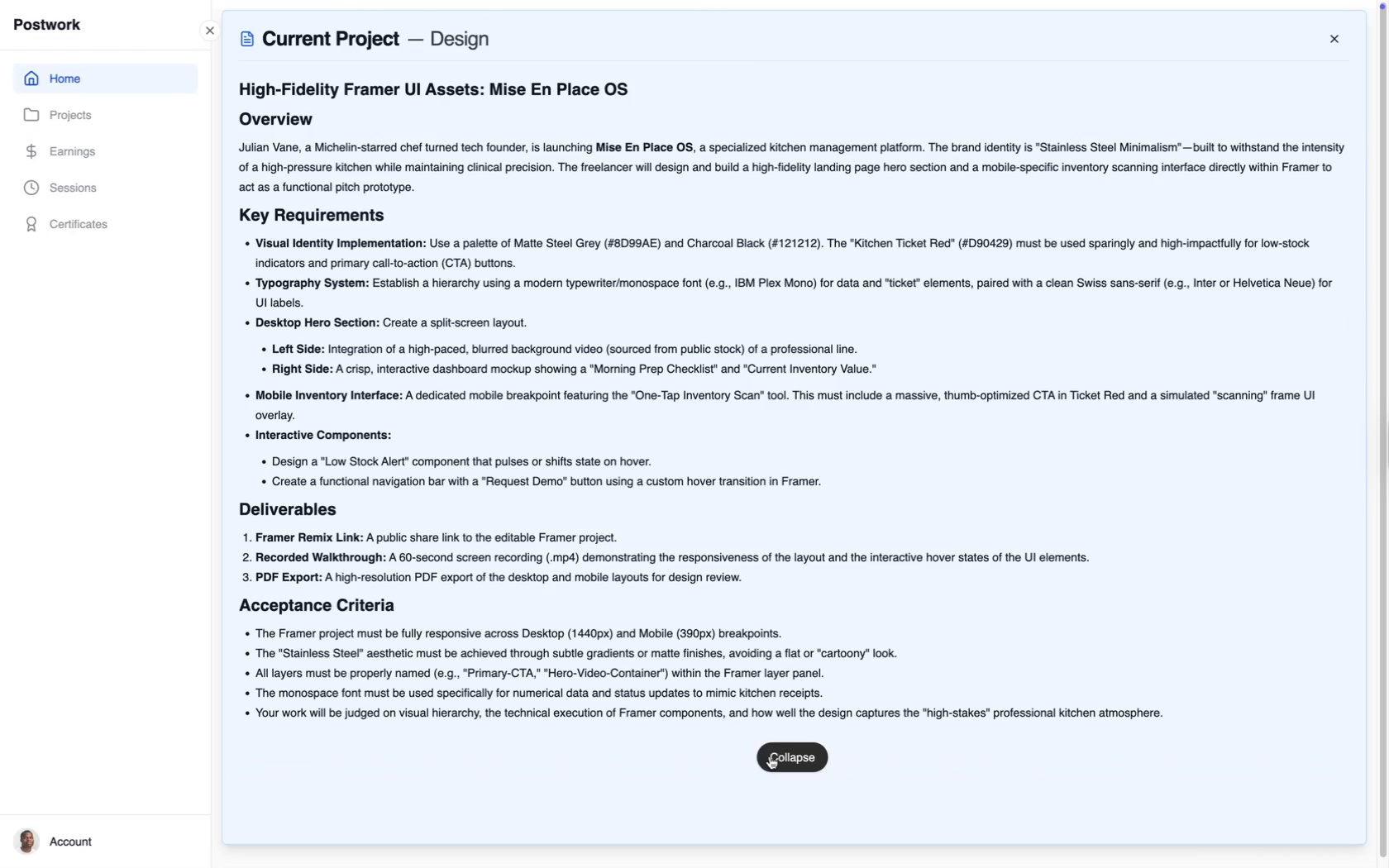 
left_click([866, 286])
 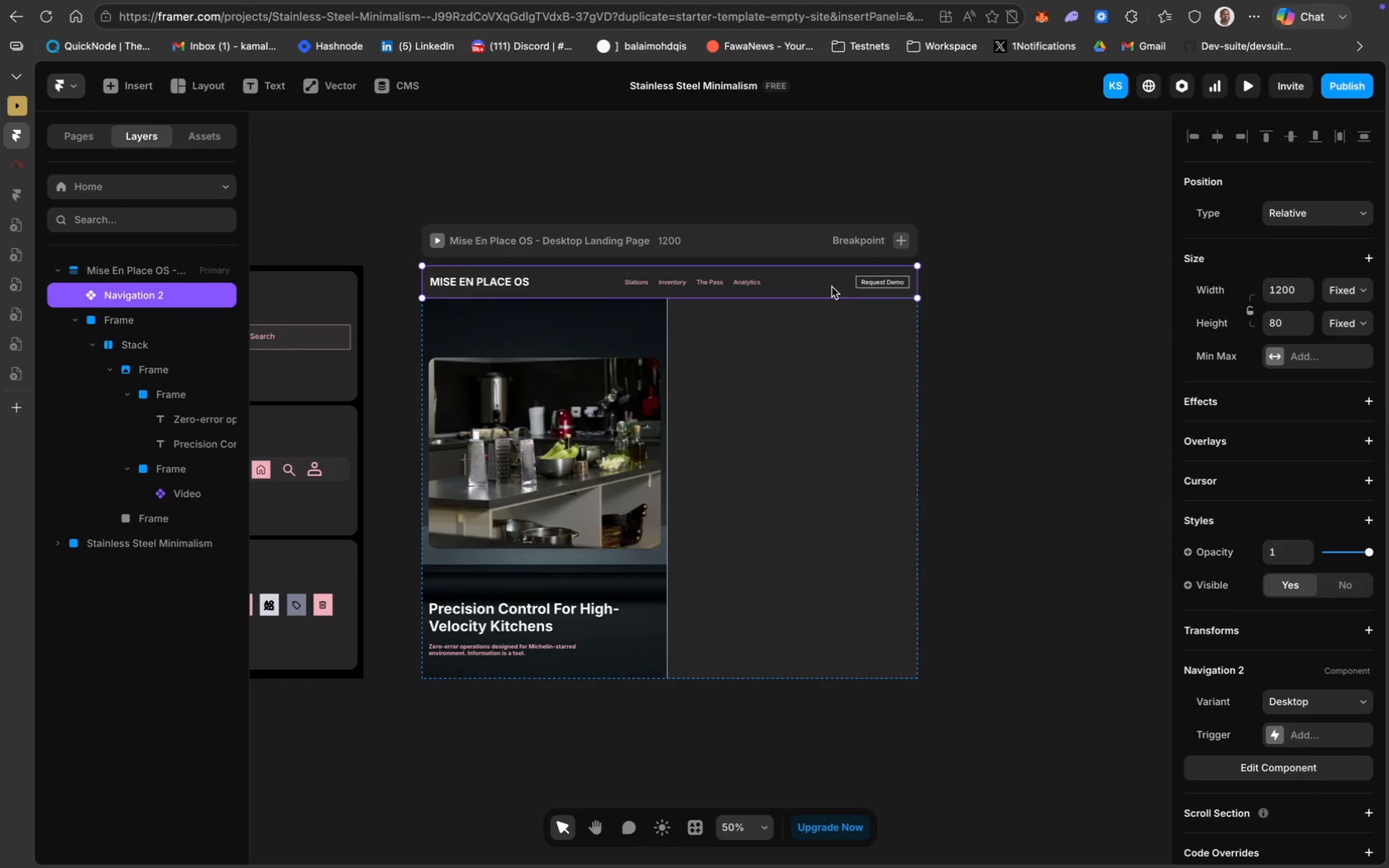 
double_click([832, 287])
 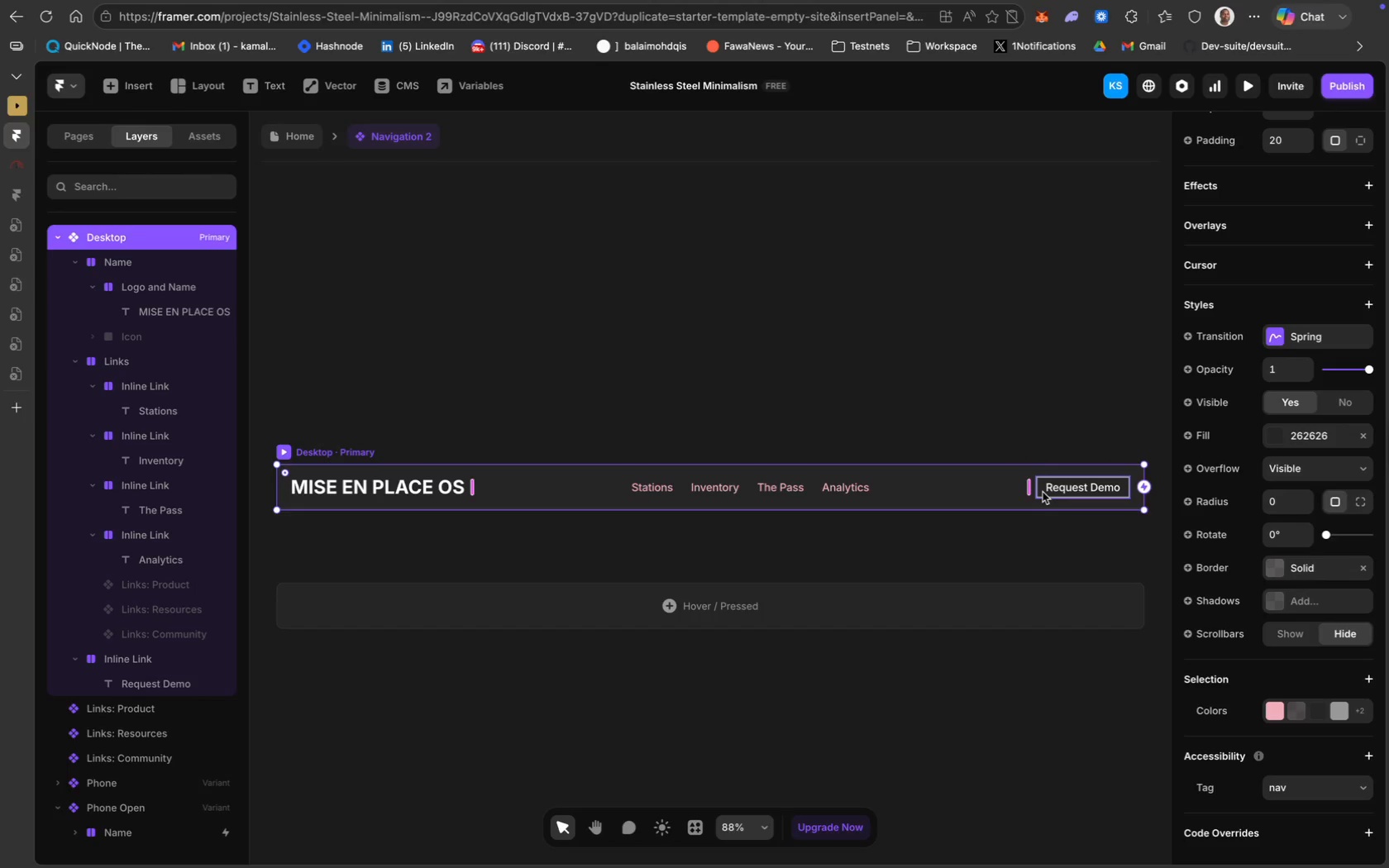 
left_click([1041, 493])
 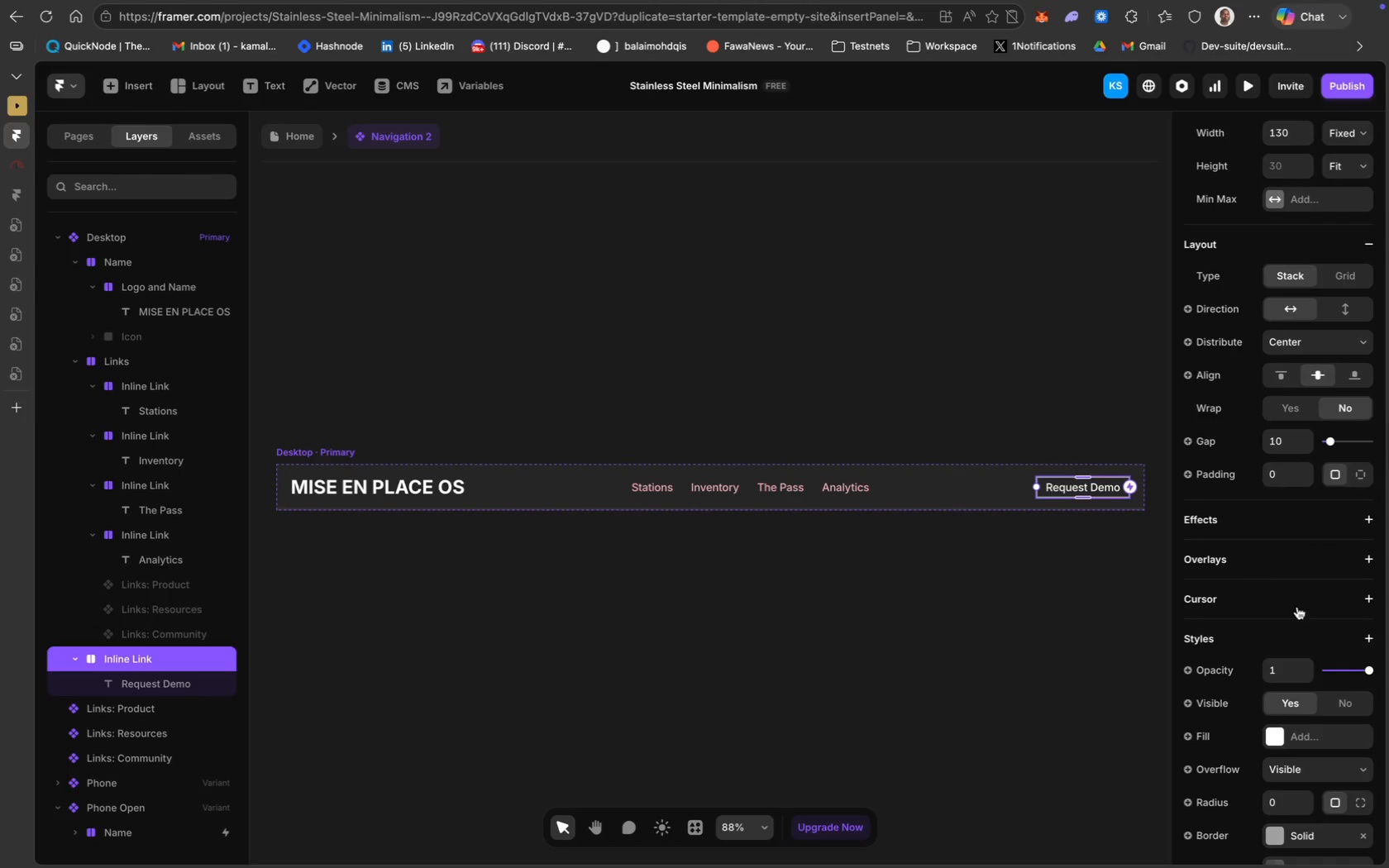 
scroll: coordinate [1302, 620], scroll_direction: down, amount: 61.0
 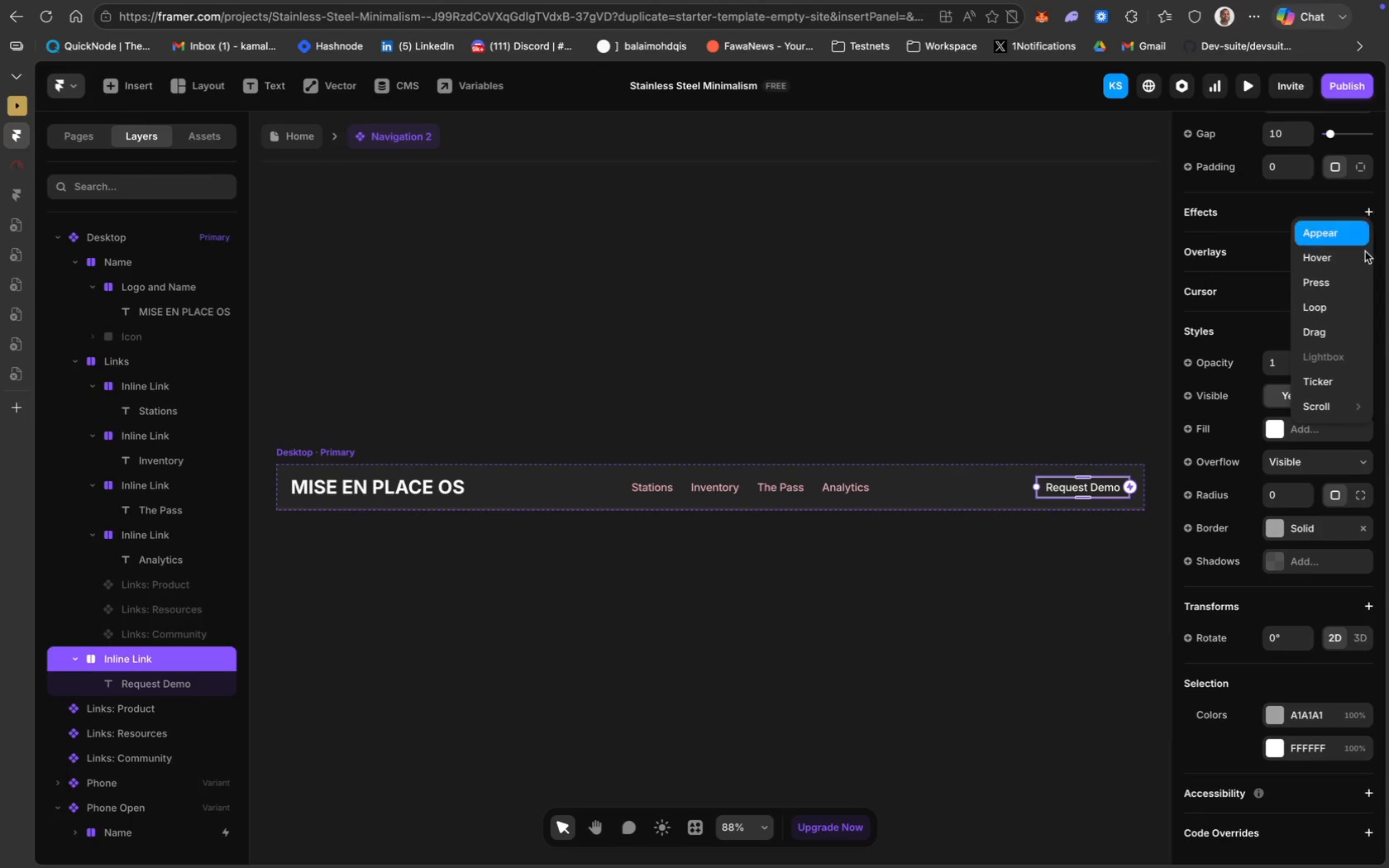 
left_click([1320, 259])
 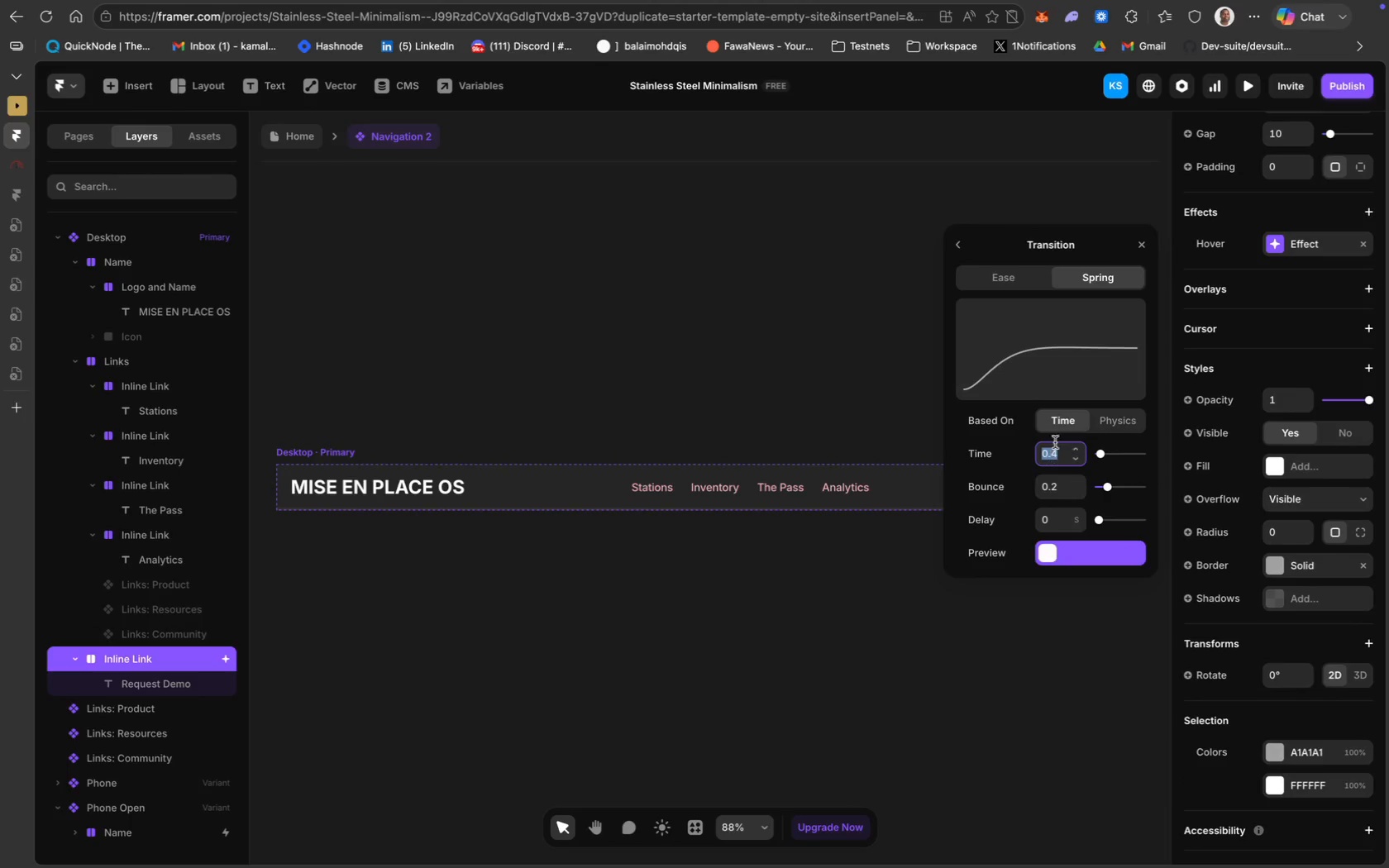 
left_click([1112, 422])
 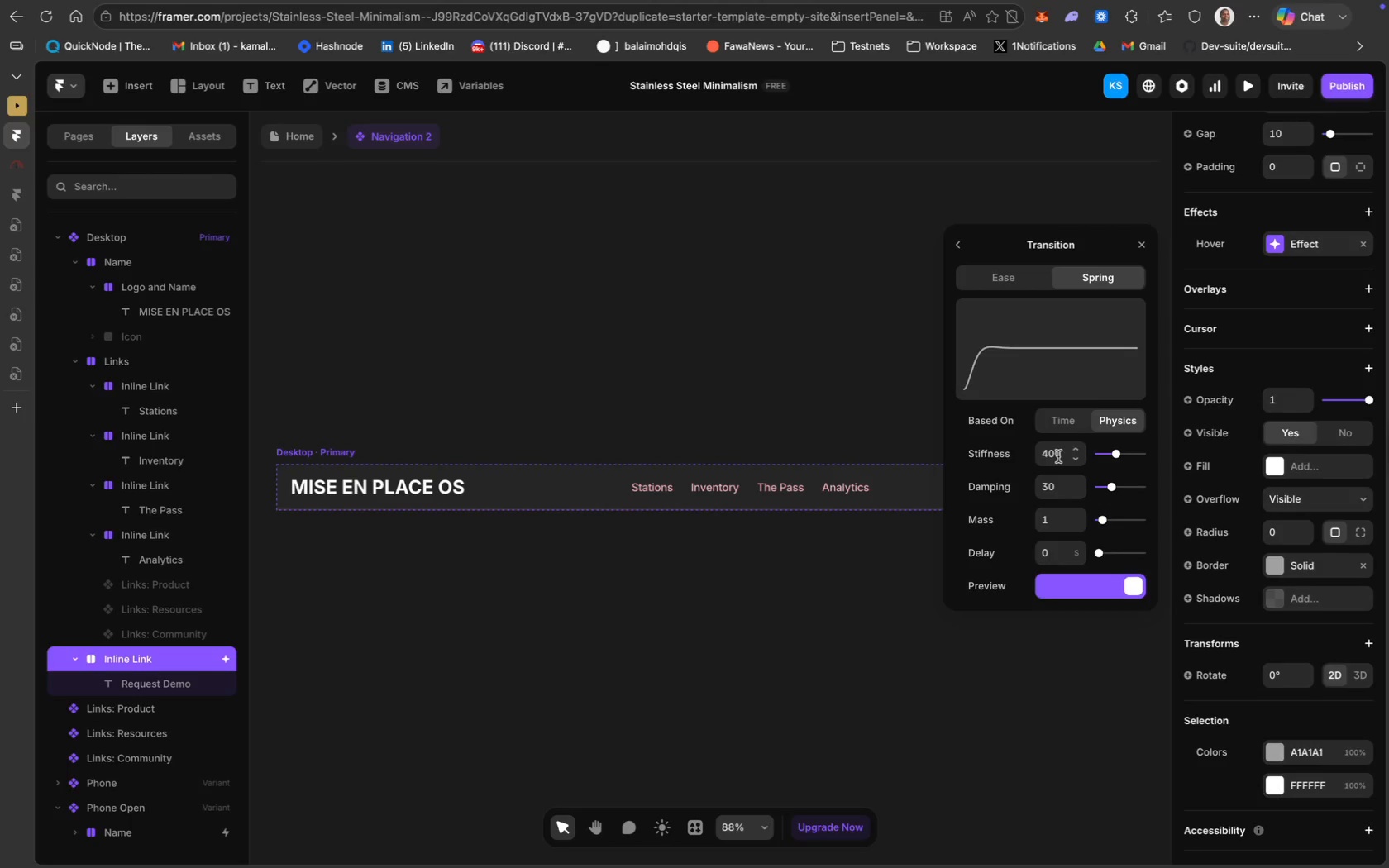 
wait(5.91)
 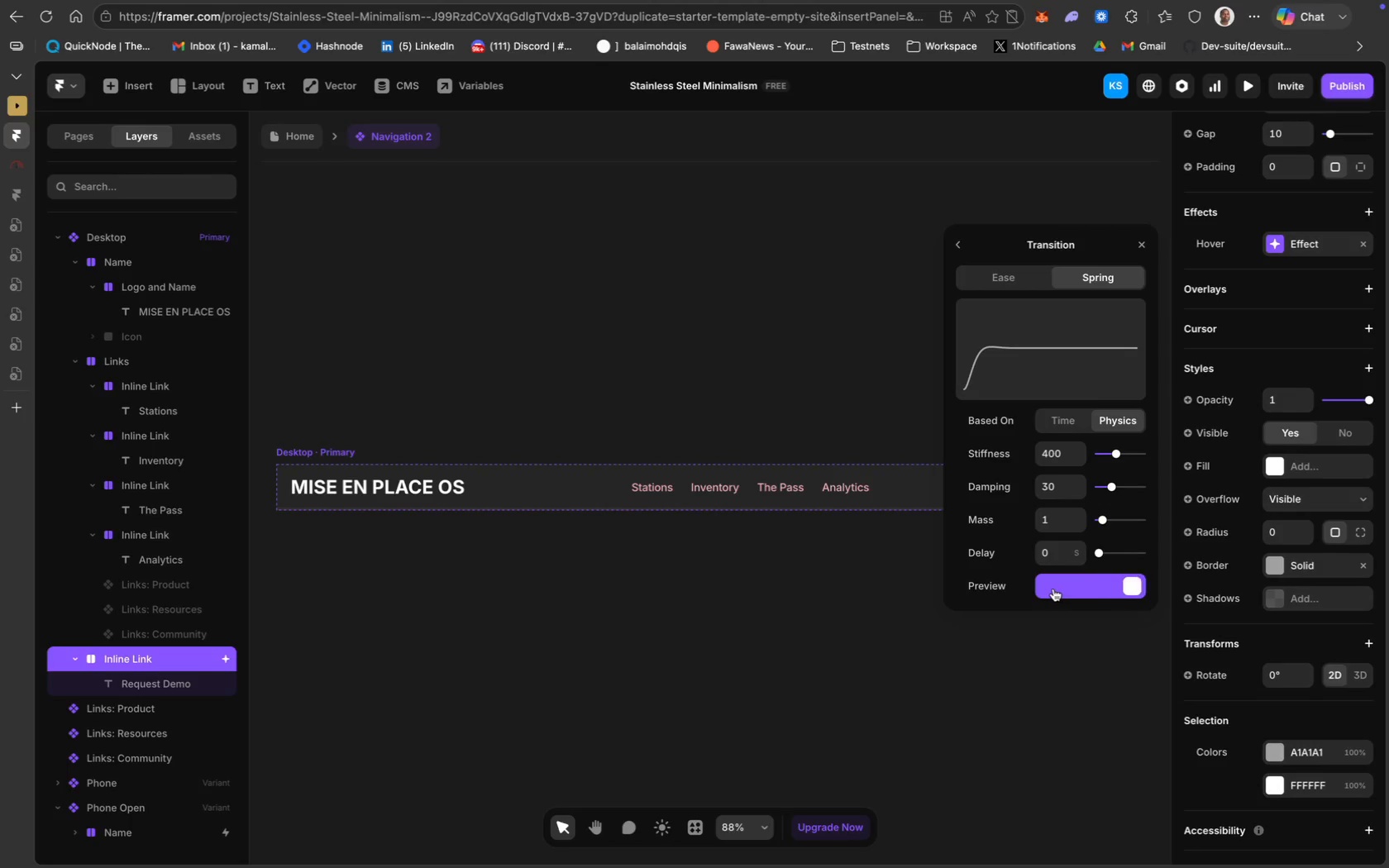 
left_click([1071, 419])
 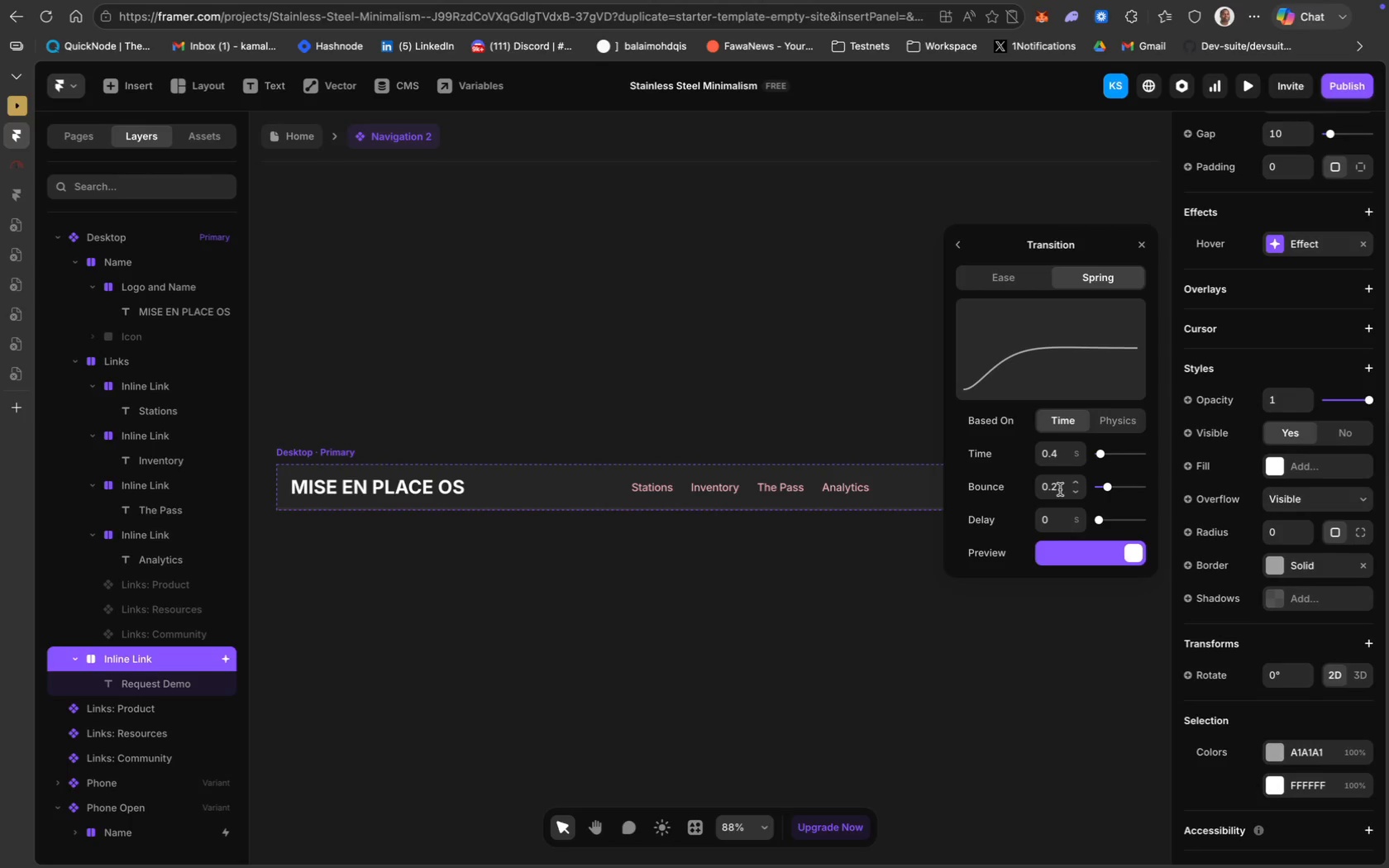 
wait(6.2)
 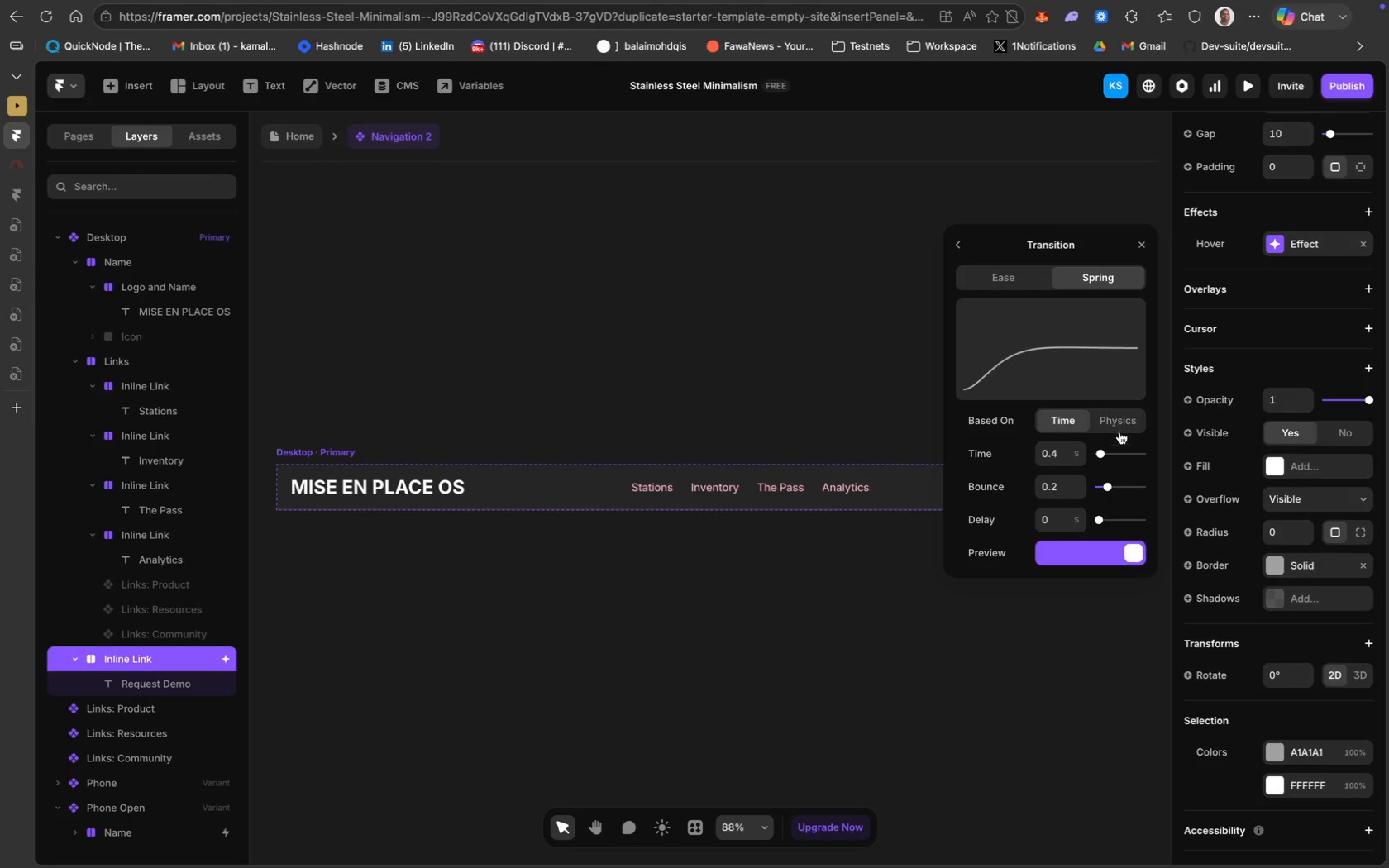 
left_click([1076, 481])
 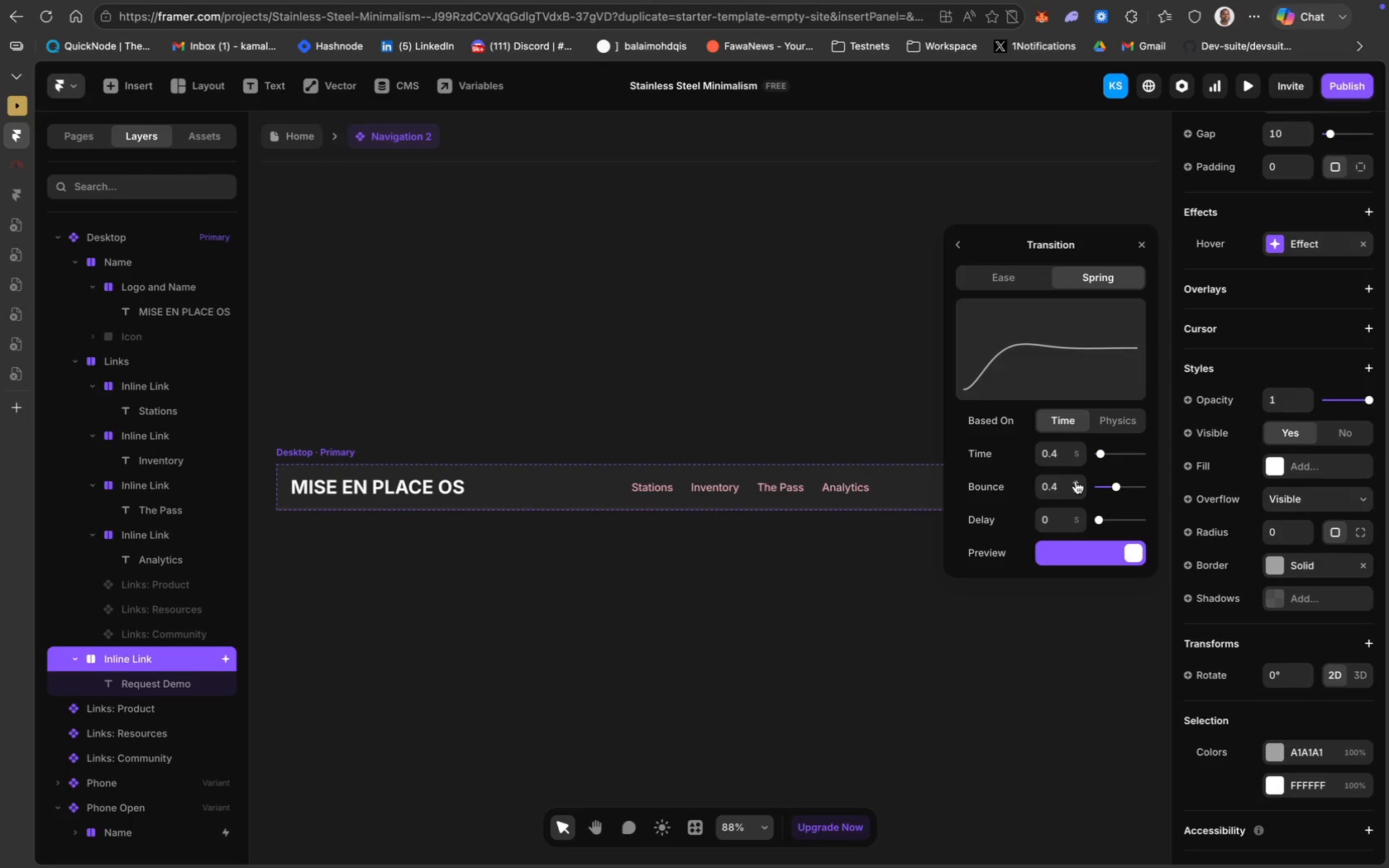 
wait(5.31)
 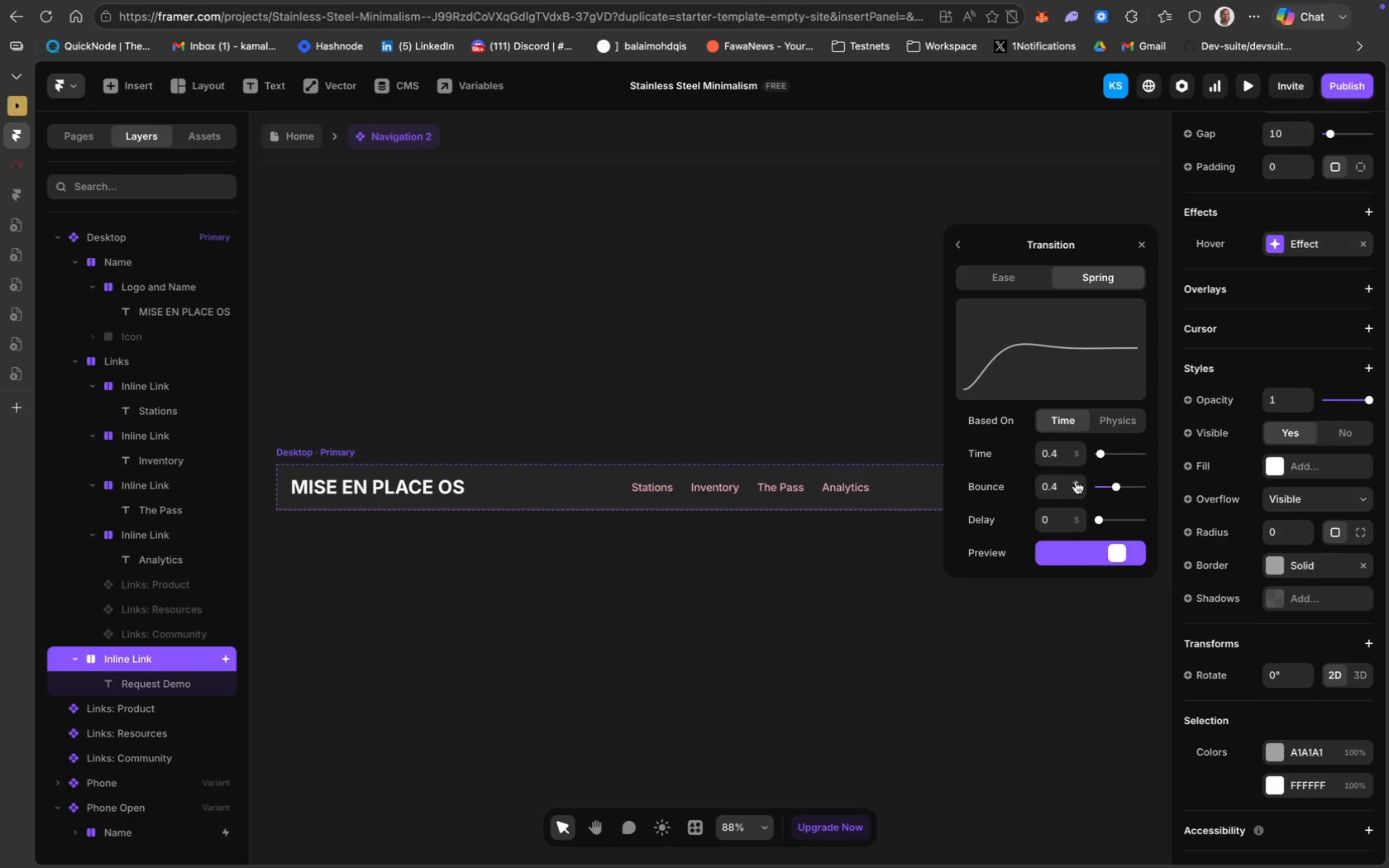 
left_click([1076, 449])
 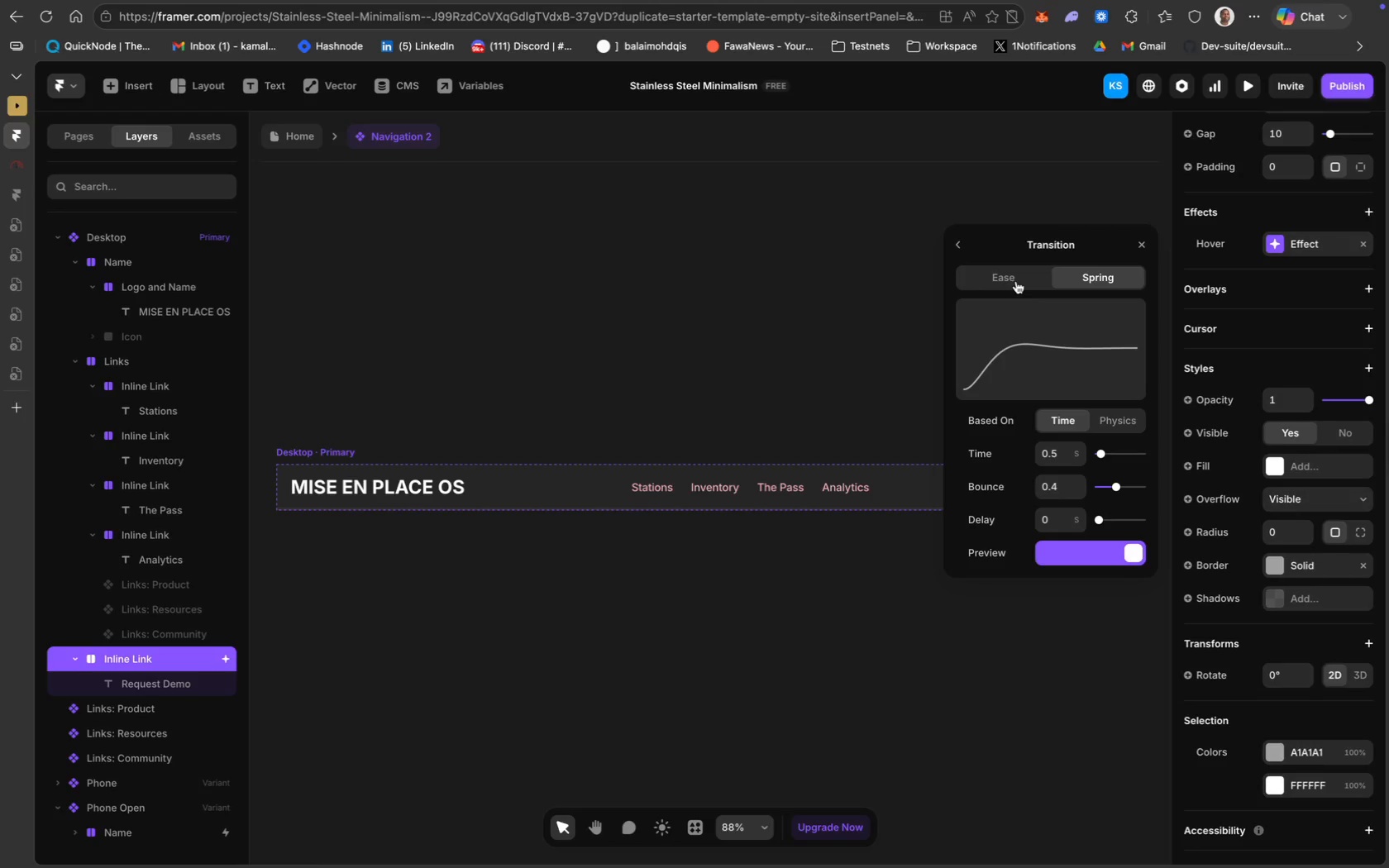 
wait(9.05)
 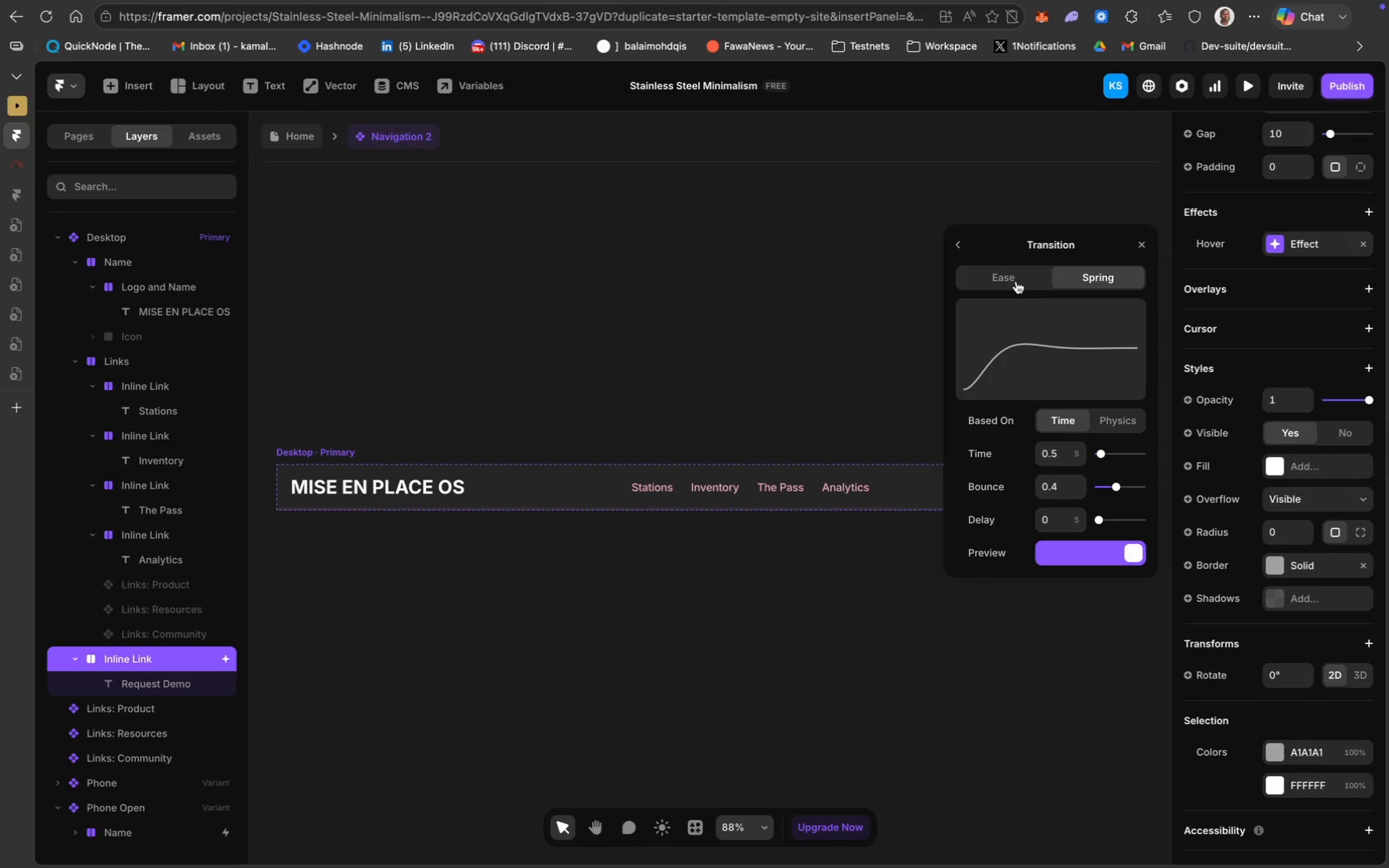 
left_click([1015, 275])
 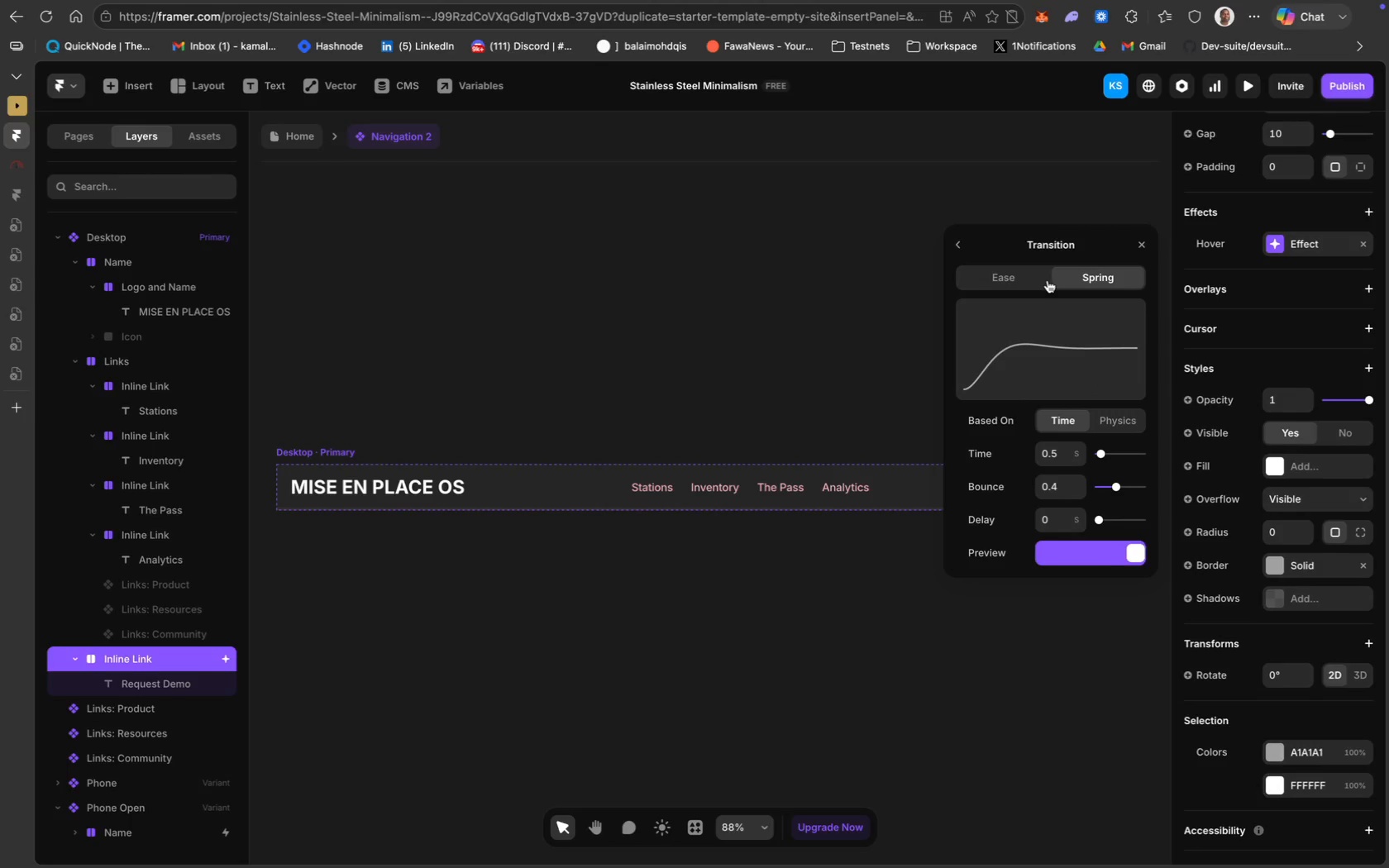 
wait(6.0)
 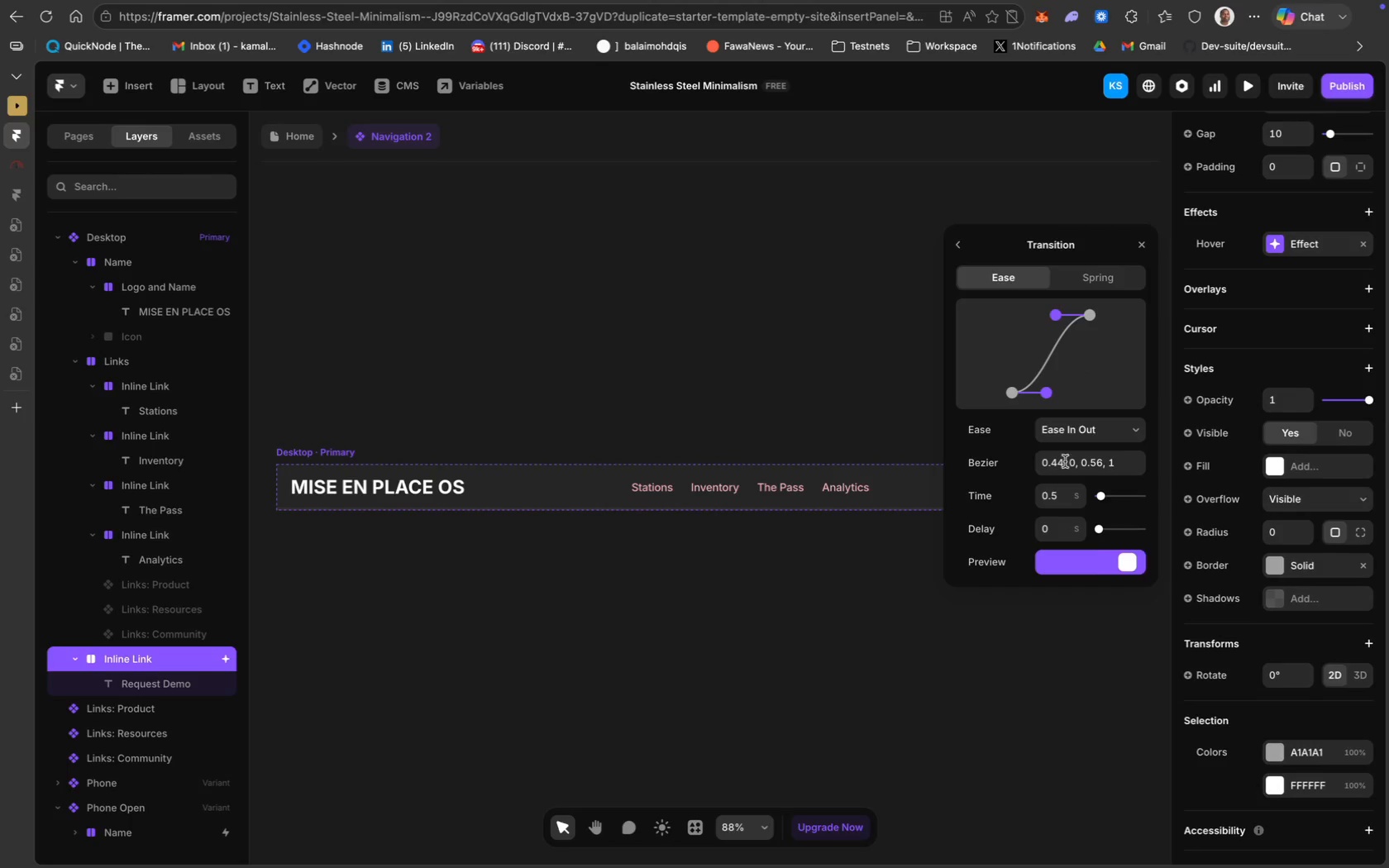 
left_click([1025, 276])
 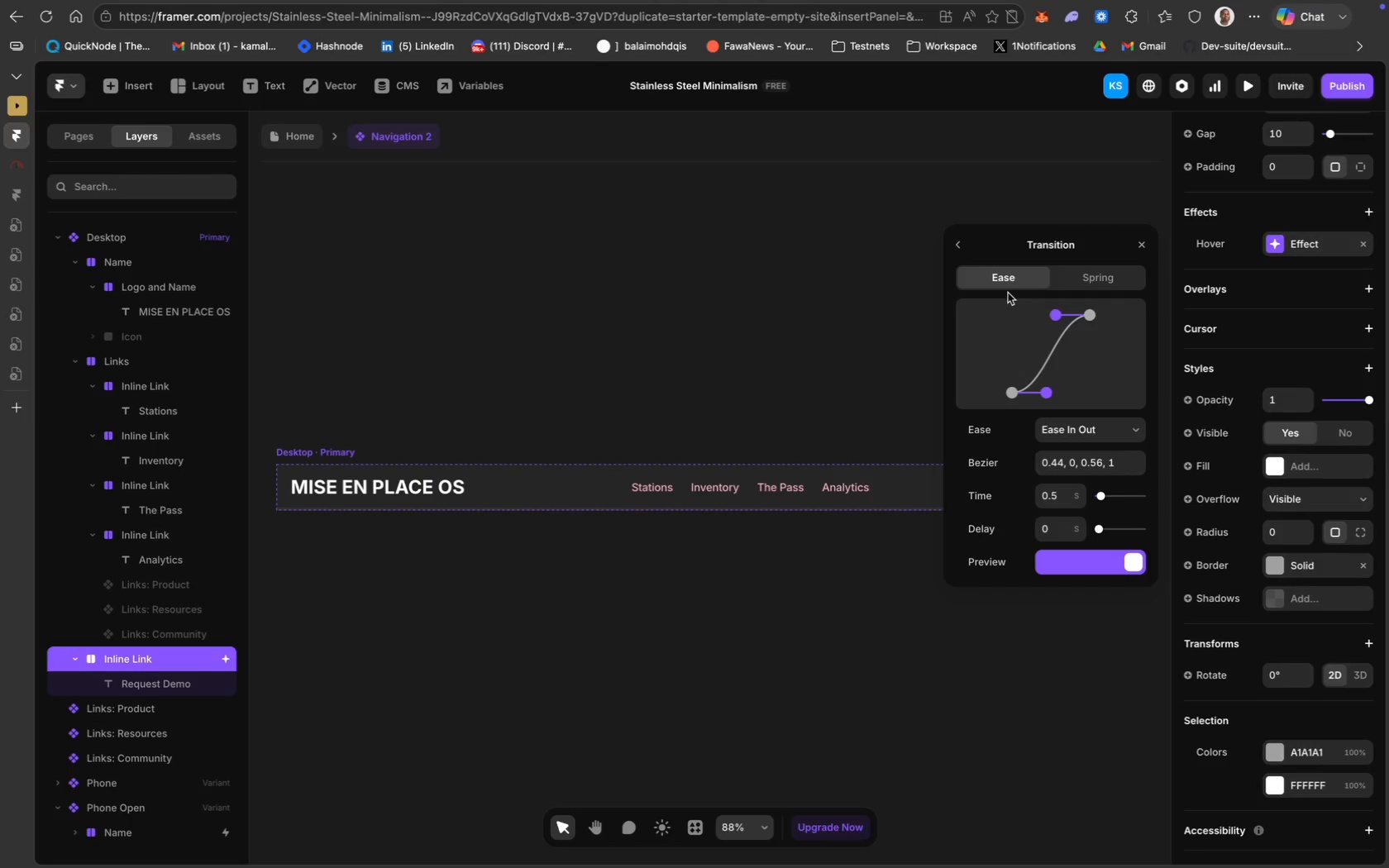 
mouse_move([982, 281])
 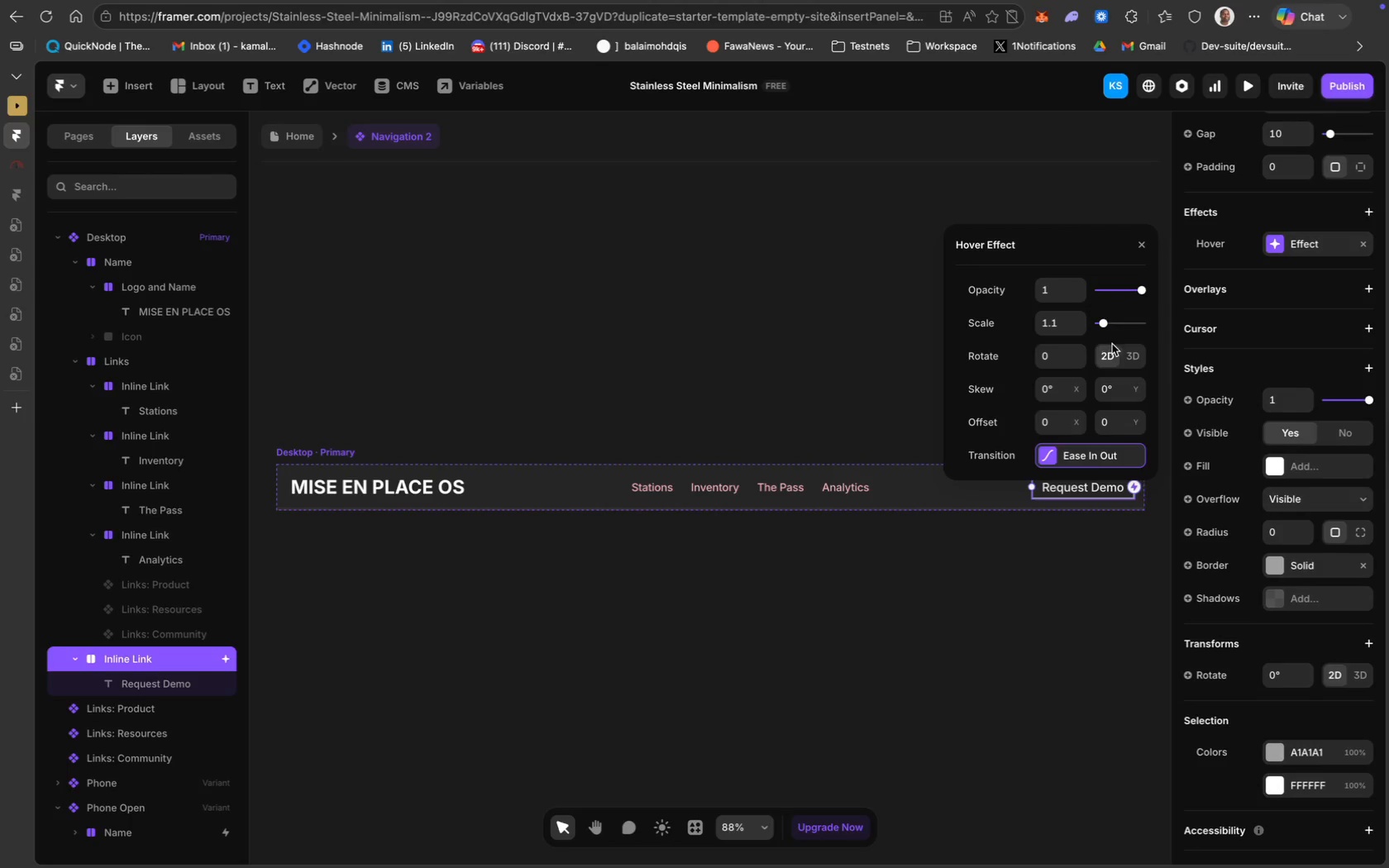 
wait(15.5)
 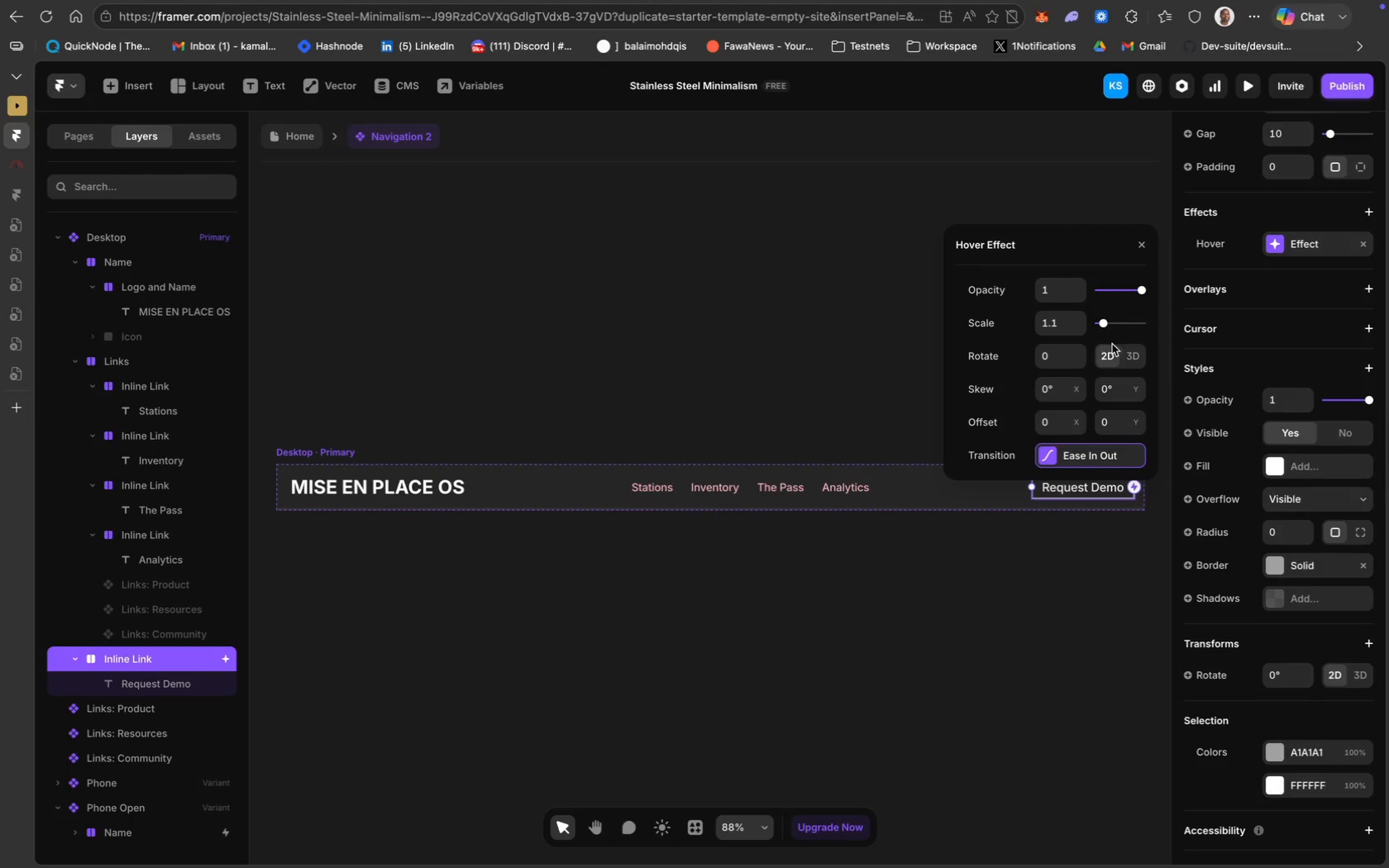 
left_click([1237, 88])
 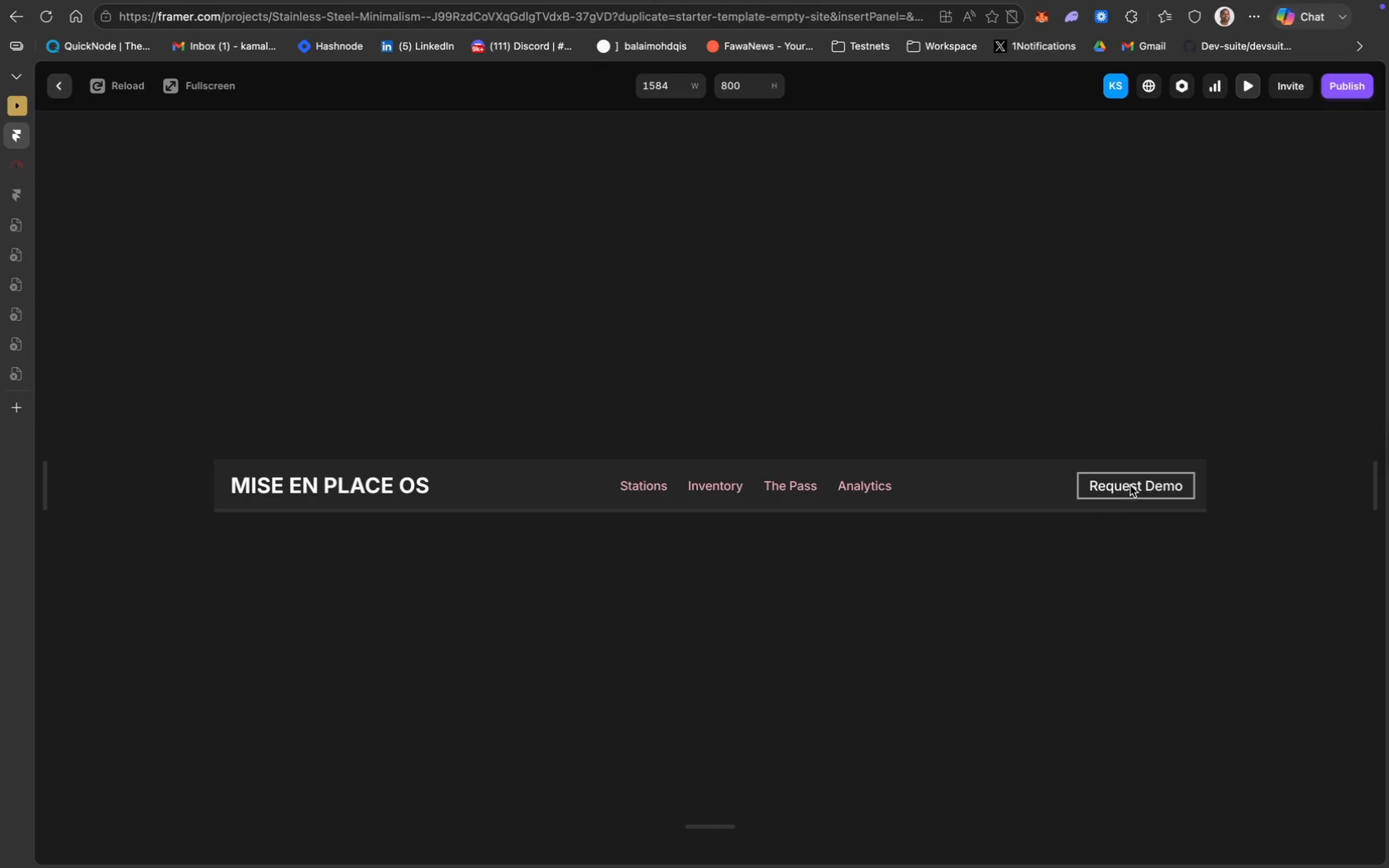 
wait(19.88)
 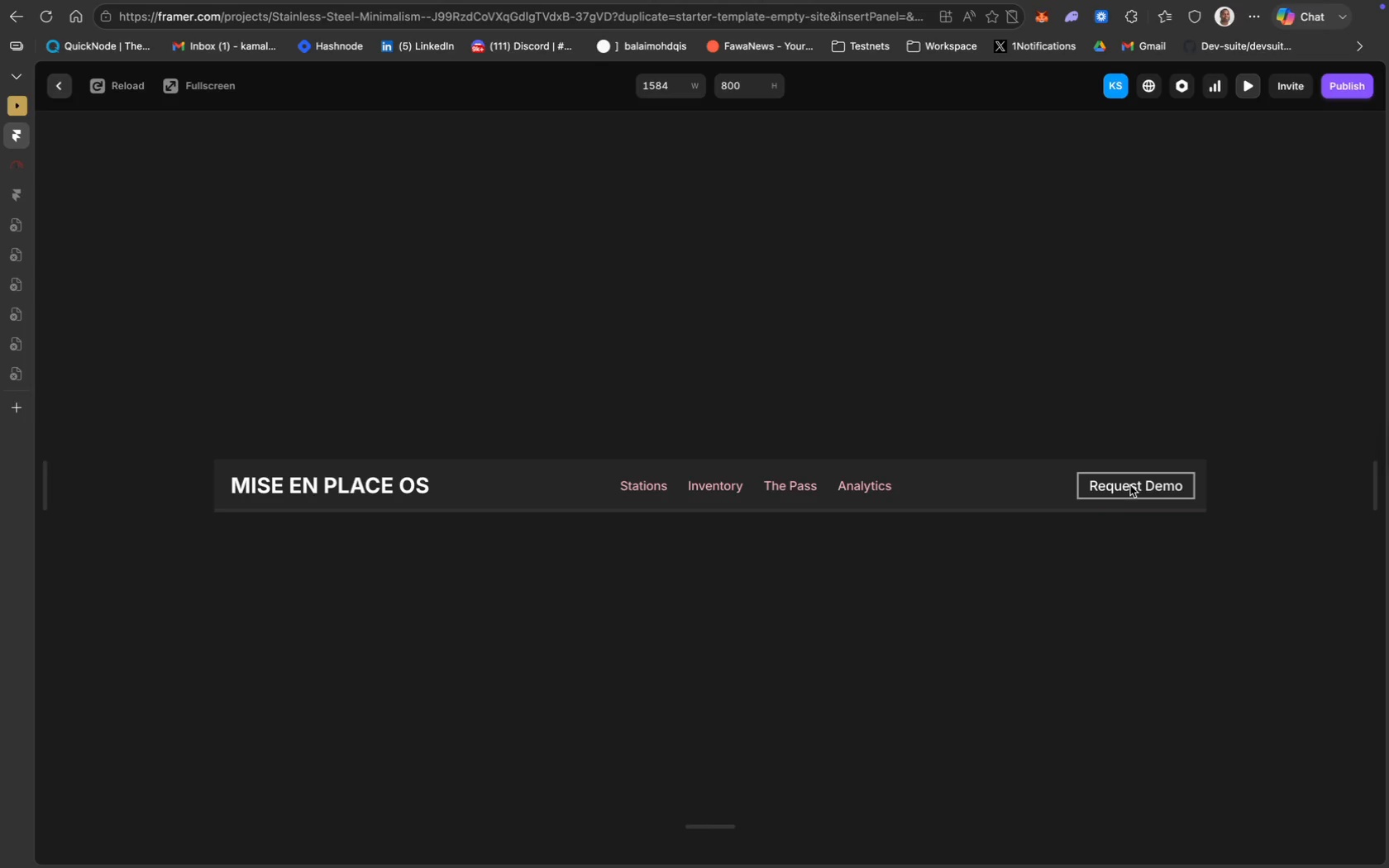 
left_click([1296, 247])
 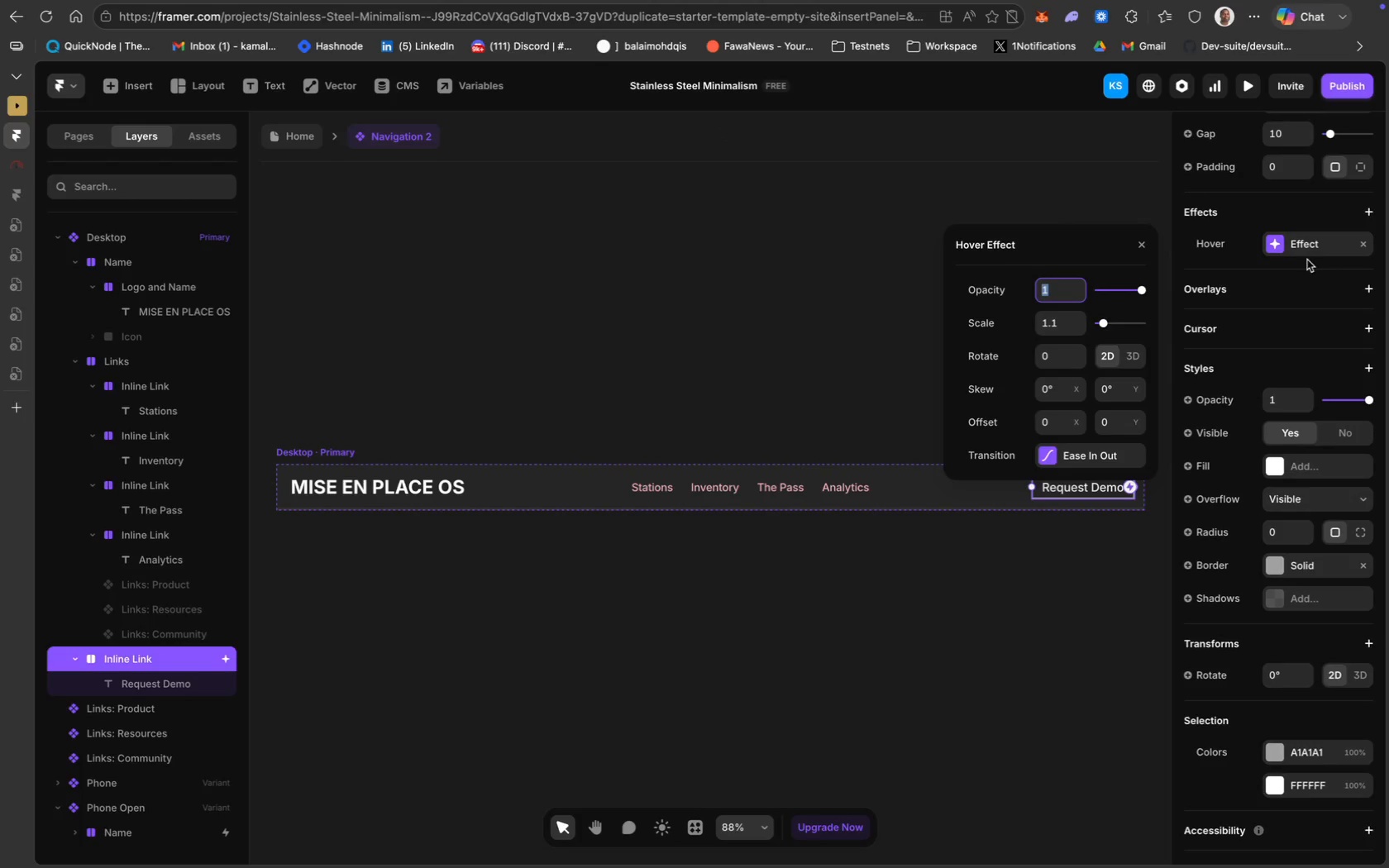 
left_click([1305, 246])
 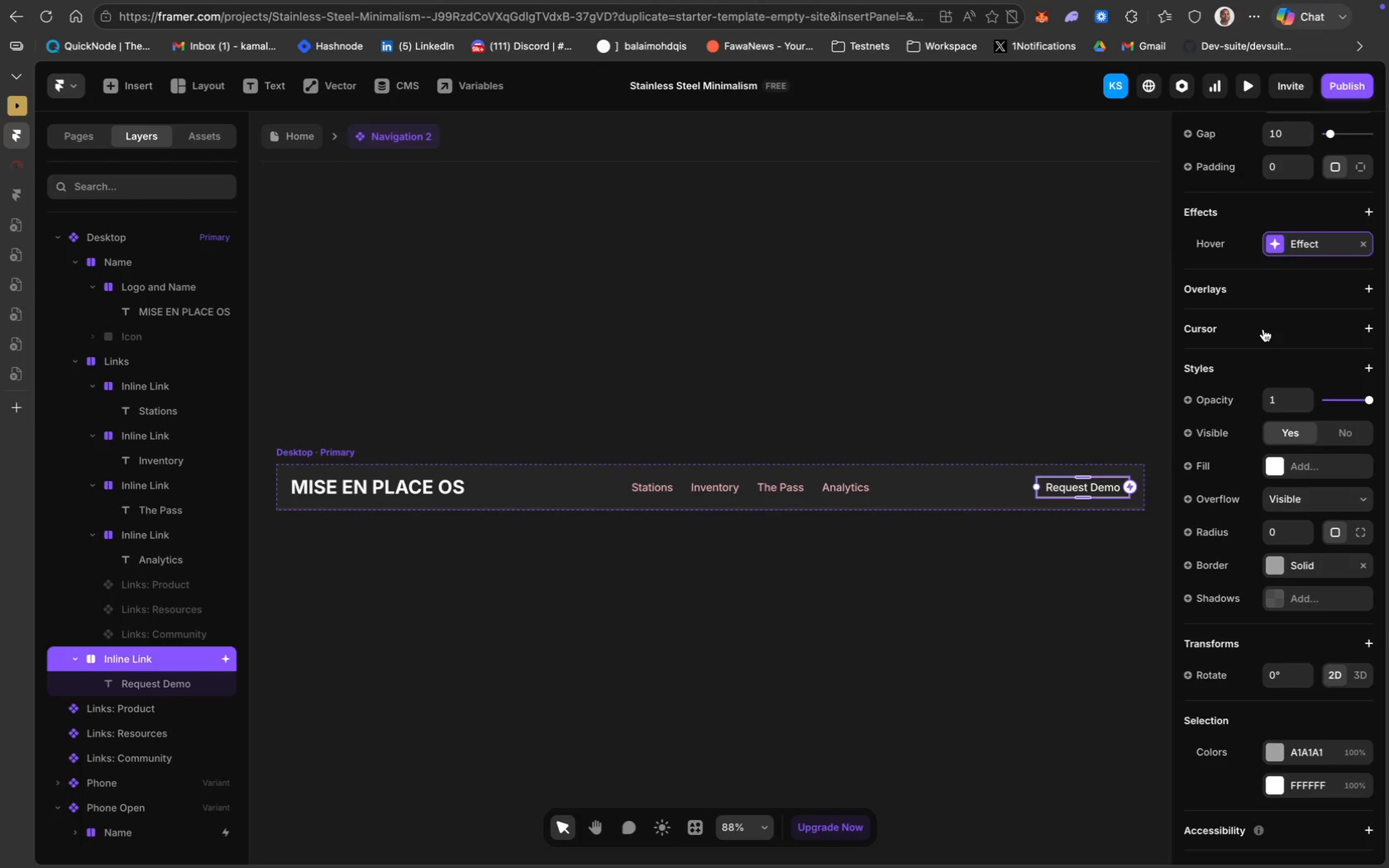 
left_click([1300, 242])
 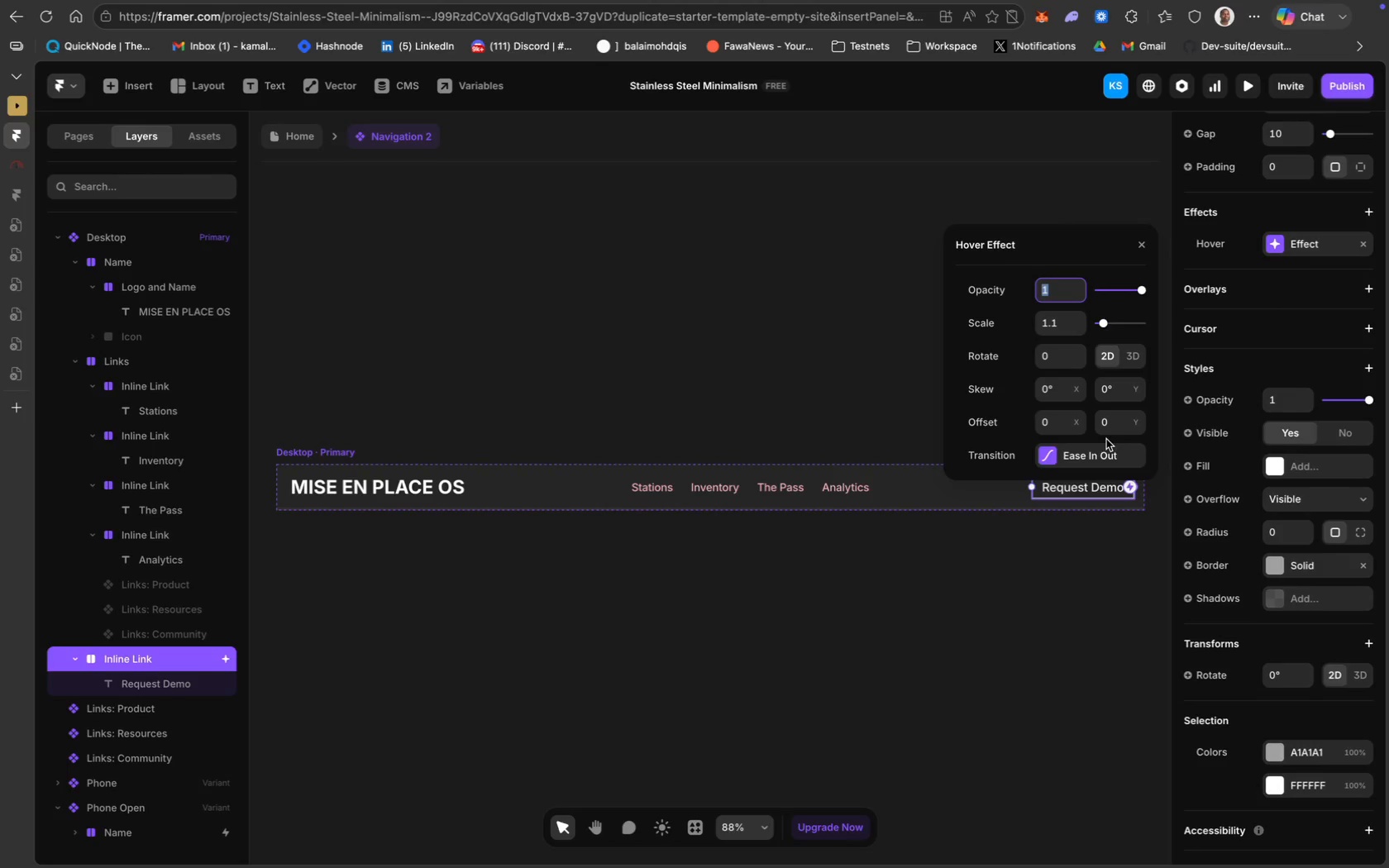 
left_click([1092, 454])
 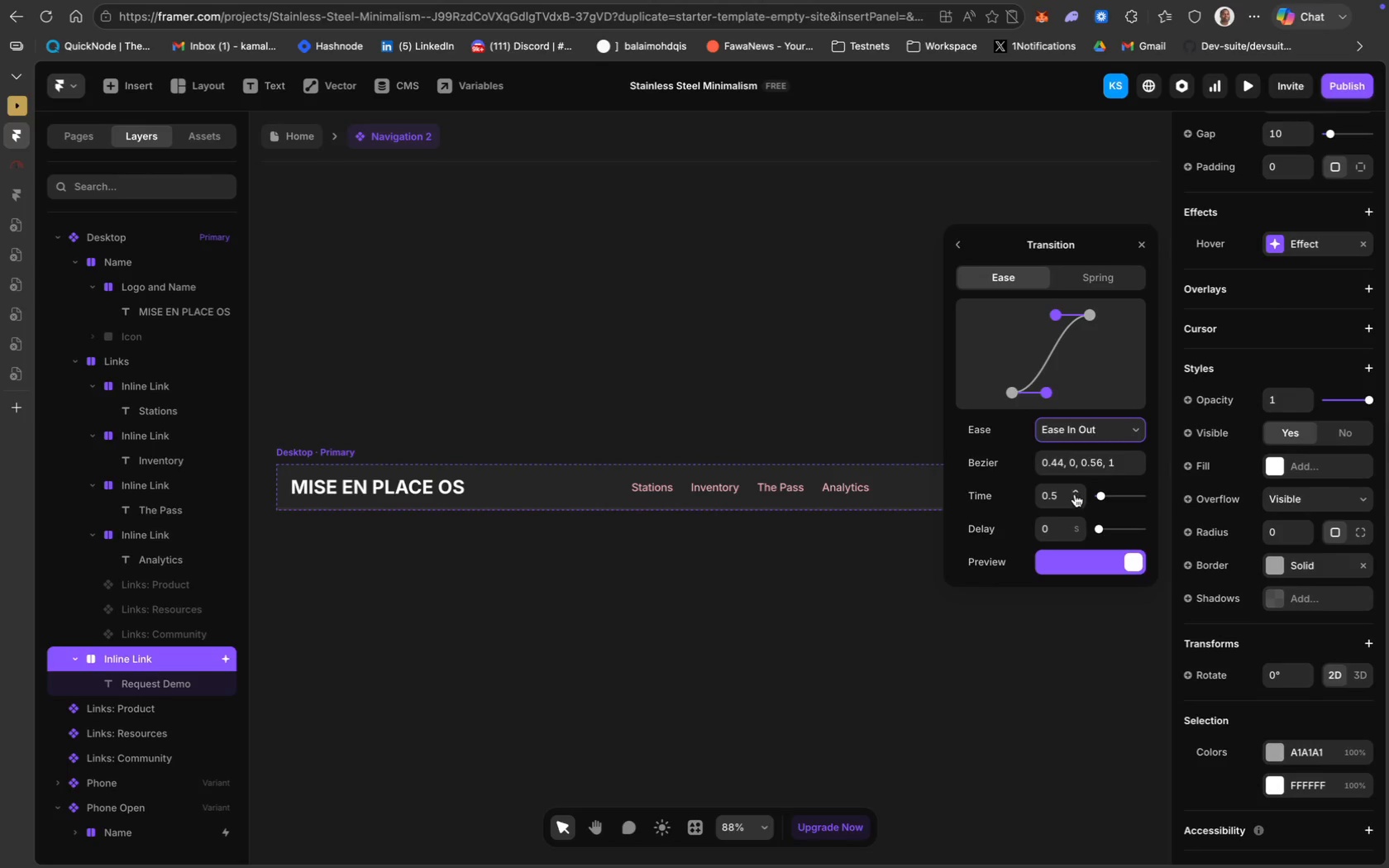 
left_click([1074, 491])
 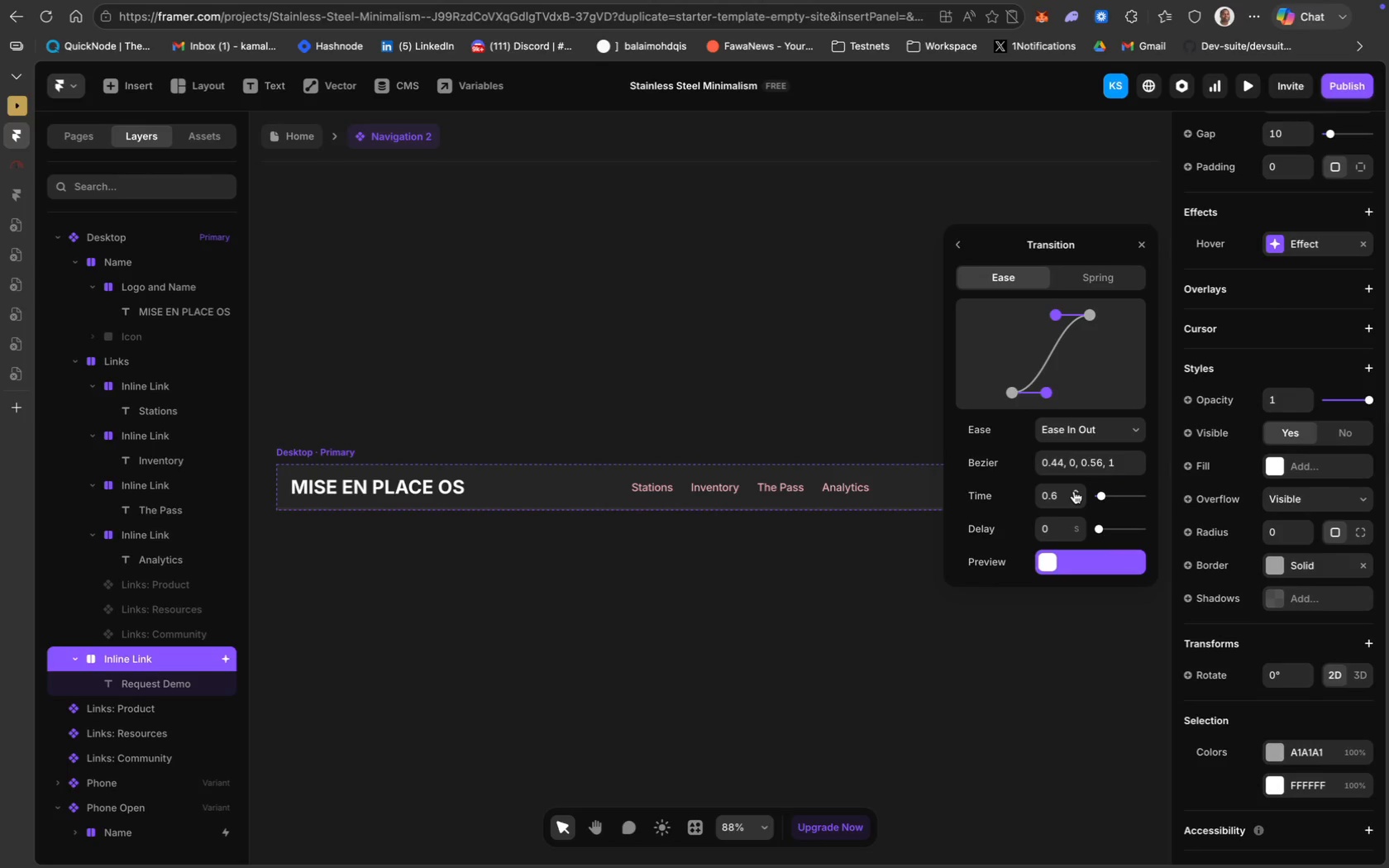 
left_click([1074, 491])
 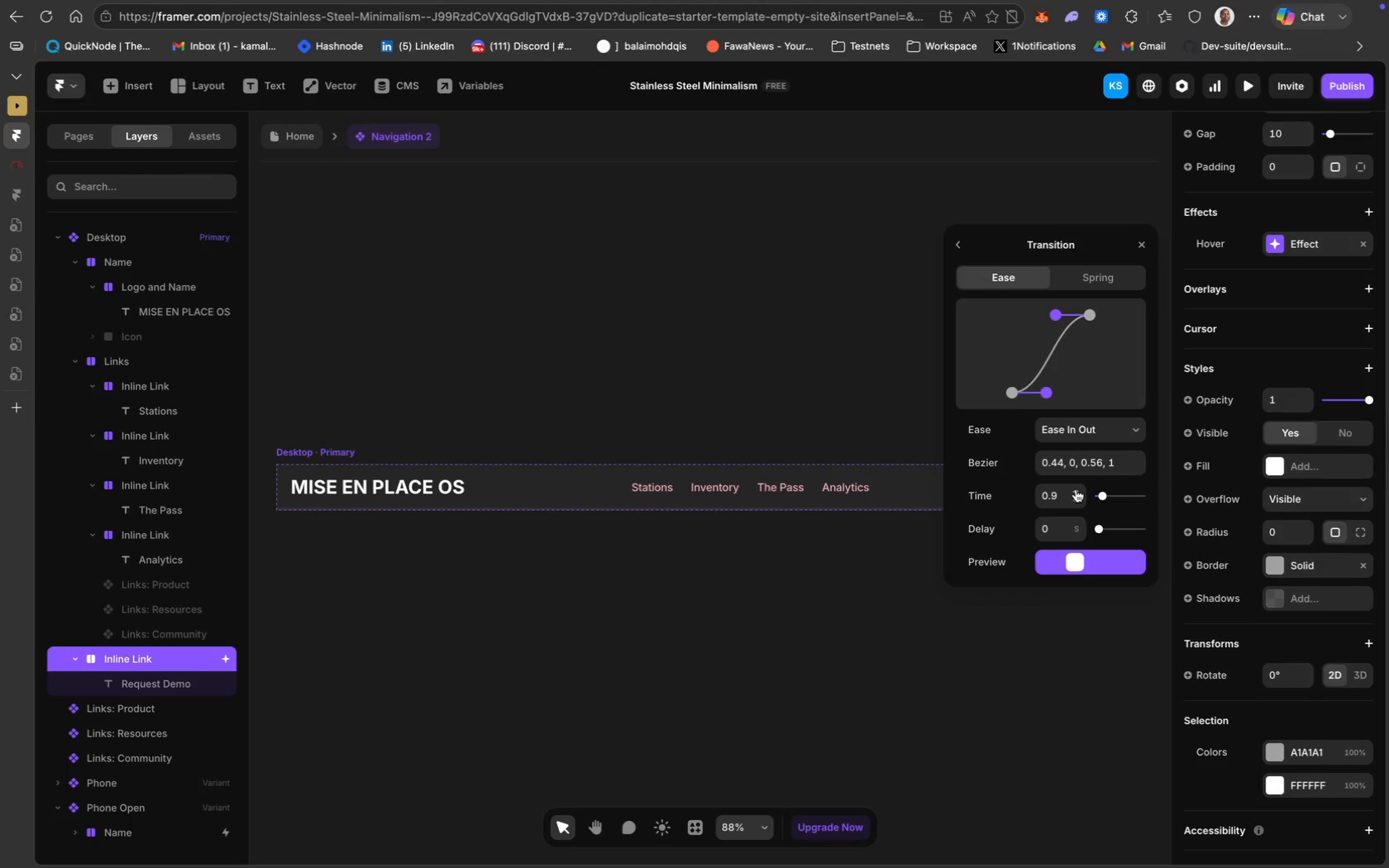 
wait(7.16)
 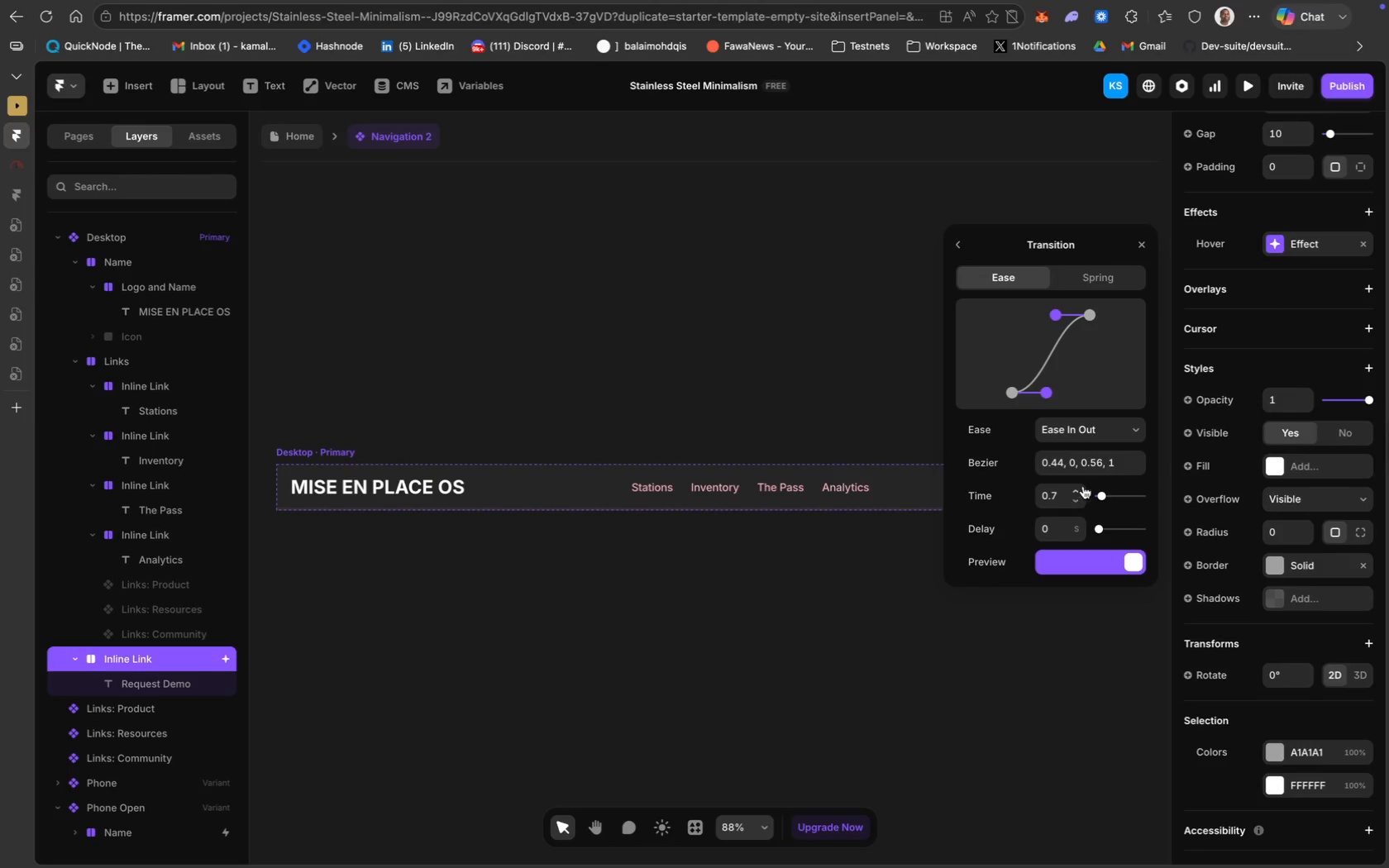 
left_click([1239, 95])
 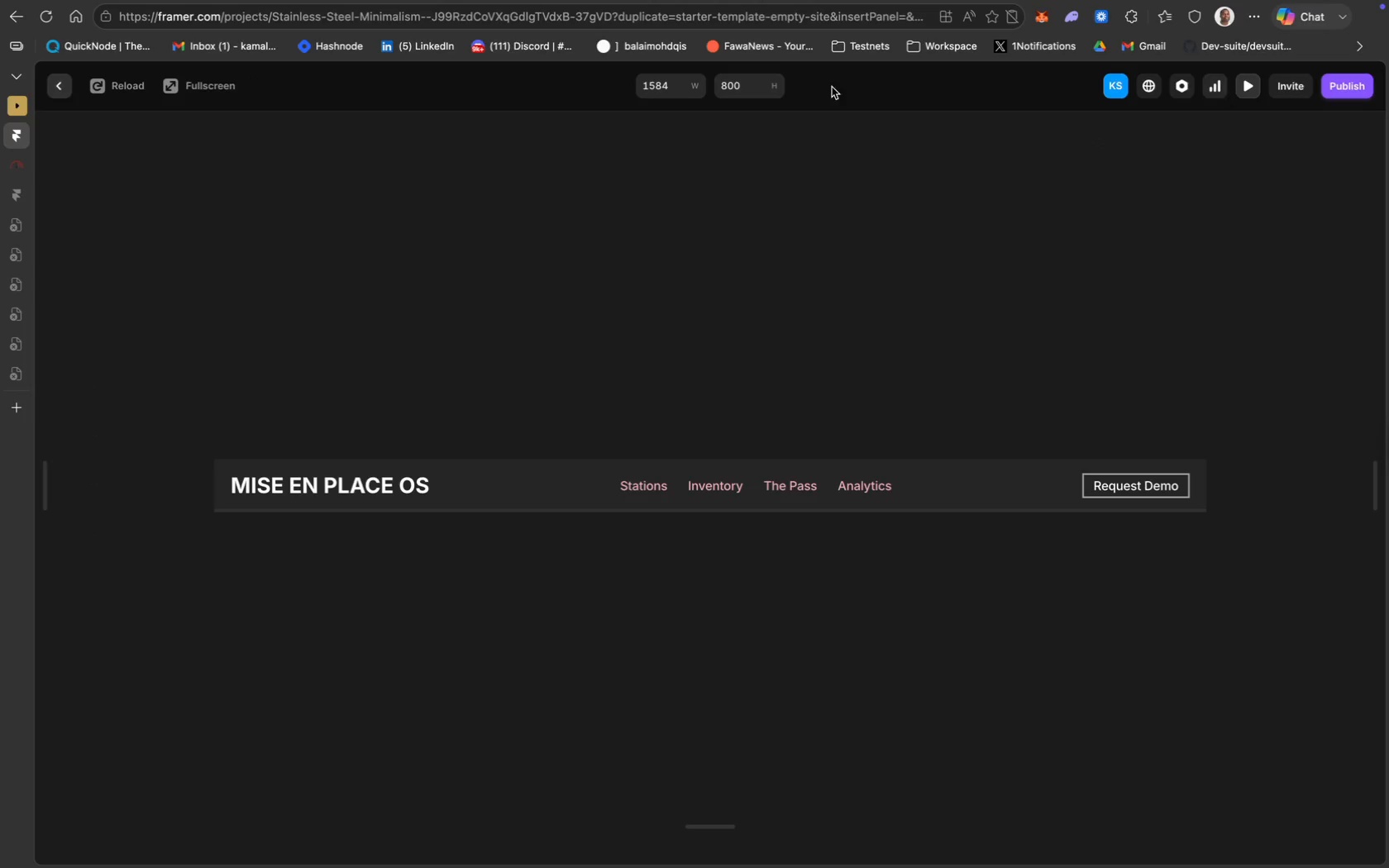 
wait(6.2)
 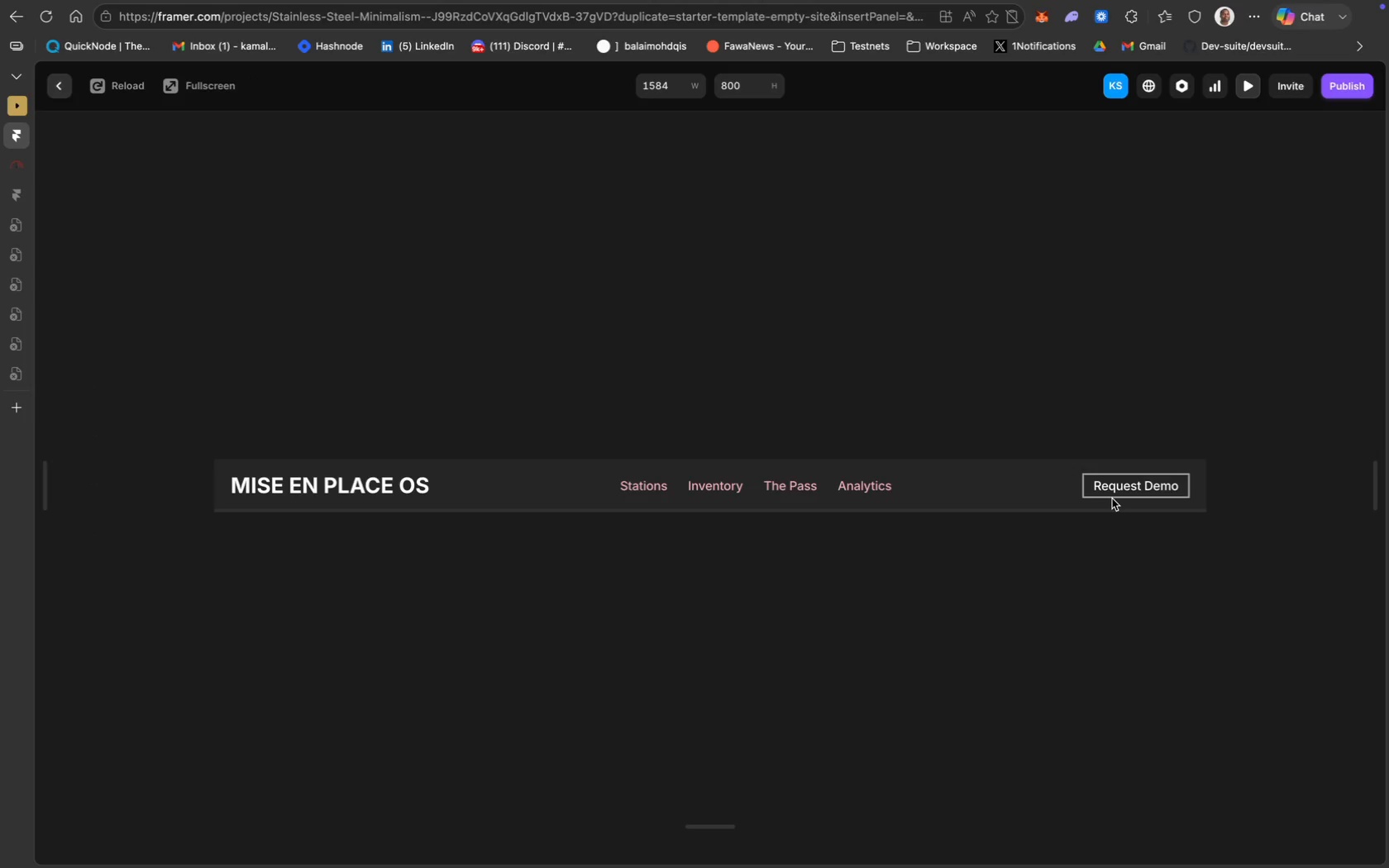 
double_click([55, 84])
 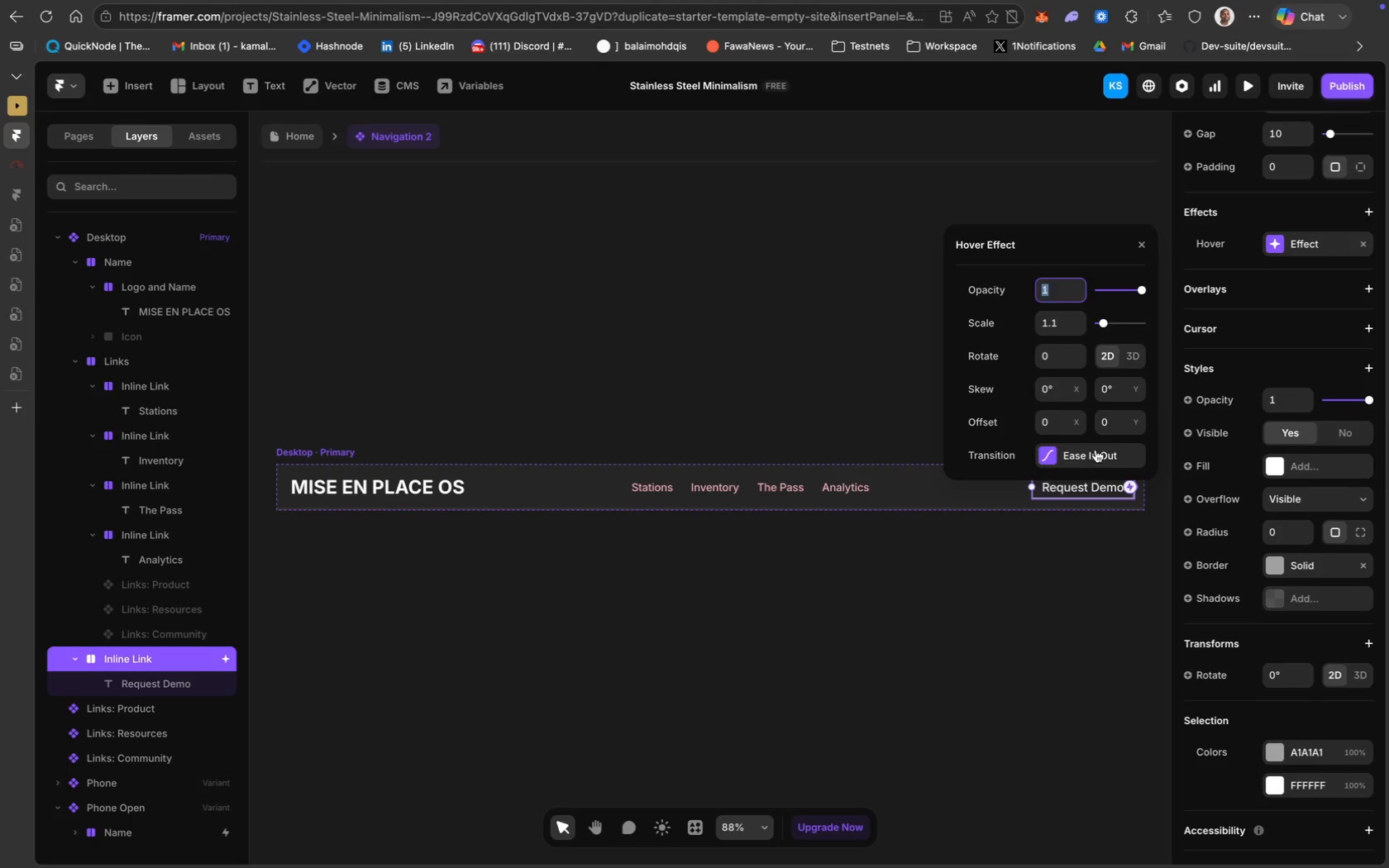 
wait(5.77)
 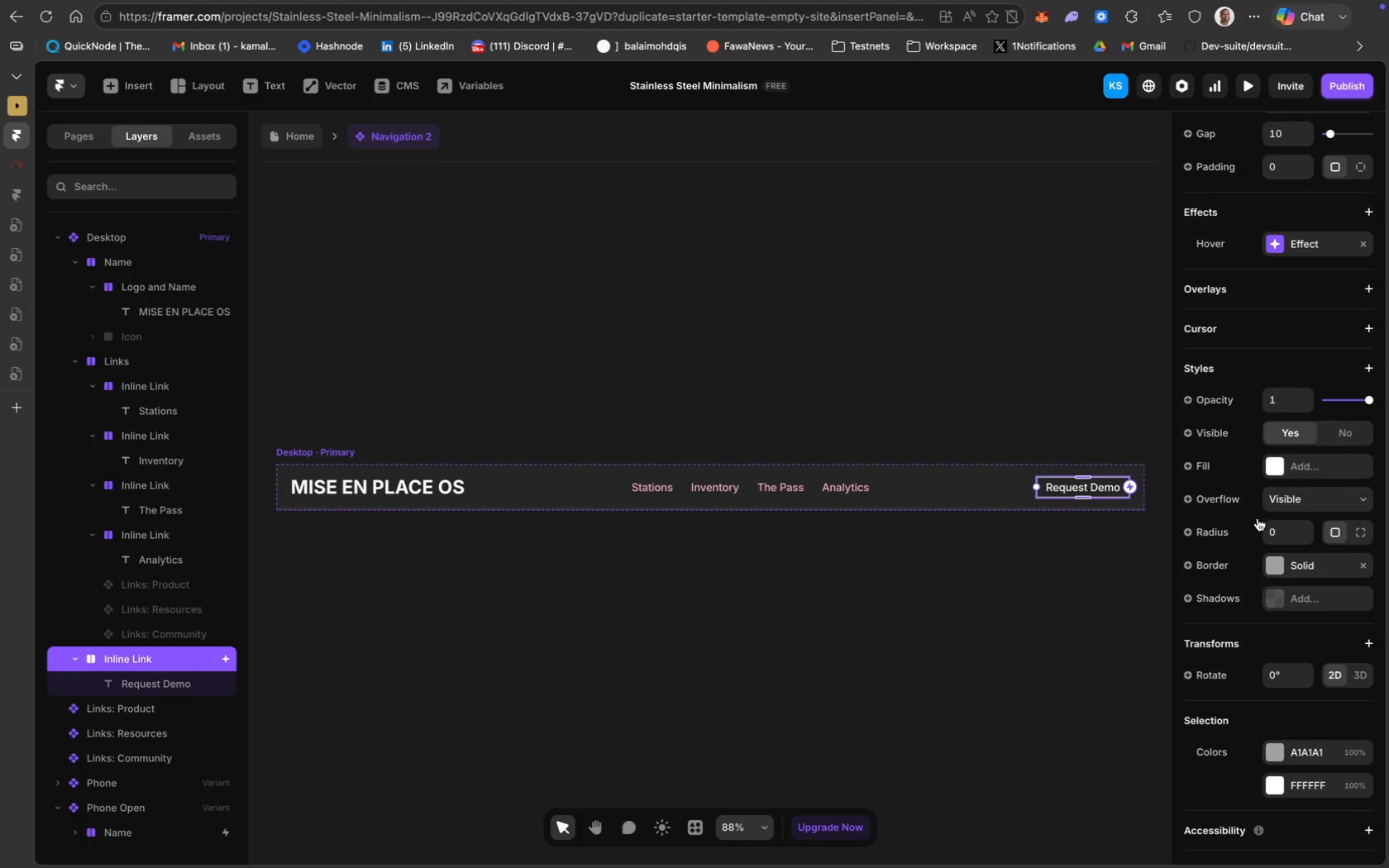 
left_click([1054, 499])
 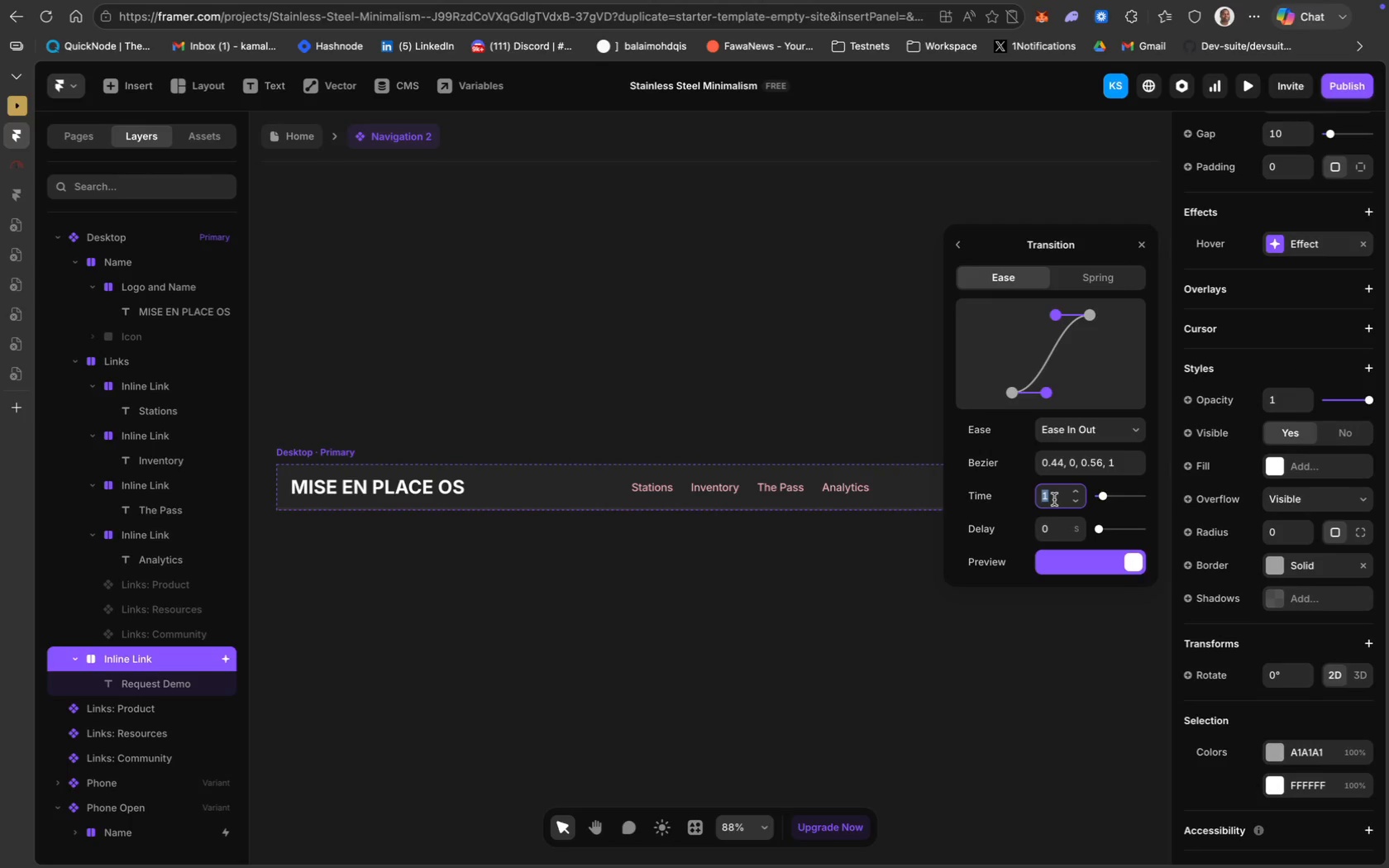 
key(0)
 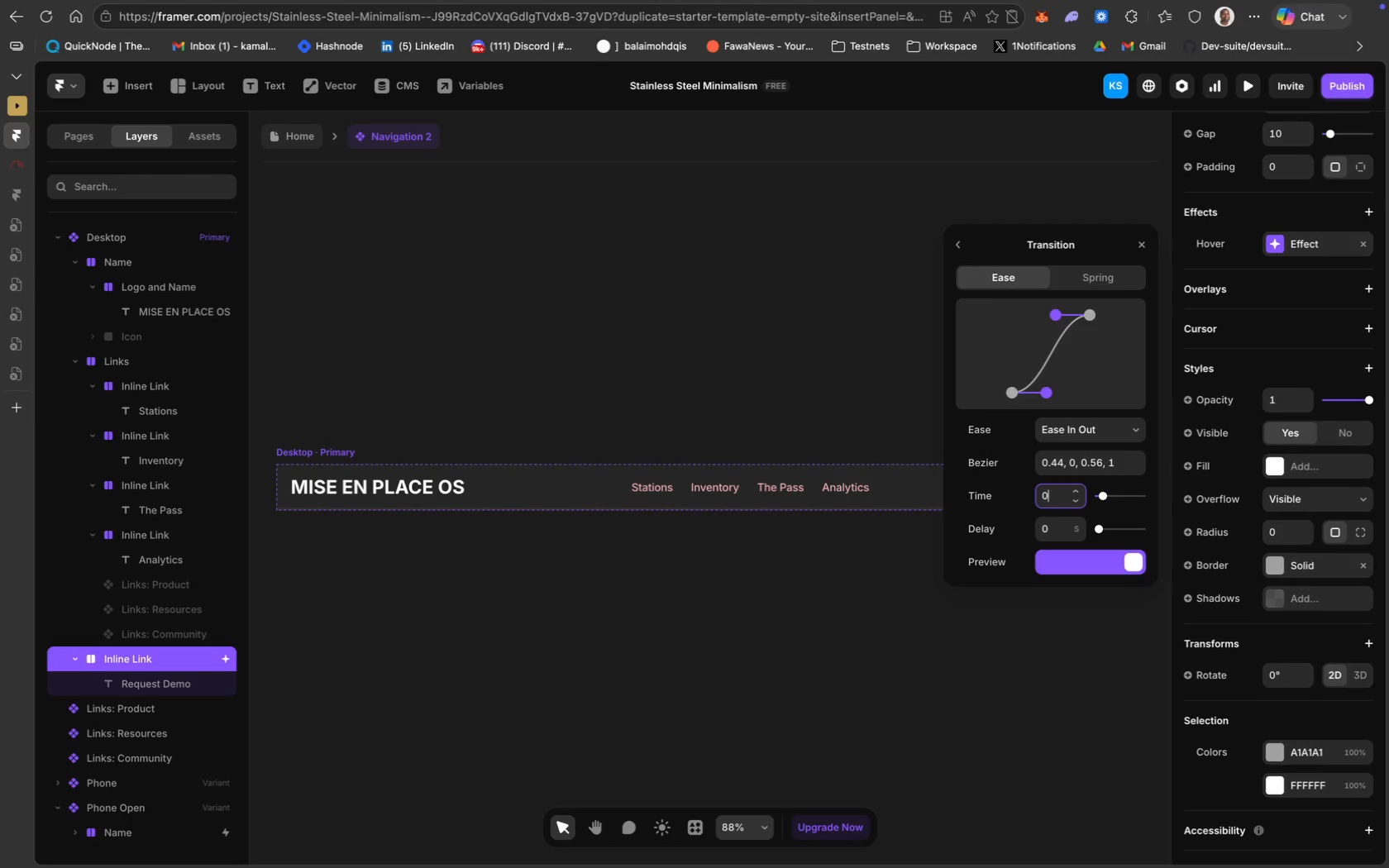 
key(Period)
 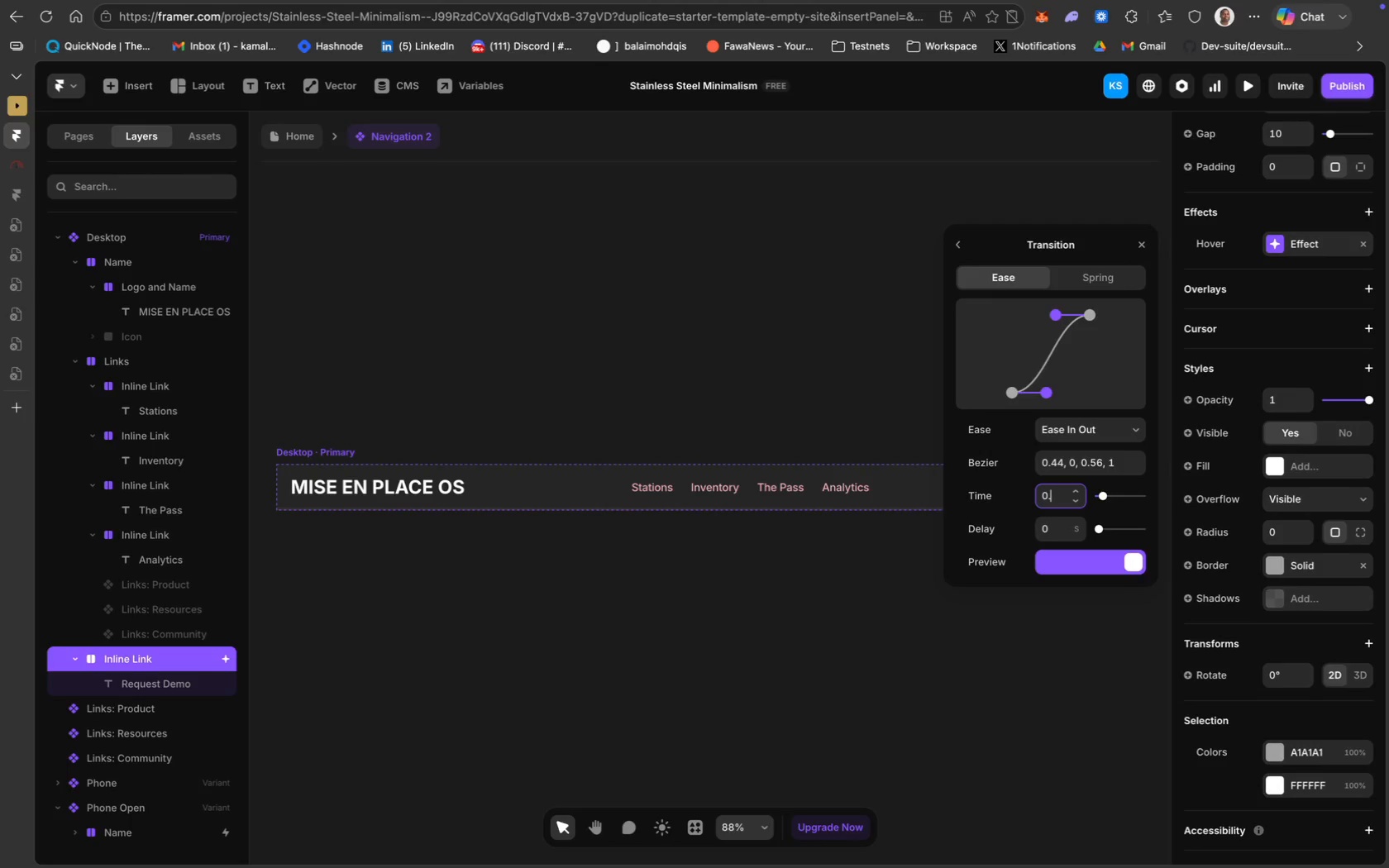 
key(5)
 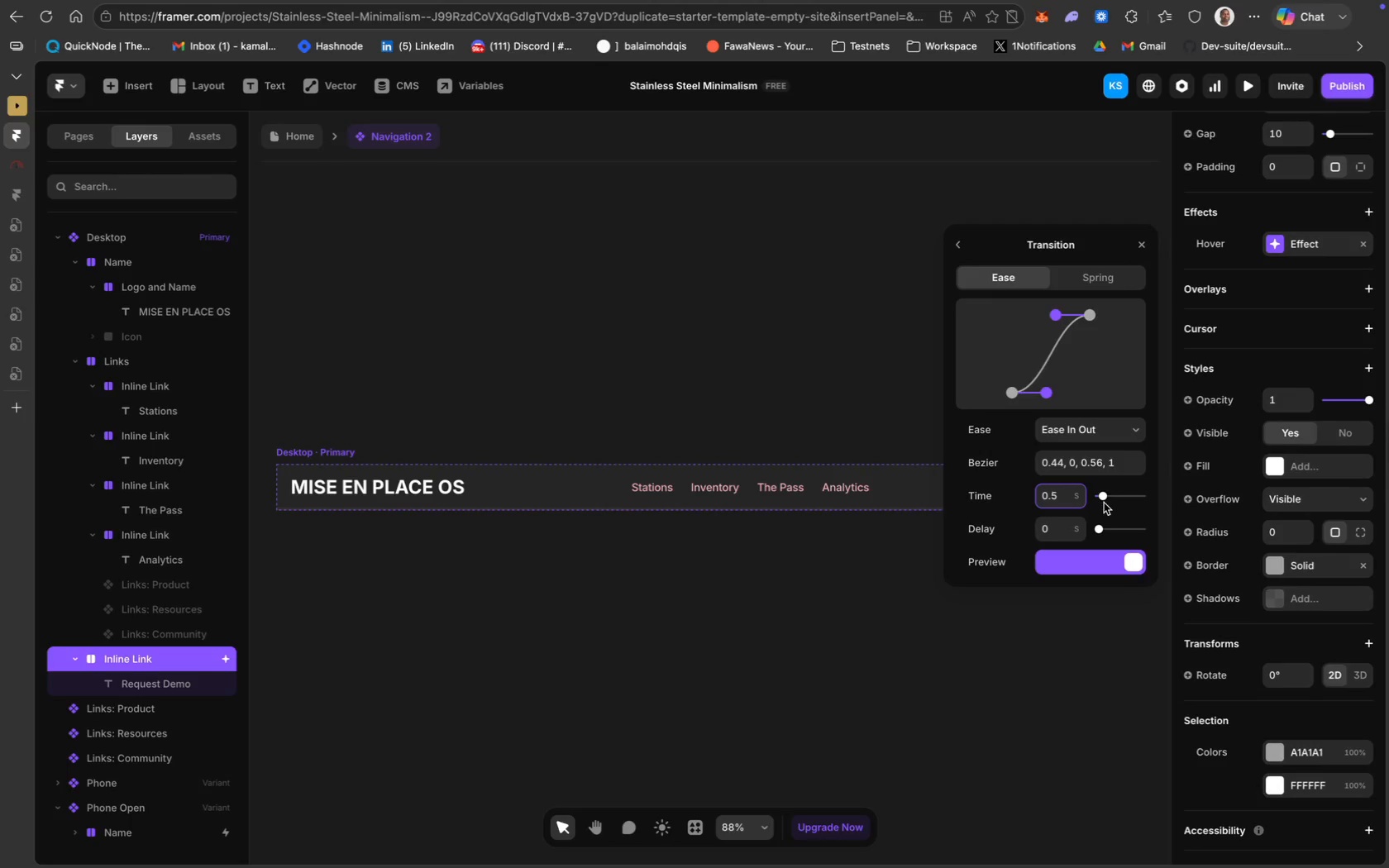 
left_click([1087, 466])
 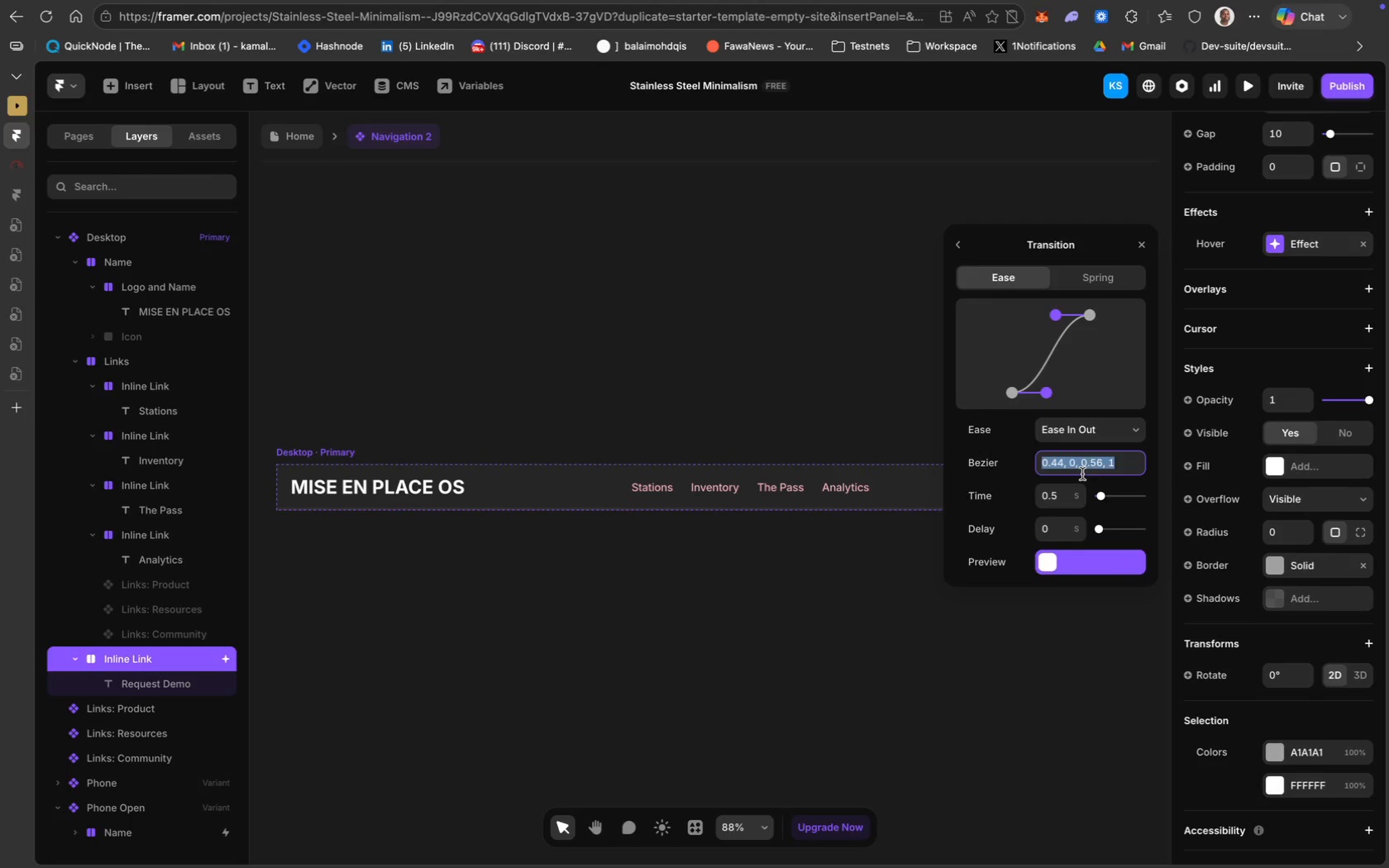 
left_click([1078, 465])
 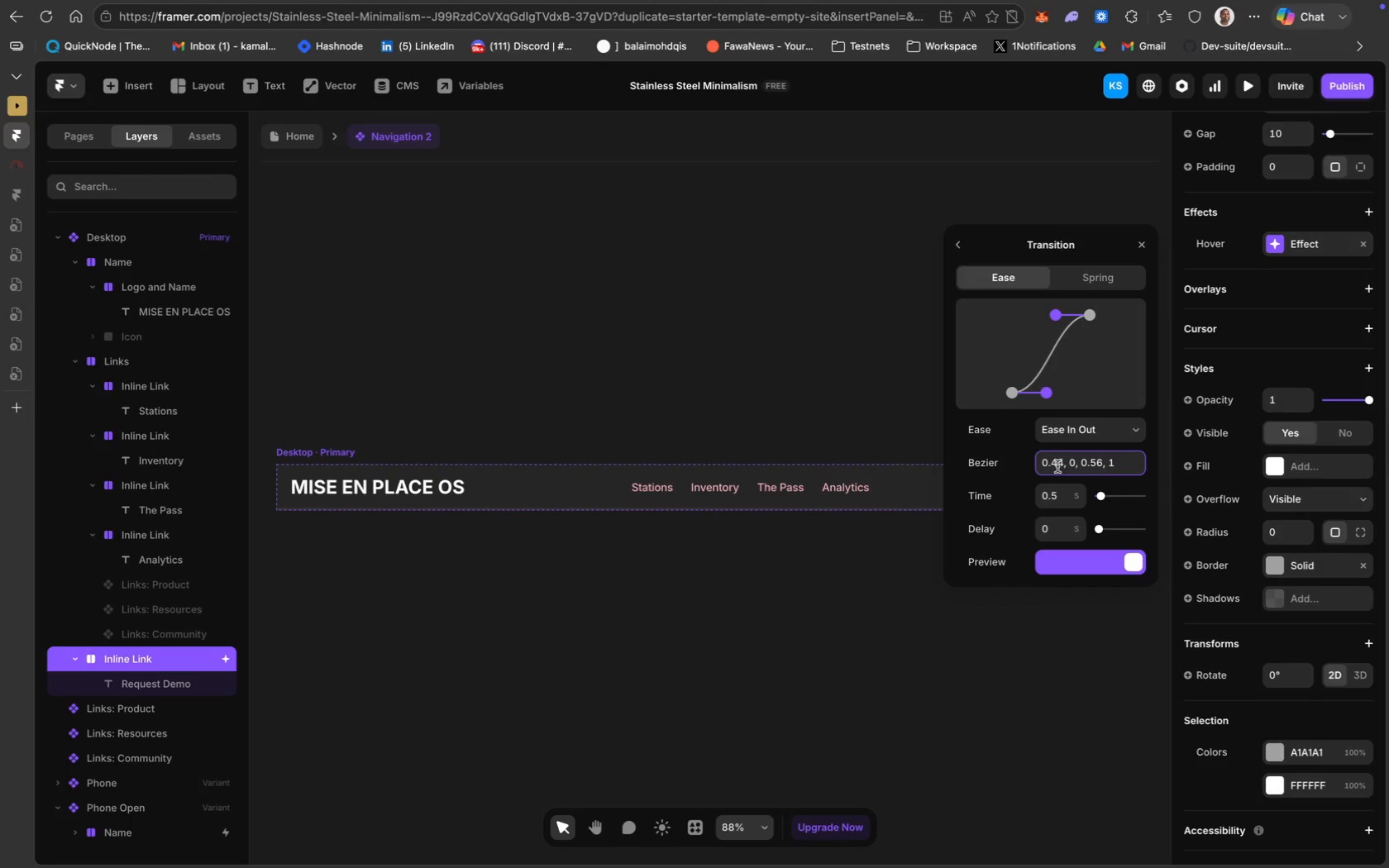 
left_click([1058, 464])
 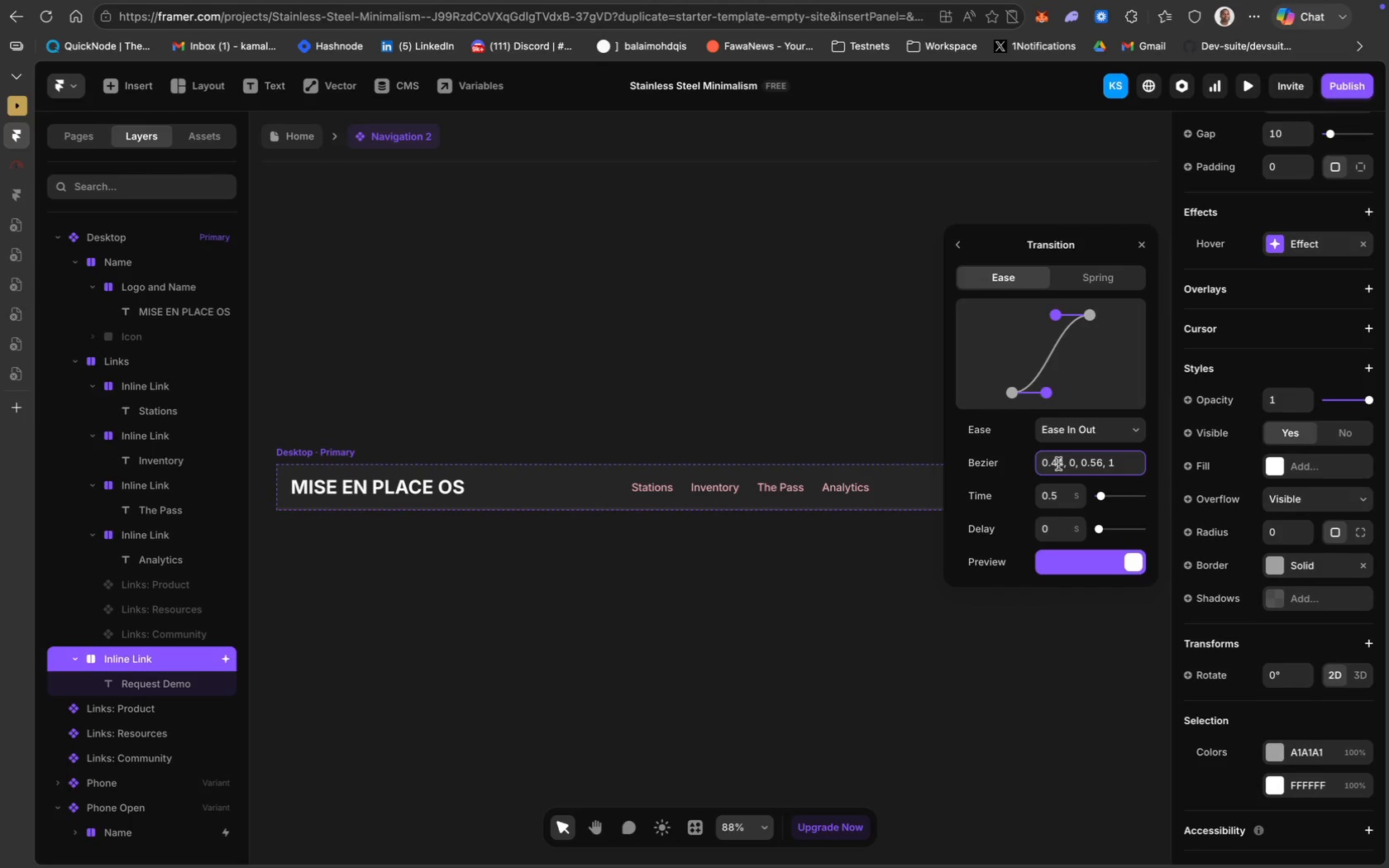 
key(Backspace)
 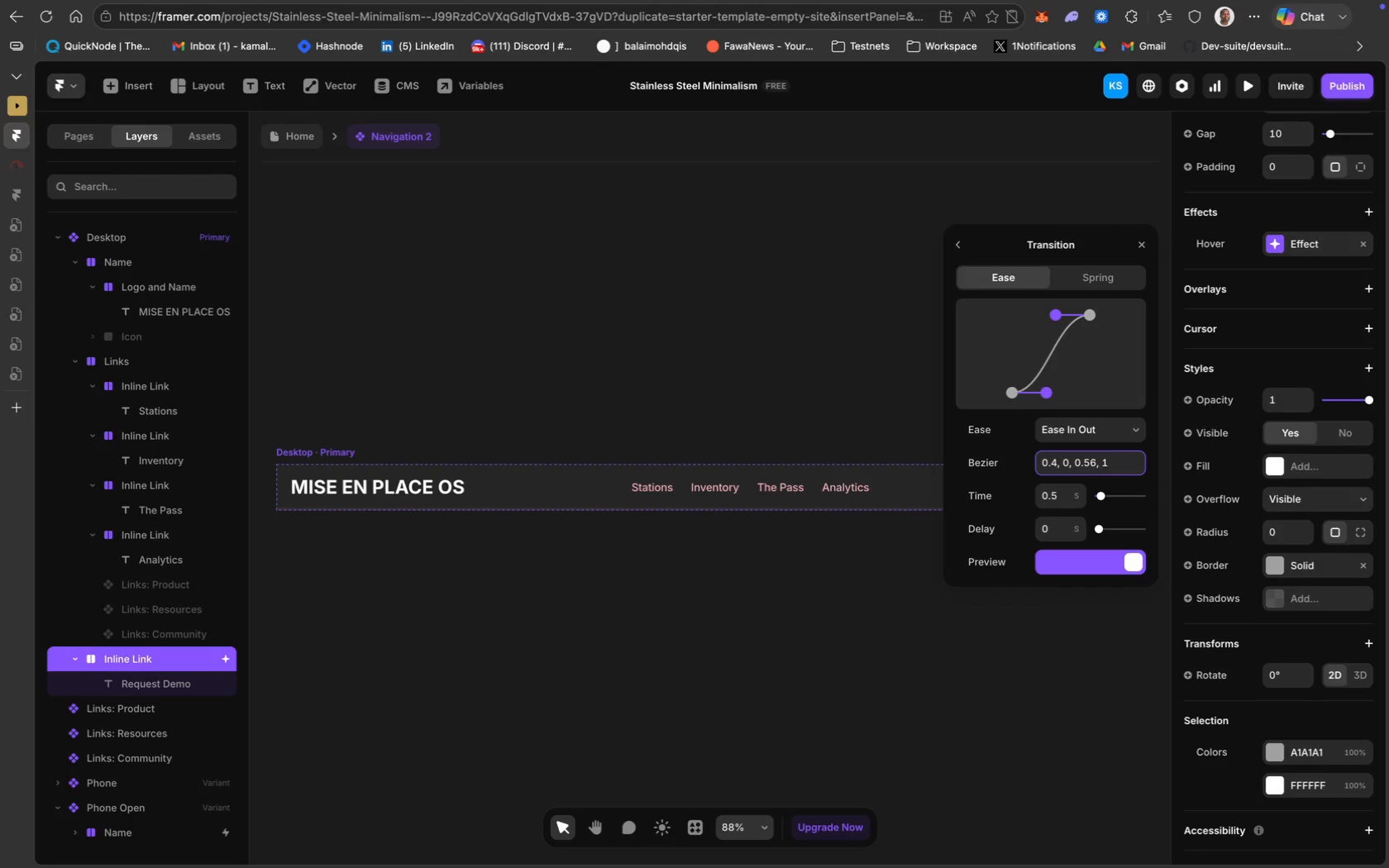 
key(5)
 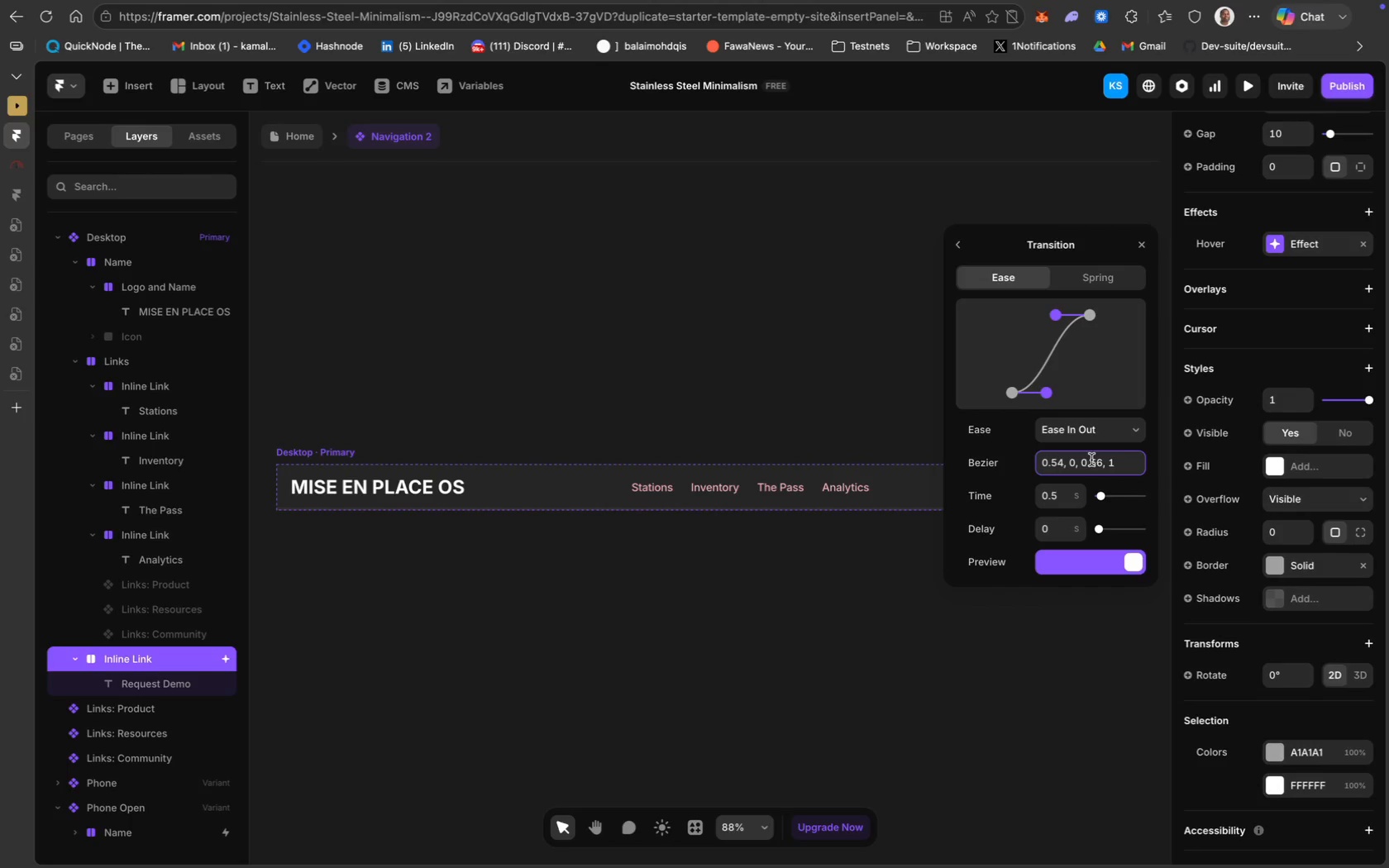 
left_click([1095, 460])
 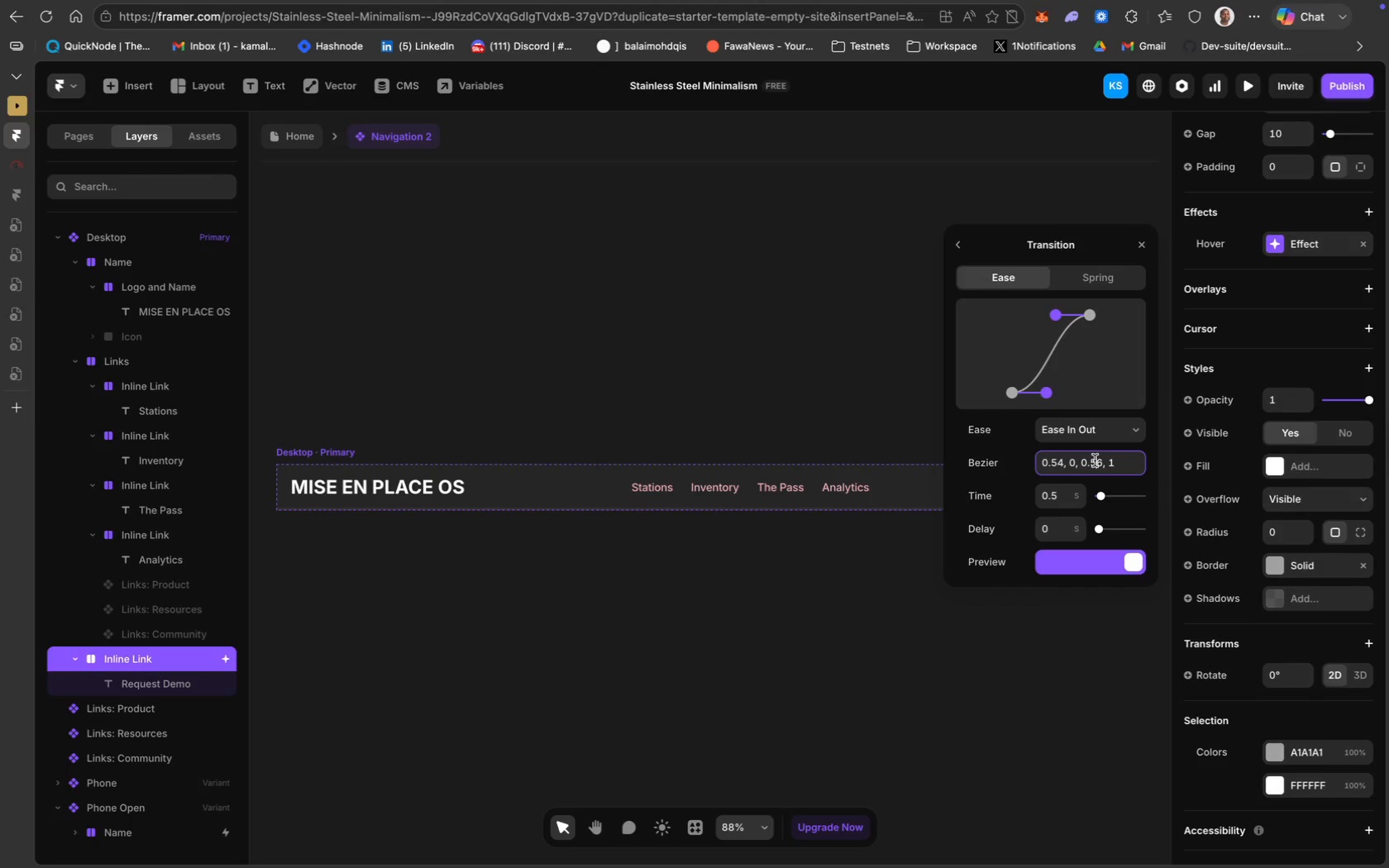 
key(Backspace)
 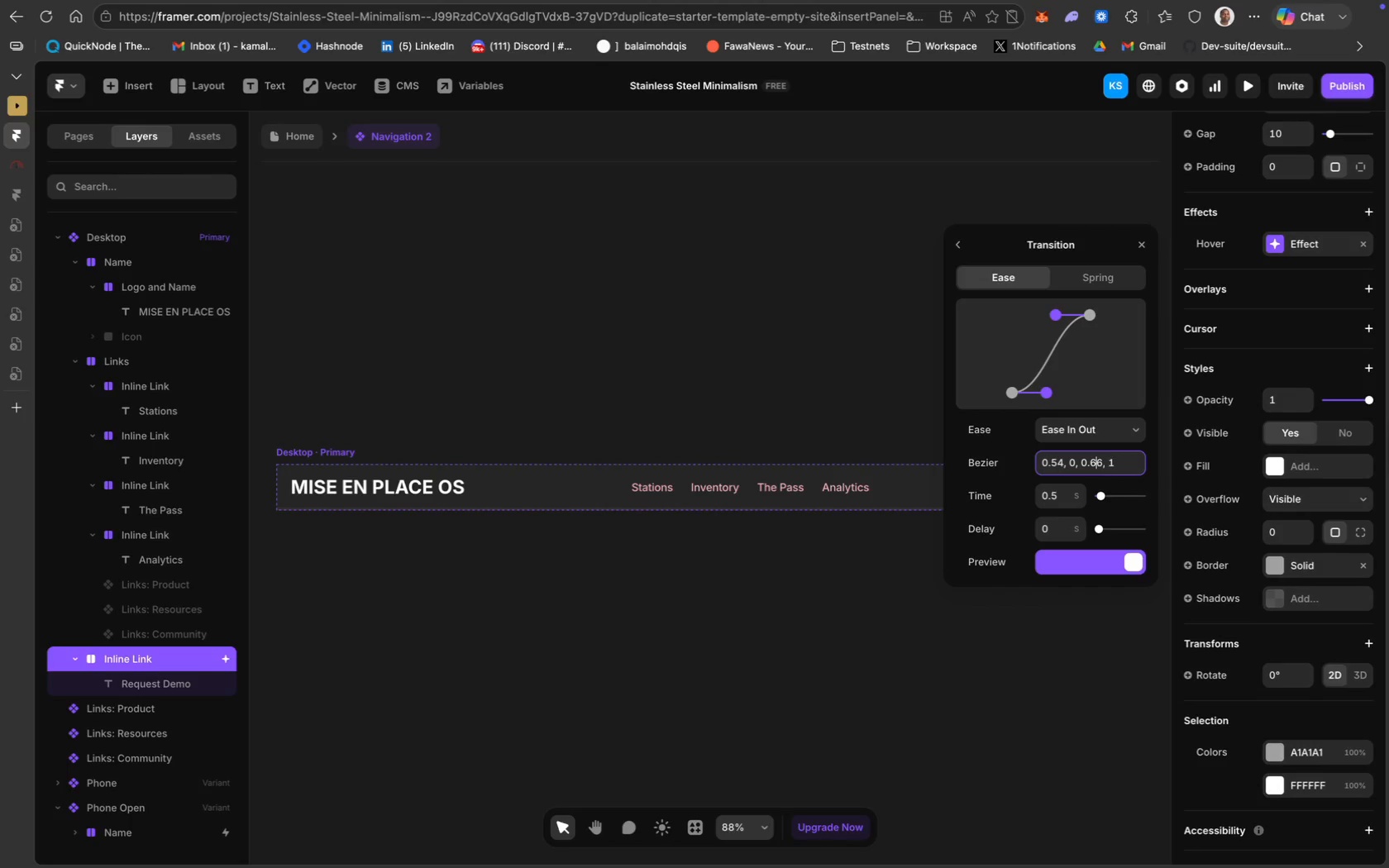 
key(6)
 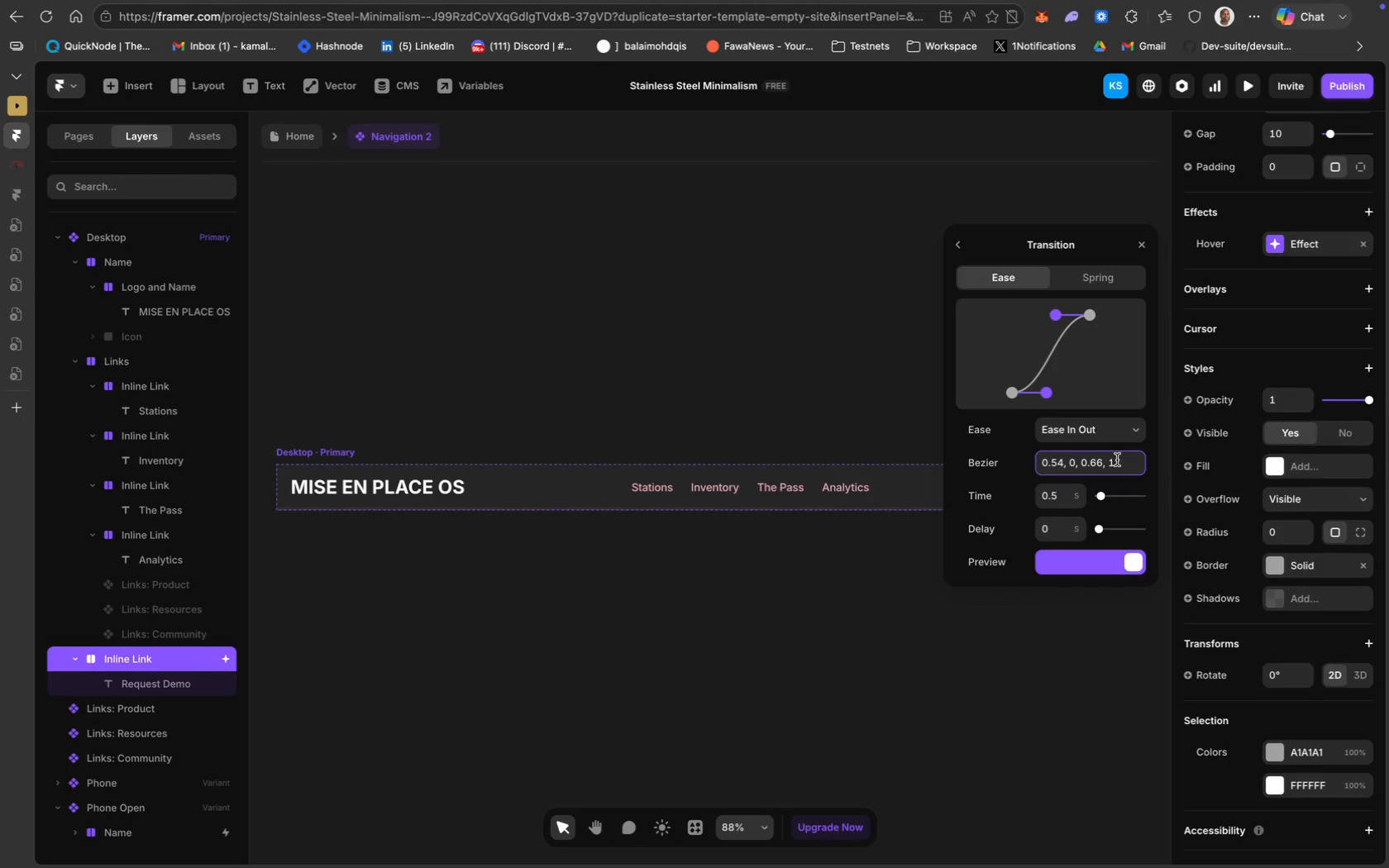 
left_click([1115, 463])
 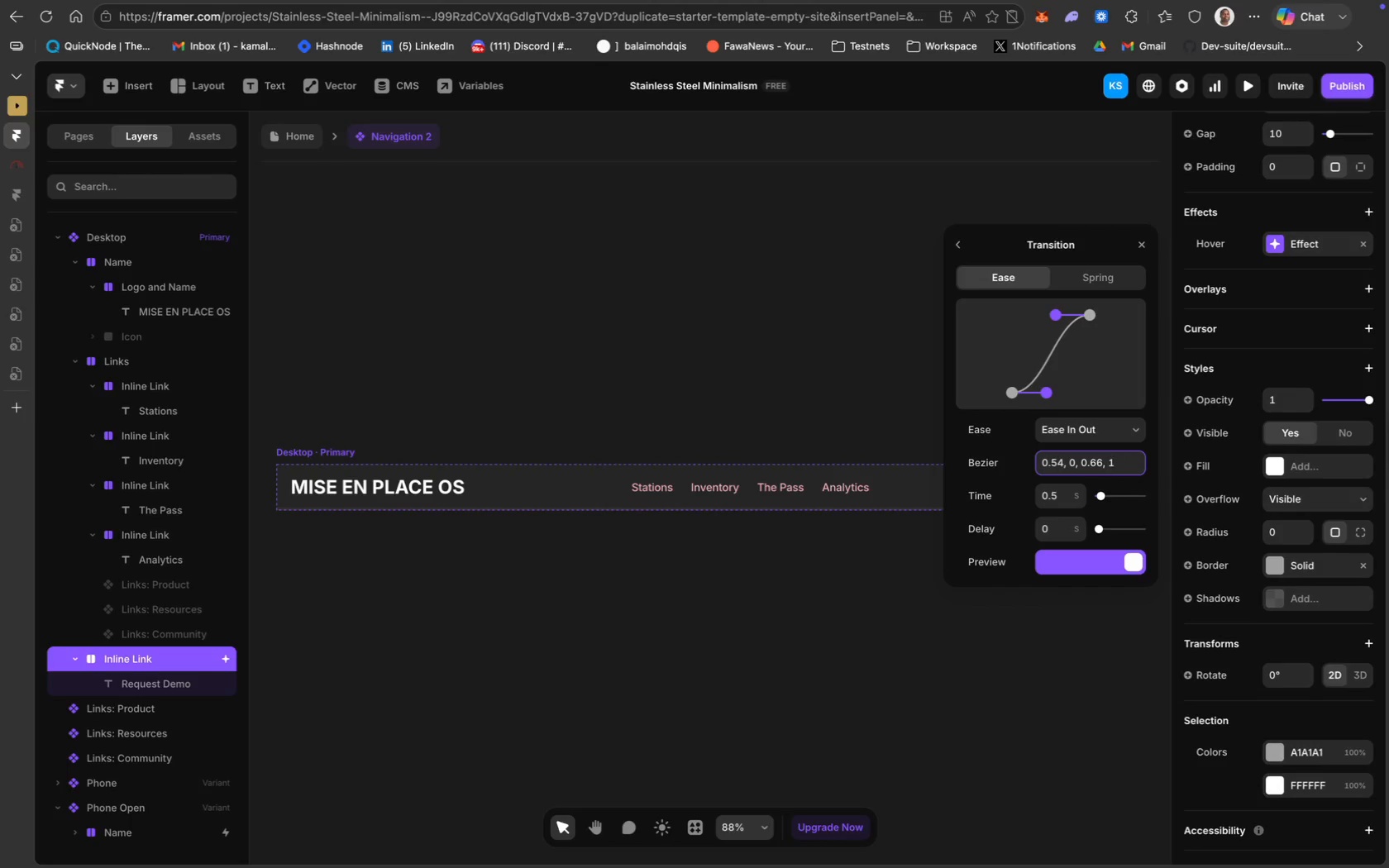 
key(Backspace)
 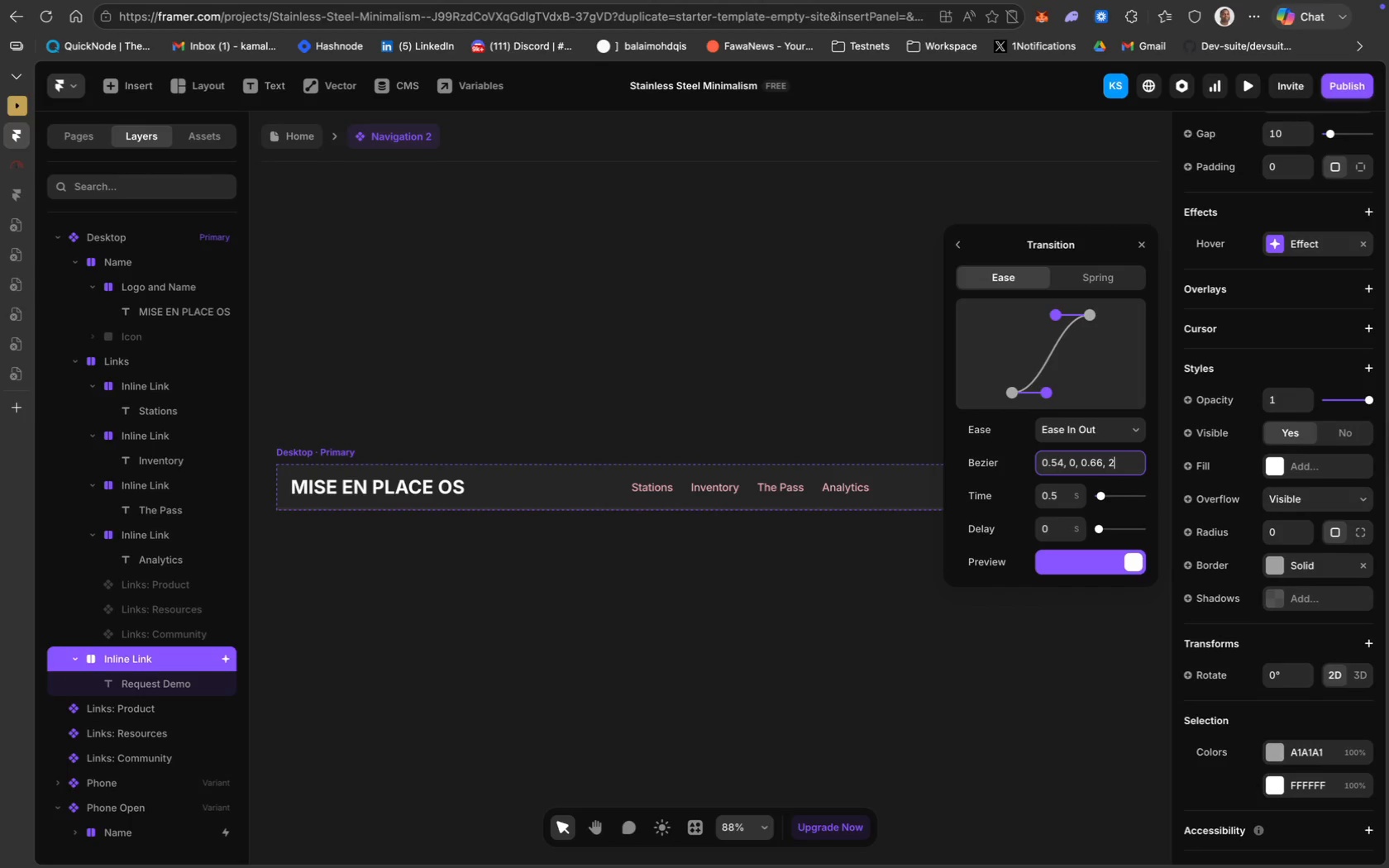 
key(2)
 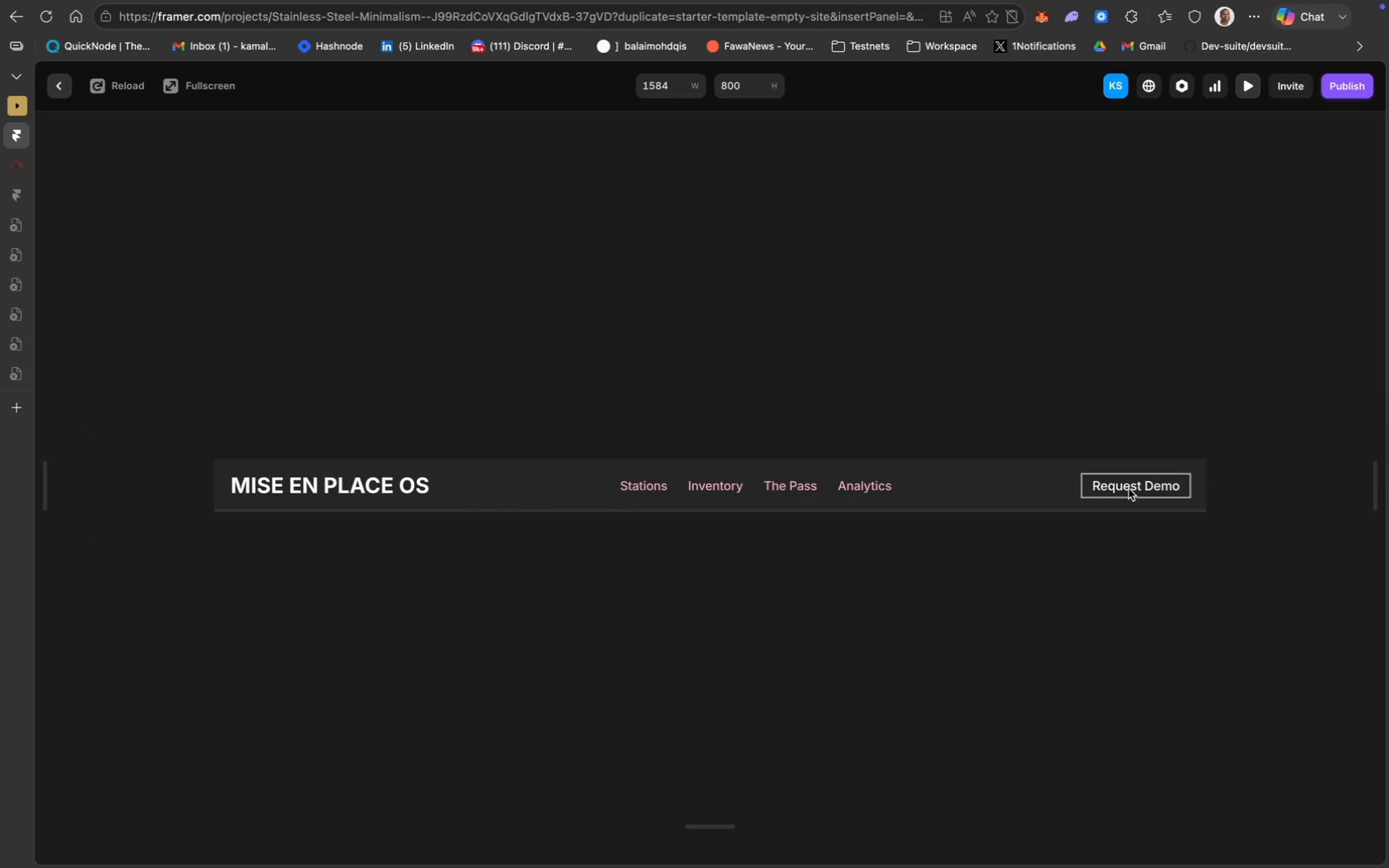 
wait(9.83)
 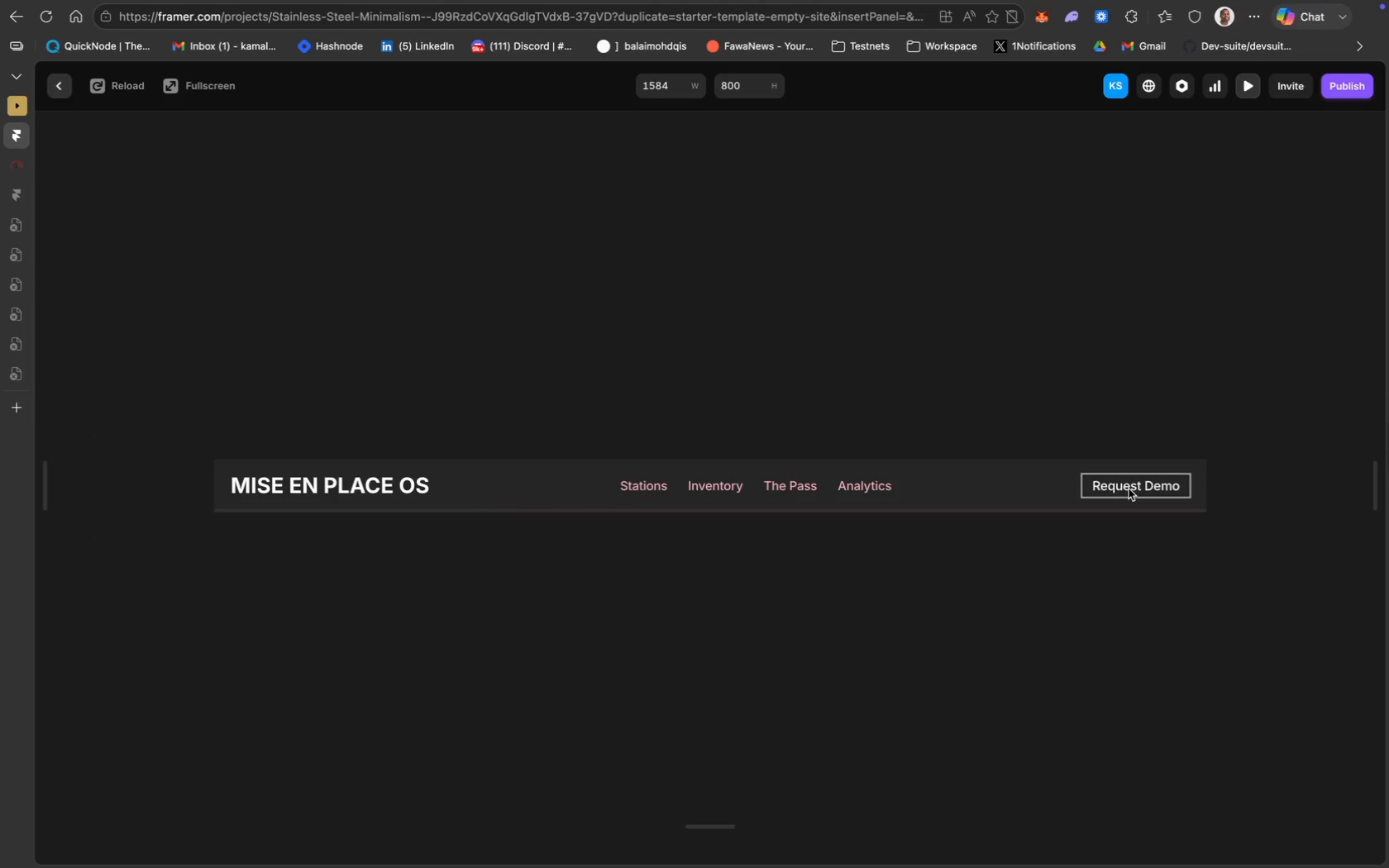 
mouse_move([88, 89])
 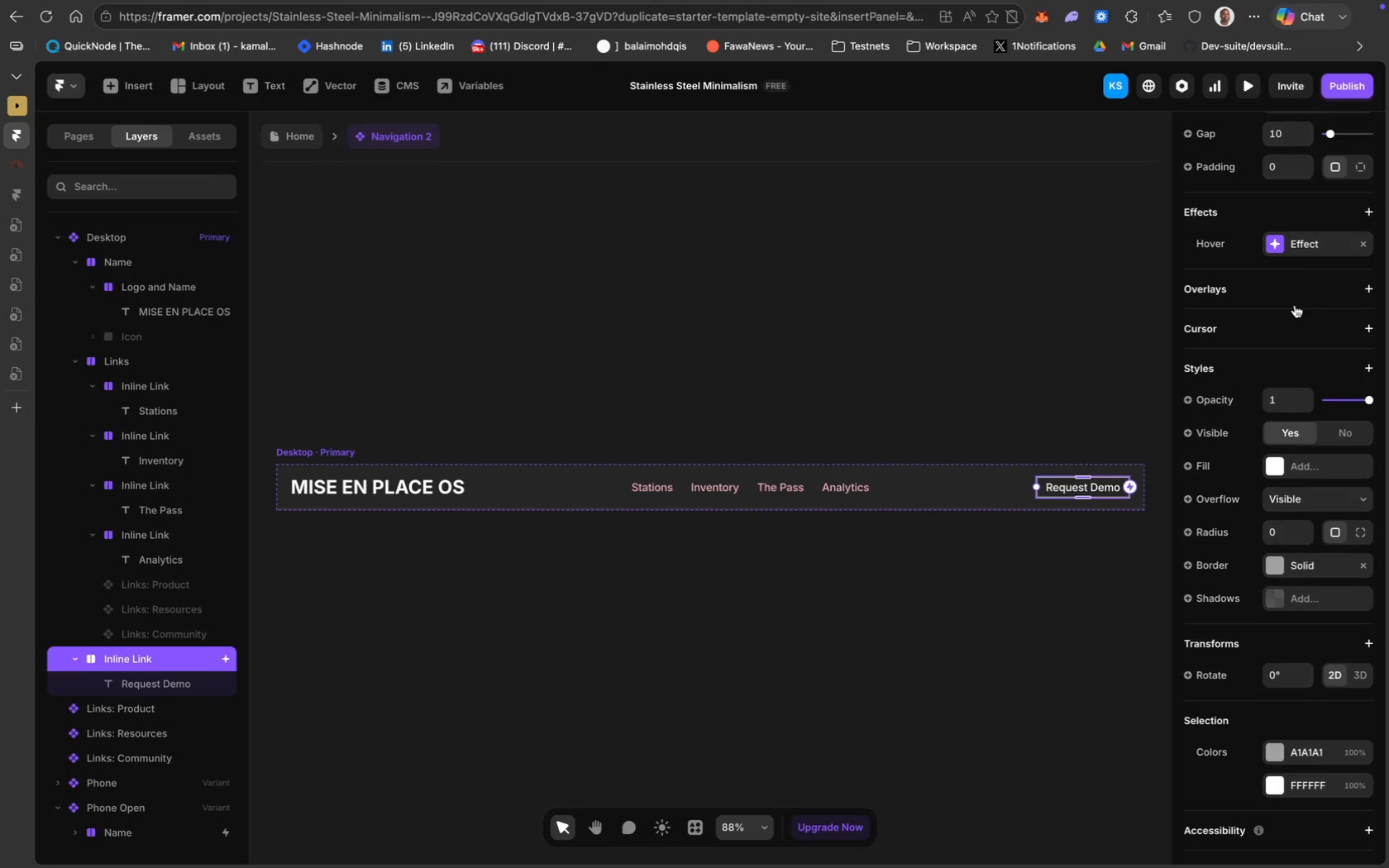 
left_click([1301, 247])
 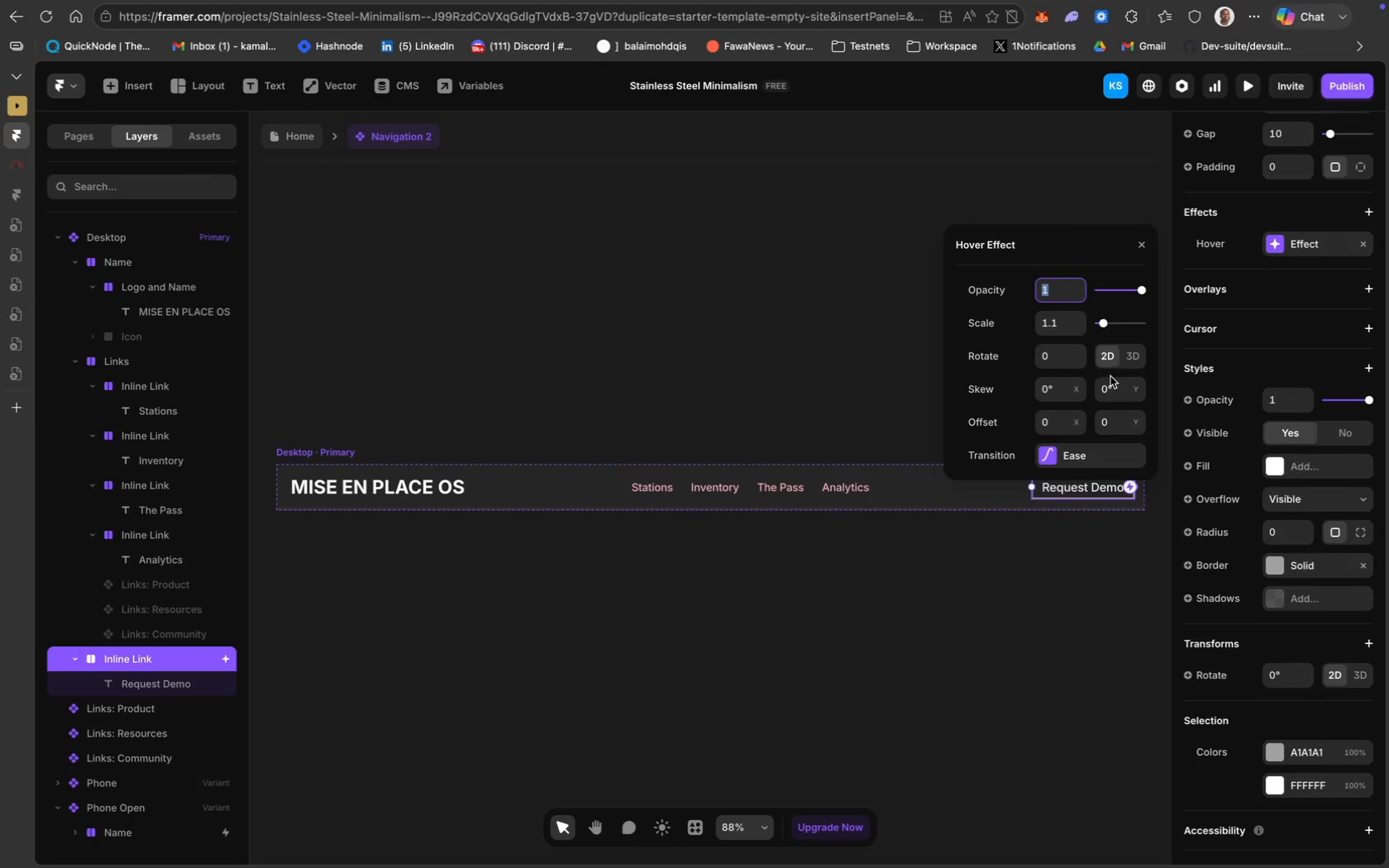 
mouse_move([1111, 458])
 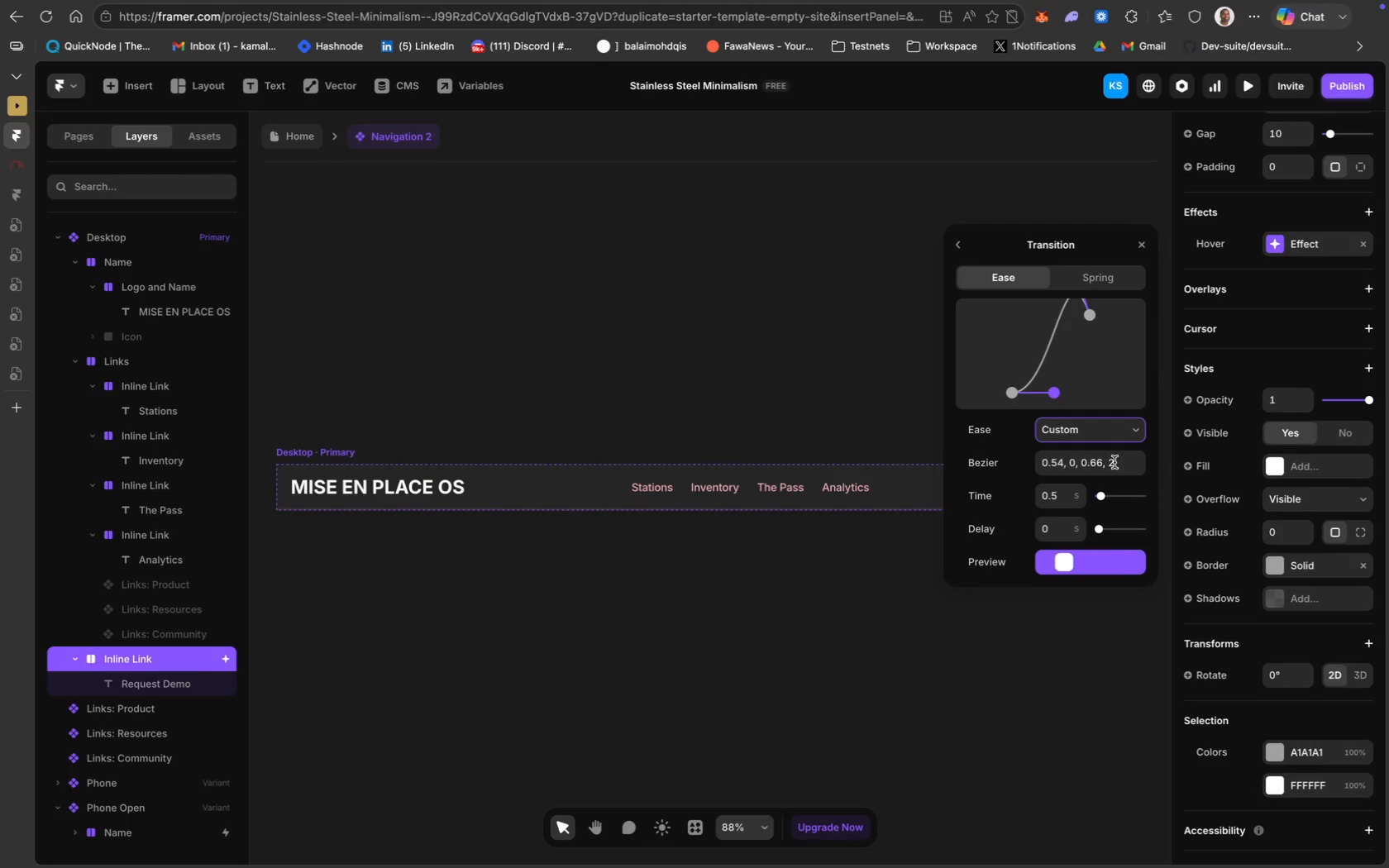 
left_click([1115, 462])
 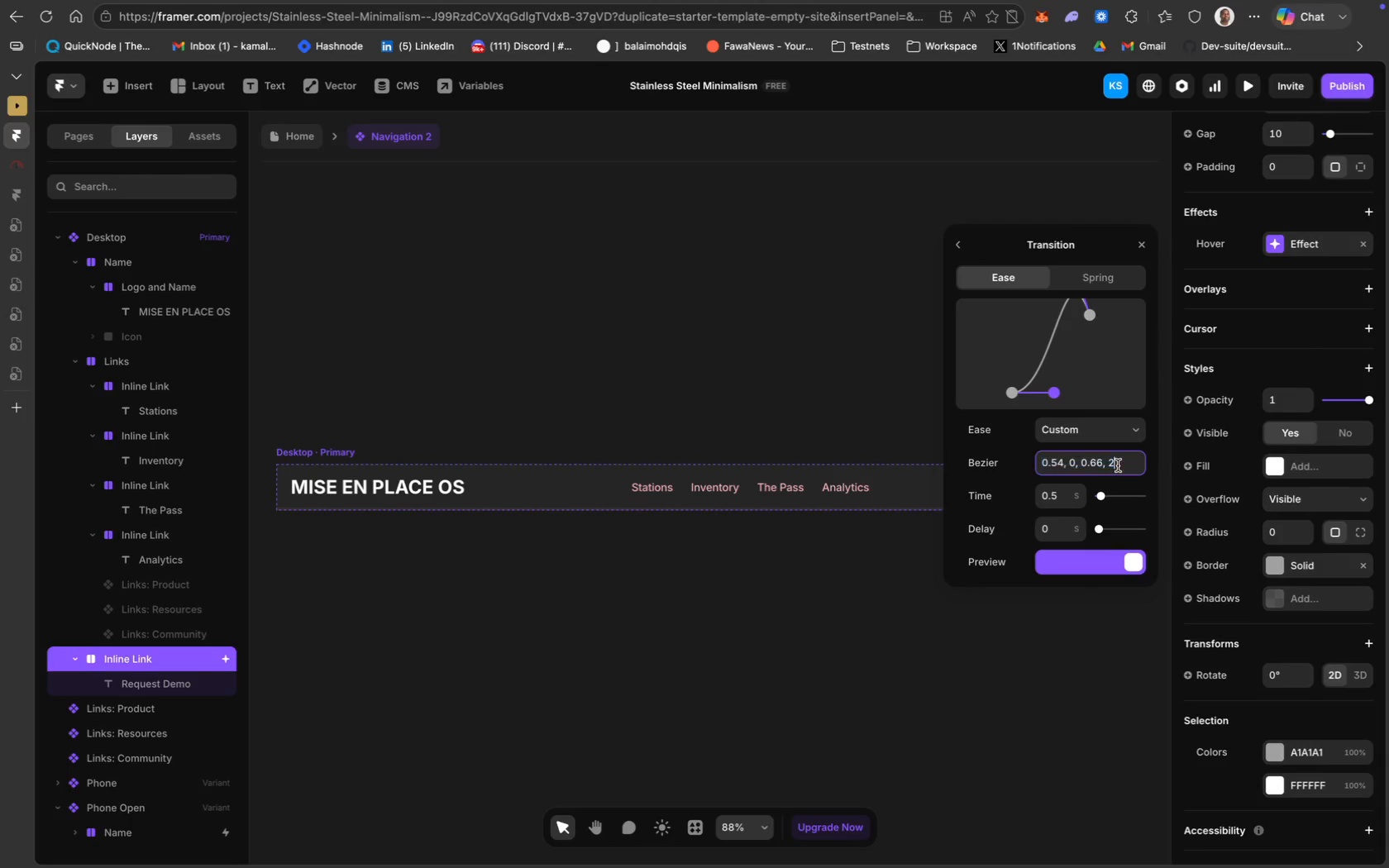 
key(Backspace)
 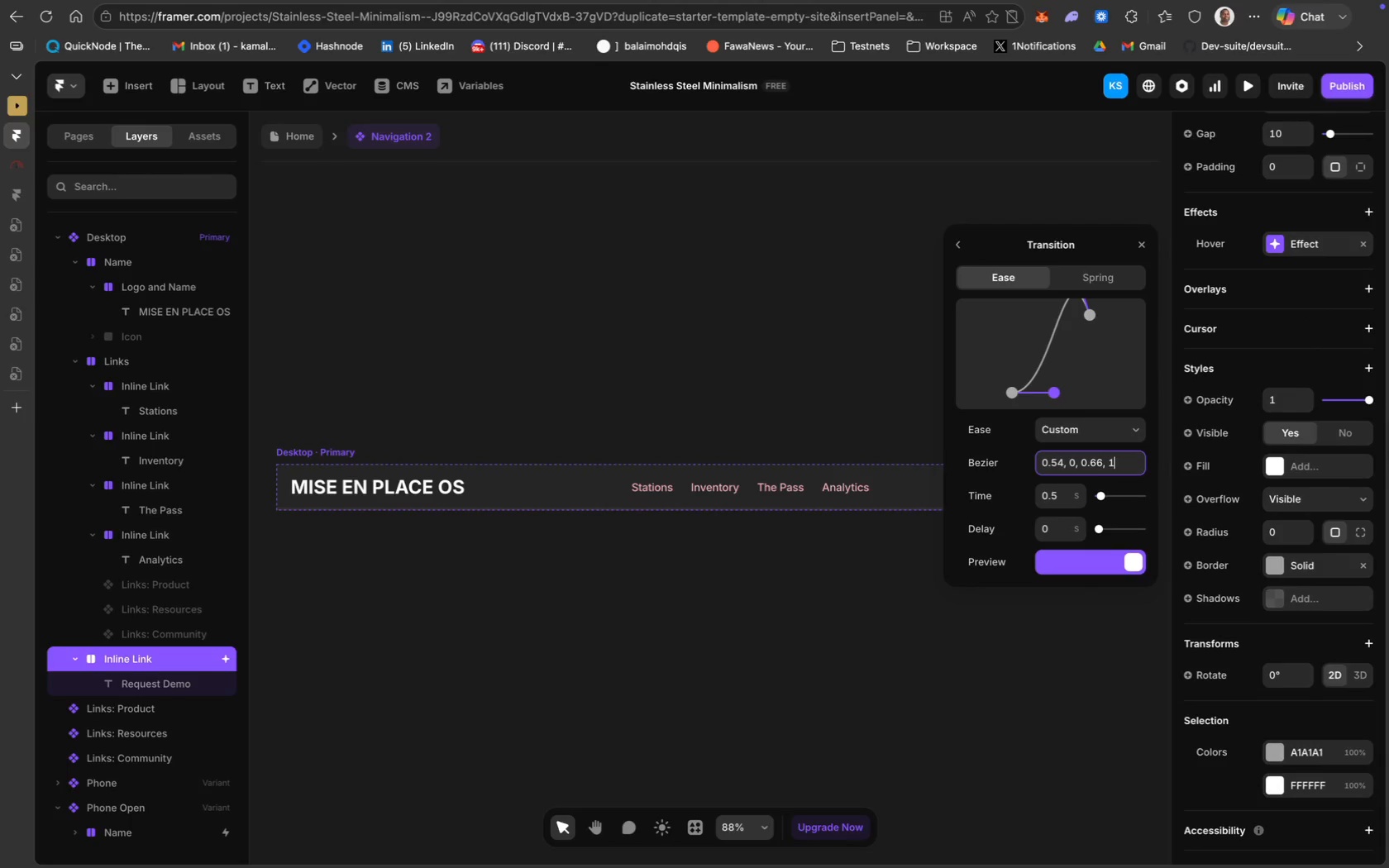 
key(1)
 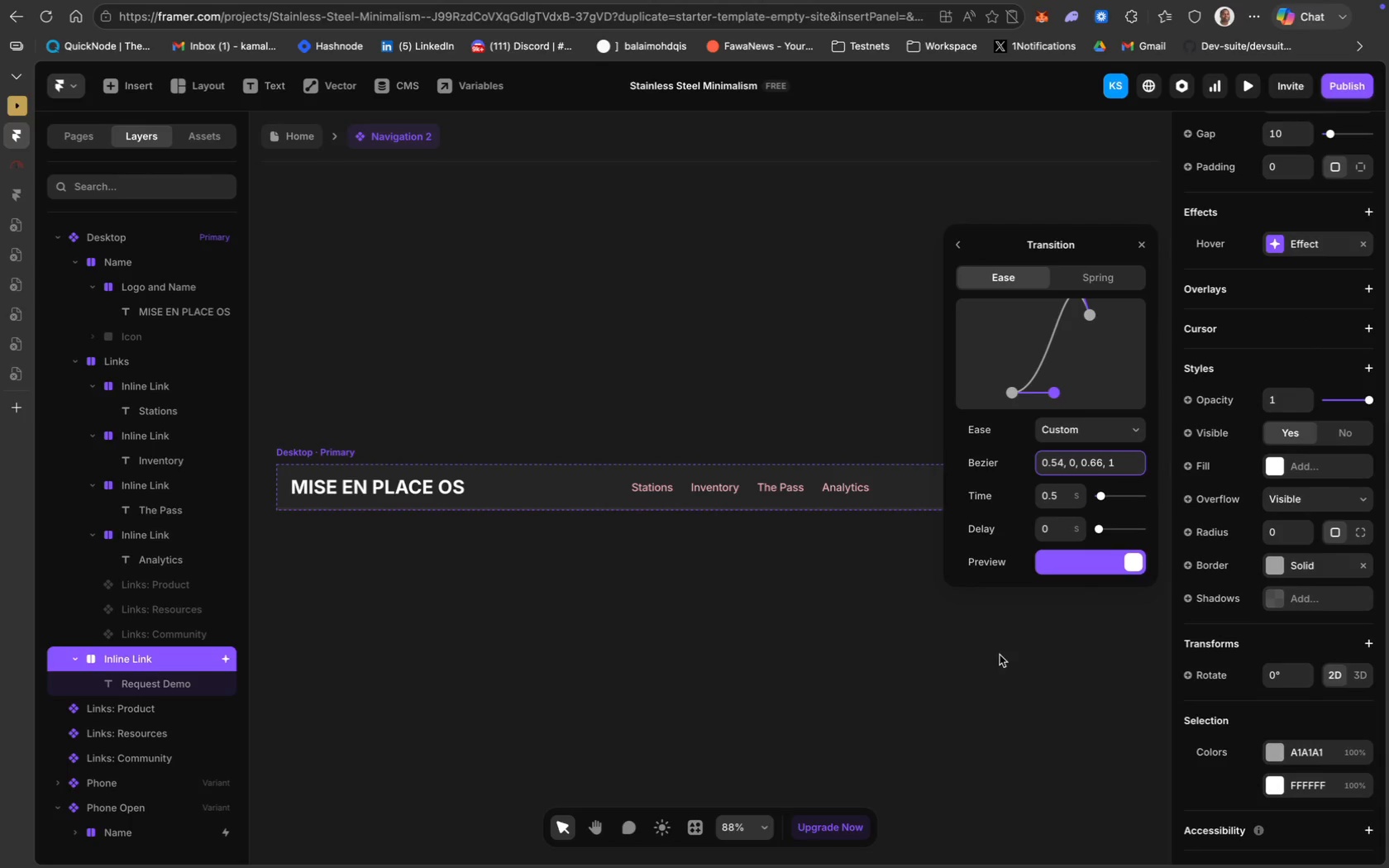 
left_click([999, 656])
 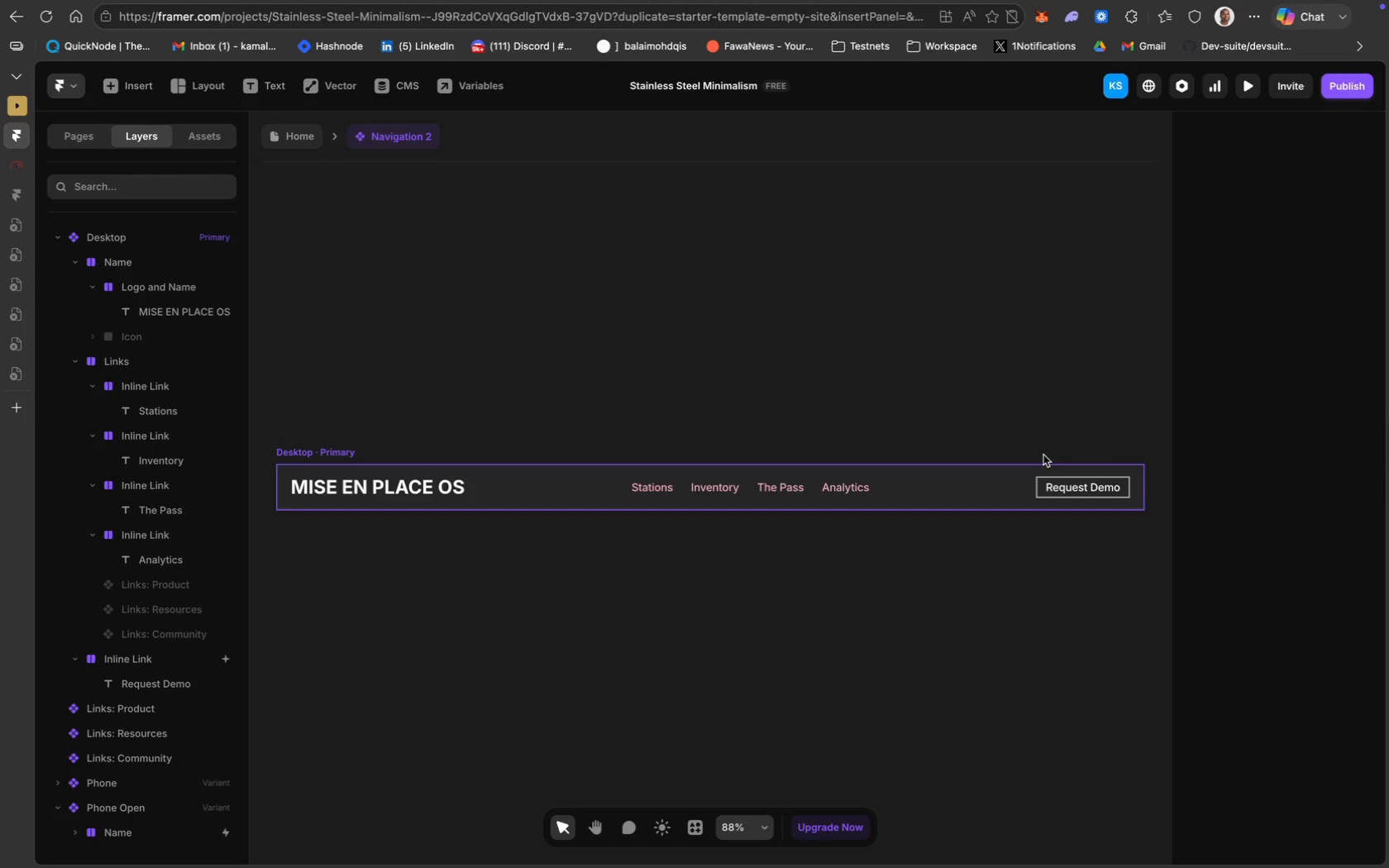 
left_click([1036, 488])
 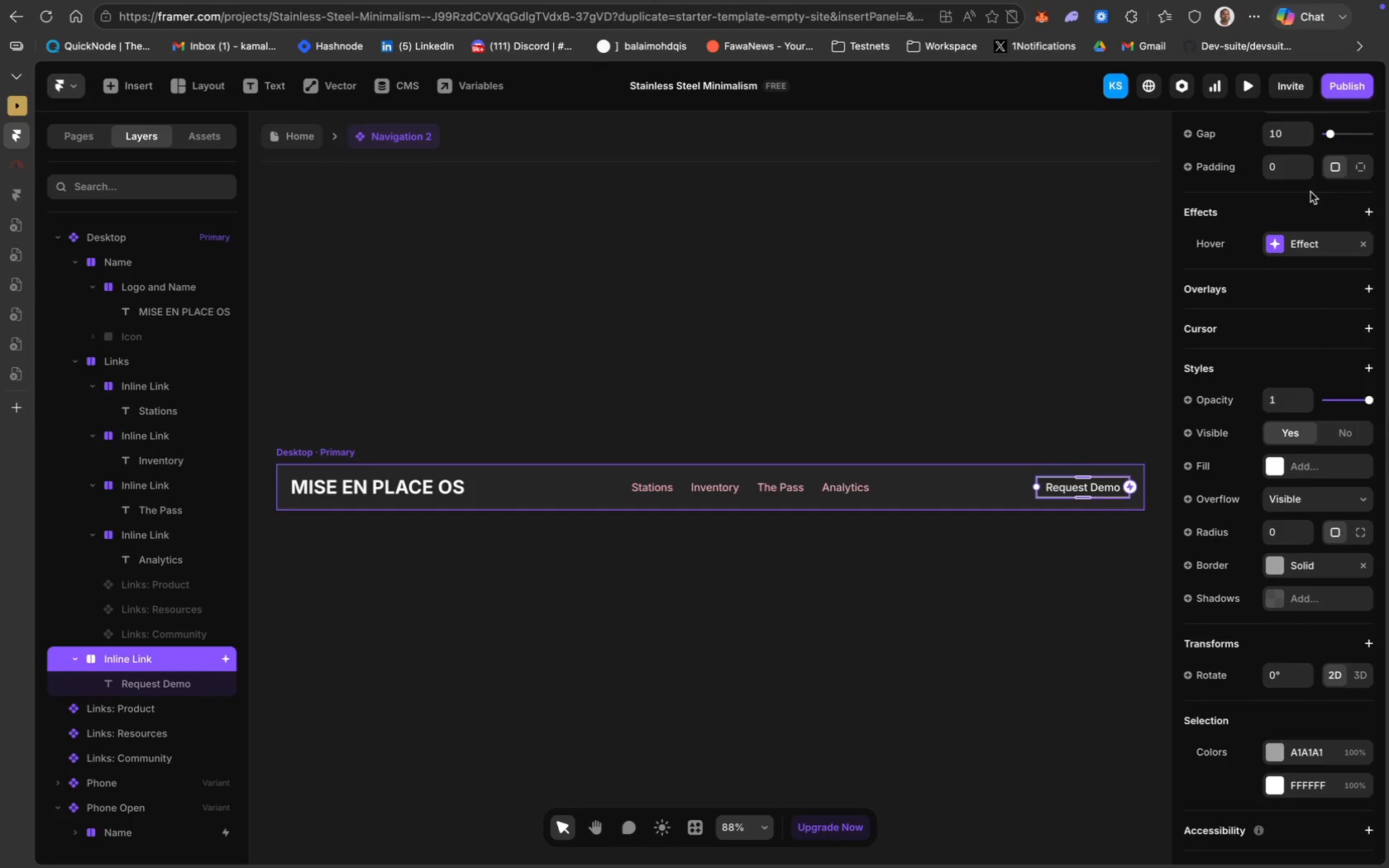 
left_click([1310, 247])
 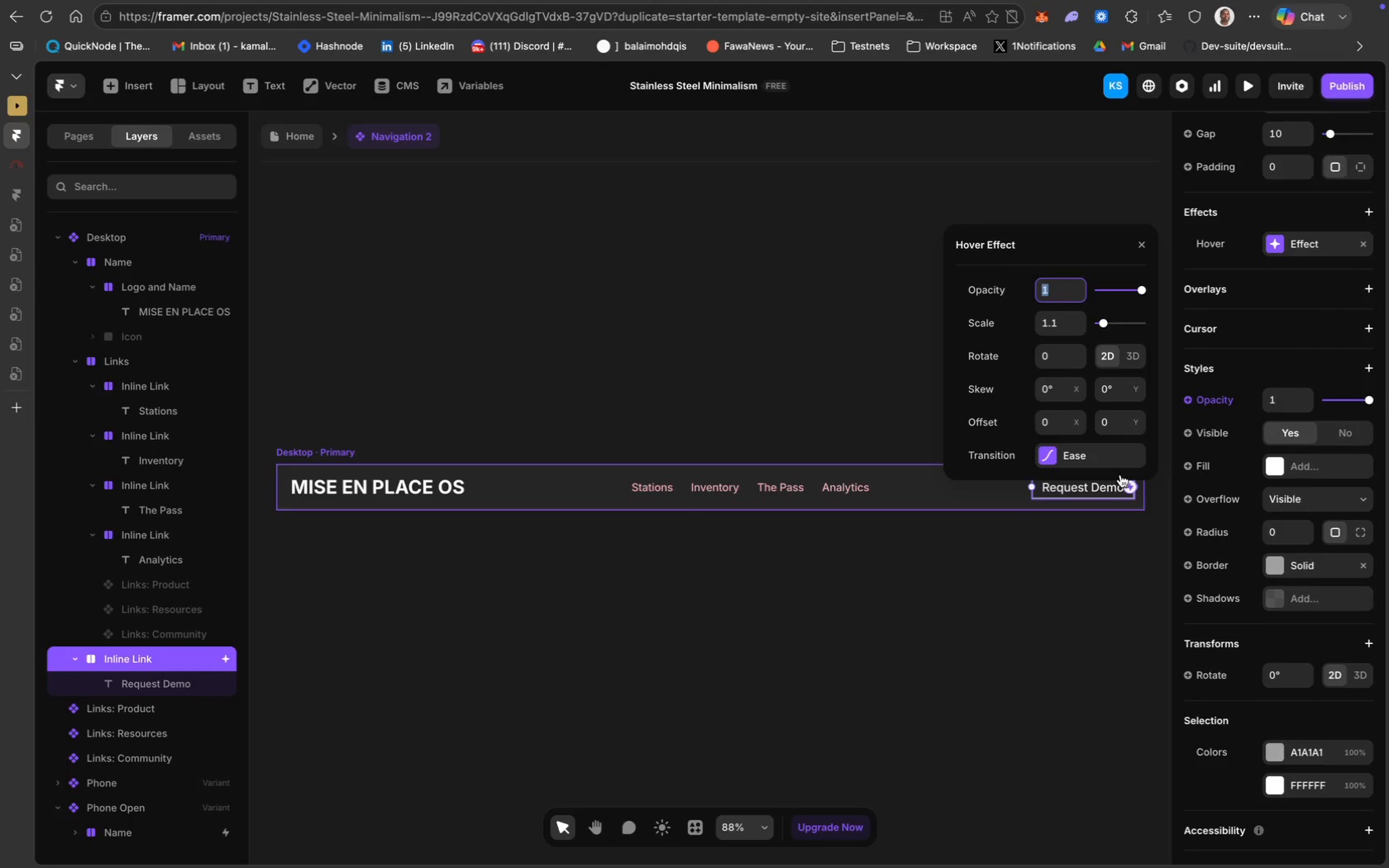 
left_click([1086, 471])
 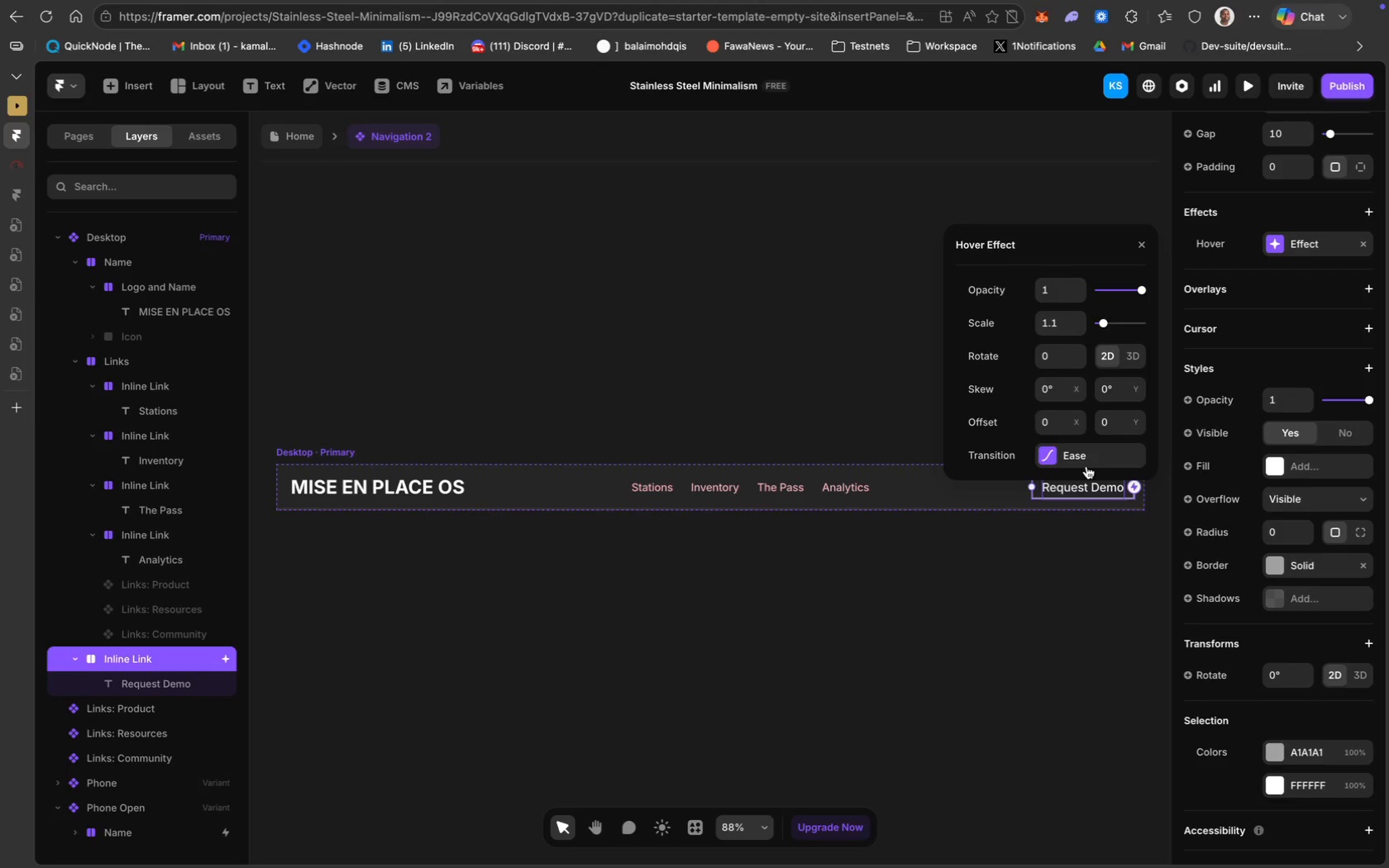 
left_click([1093, 455])
 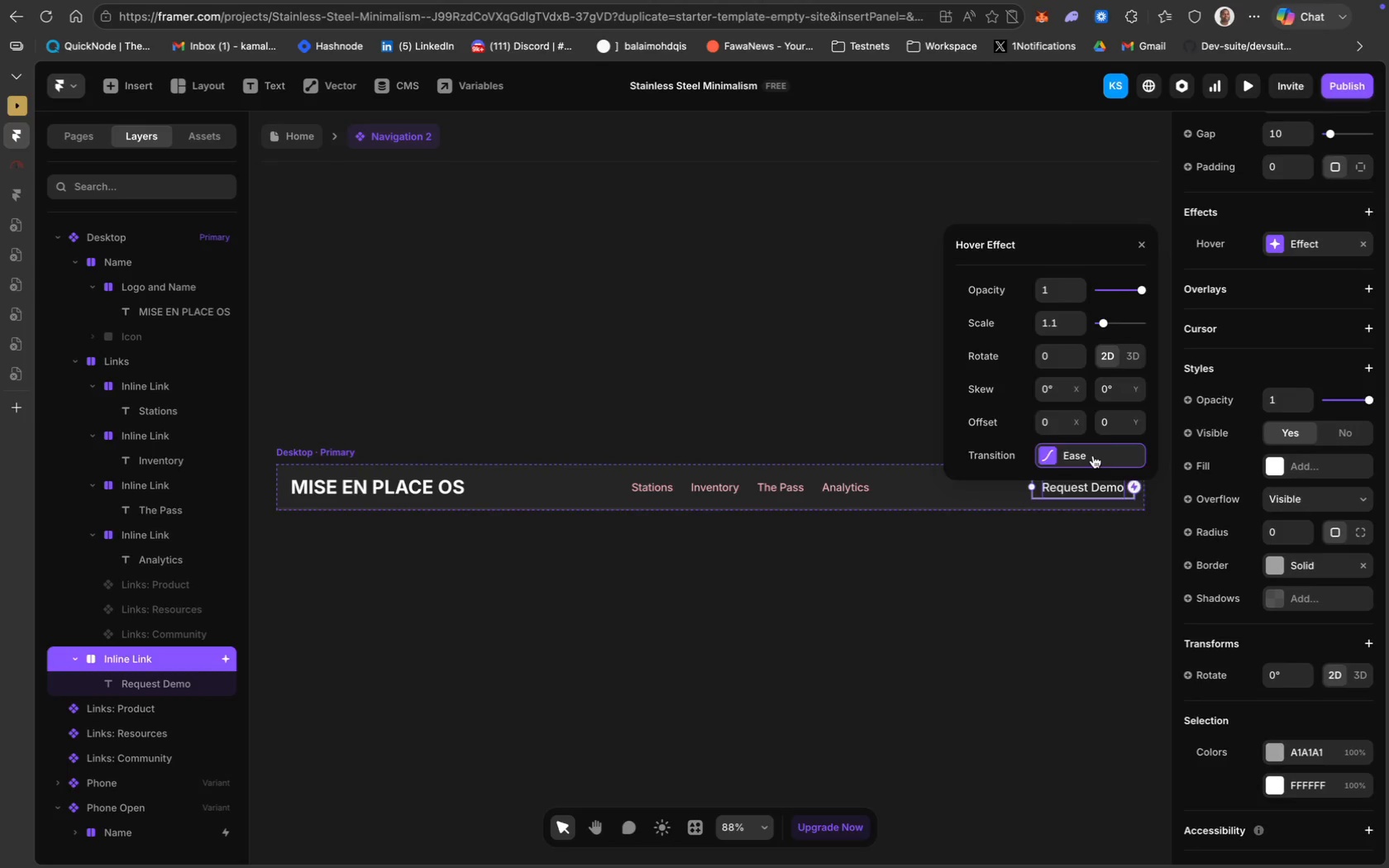 
mouse_move([1104, 441])
 